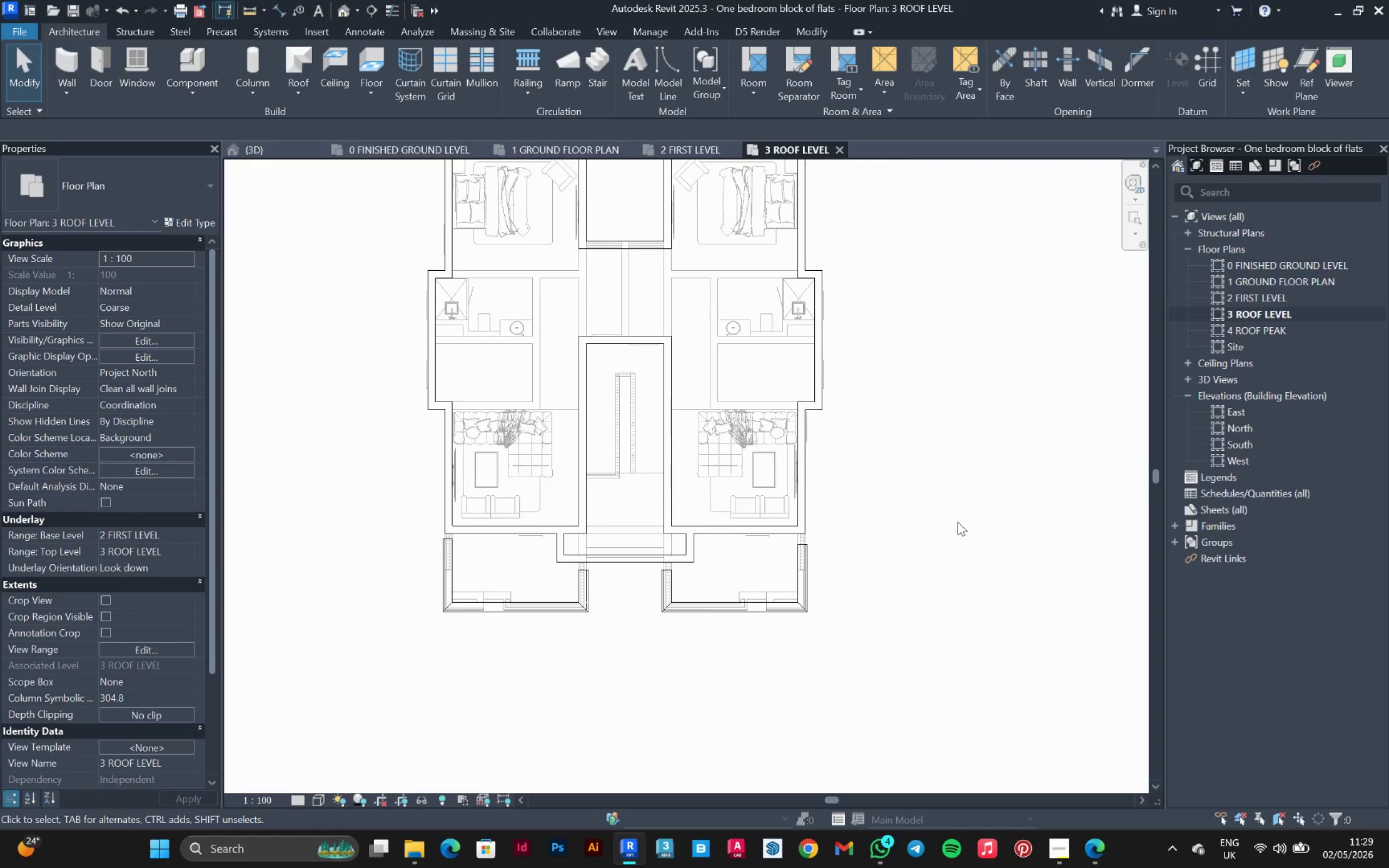 
scroll: coordinate [958, 522], scroll_direction: down, amount: 6.0
 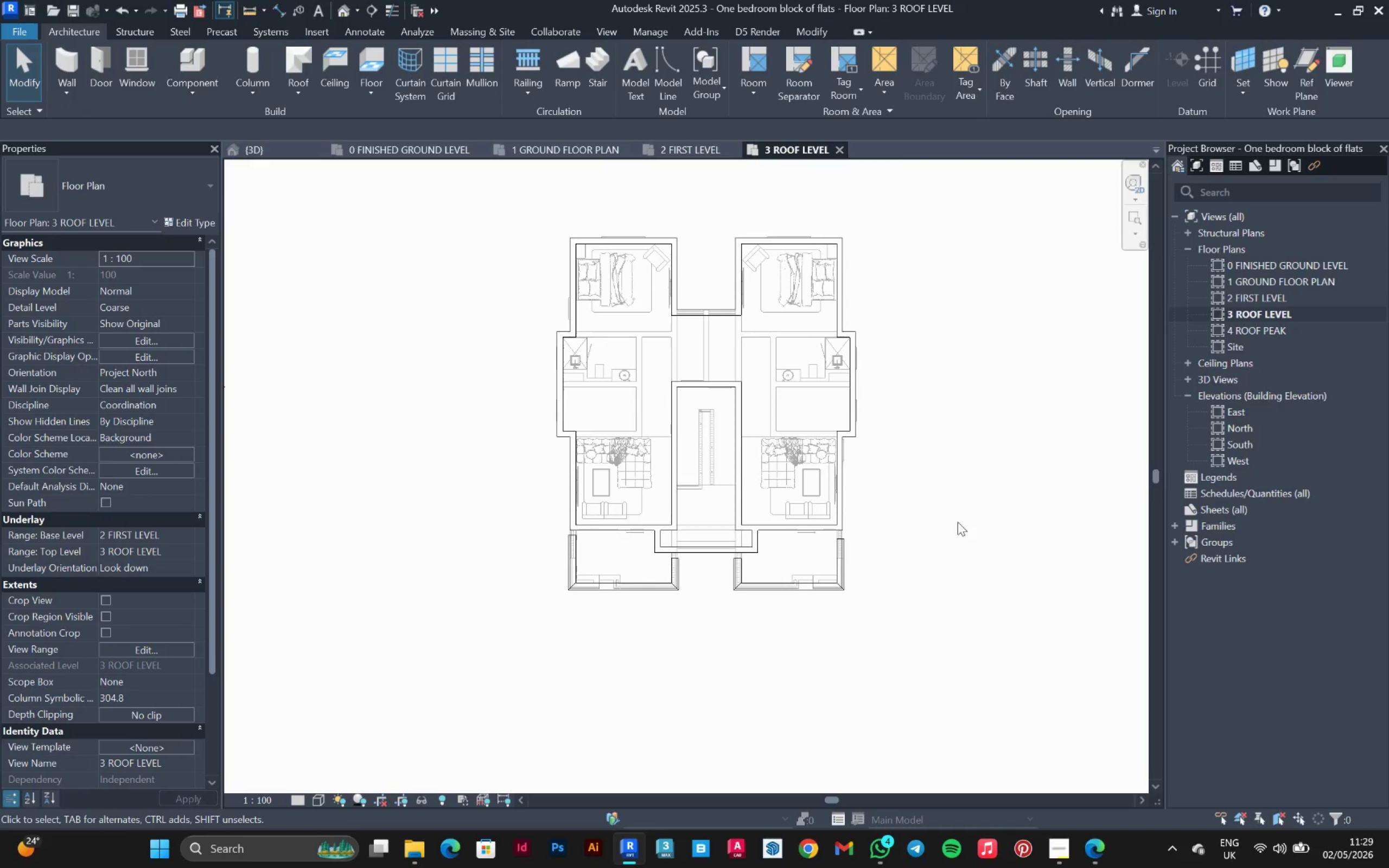 
scroll: coordinate [861, 571], scroll_direction: up, amount: 2.0
 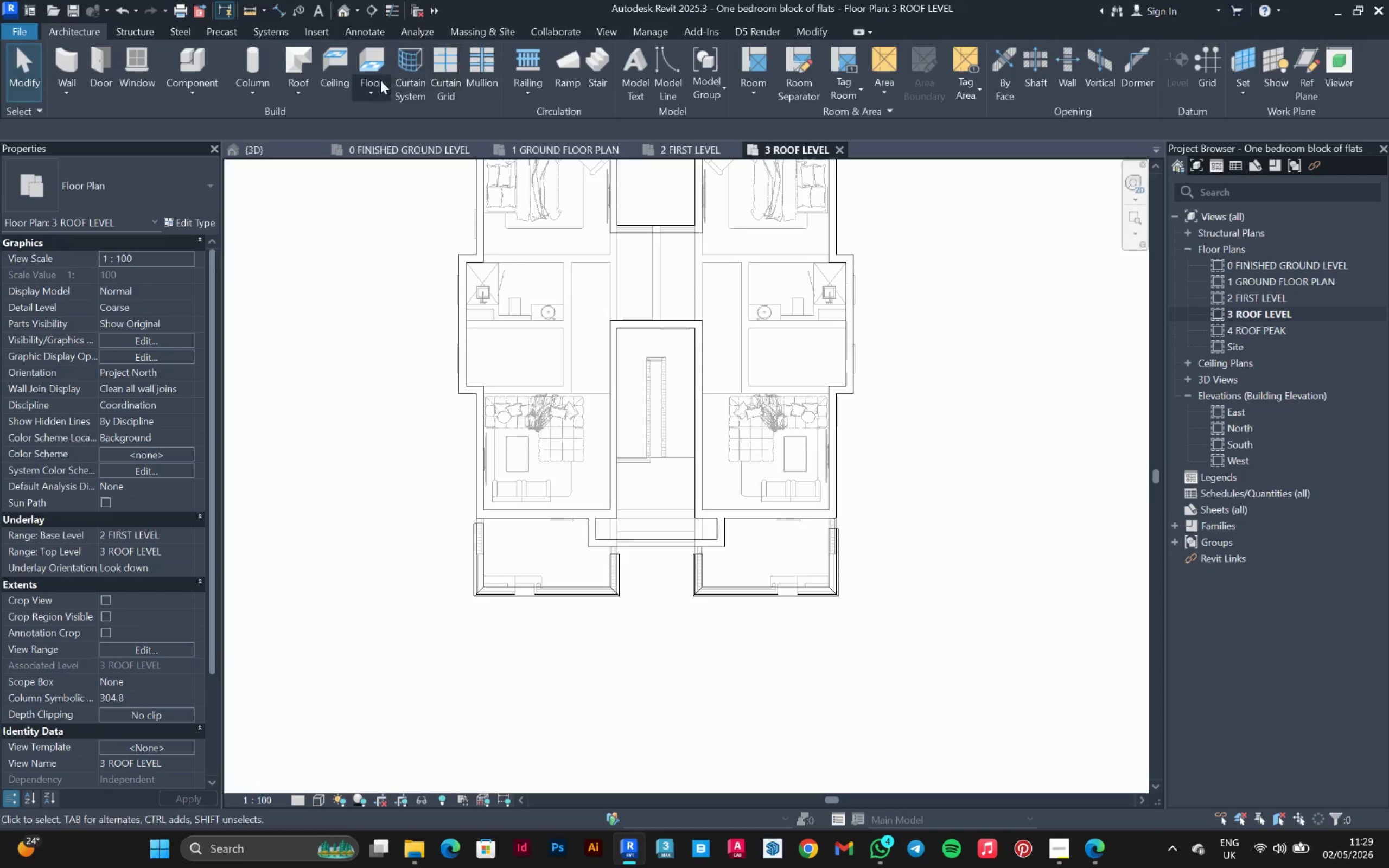 
left_click([377, 66])
 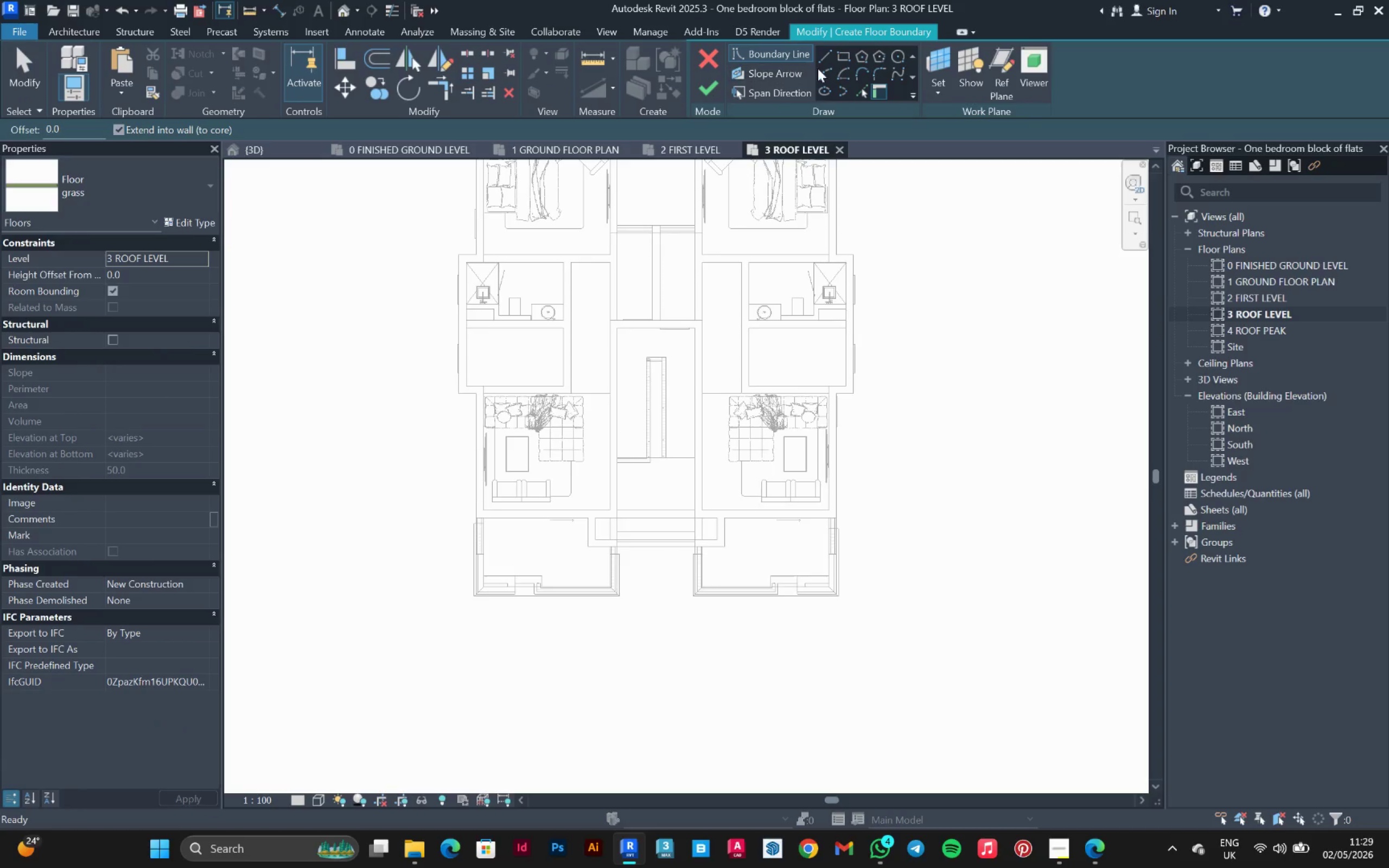 
left_click([819, 59])
 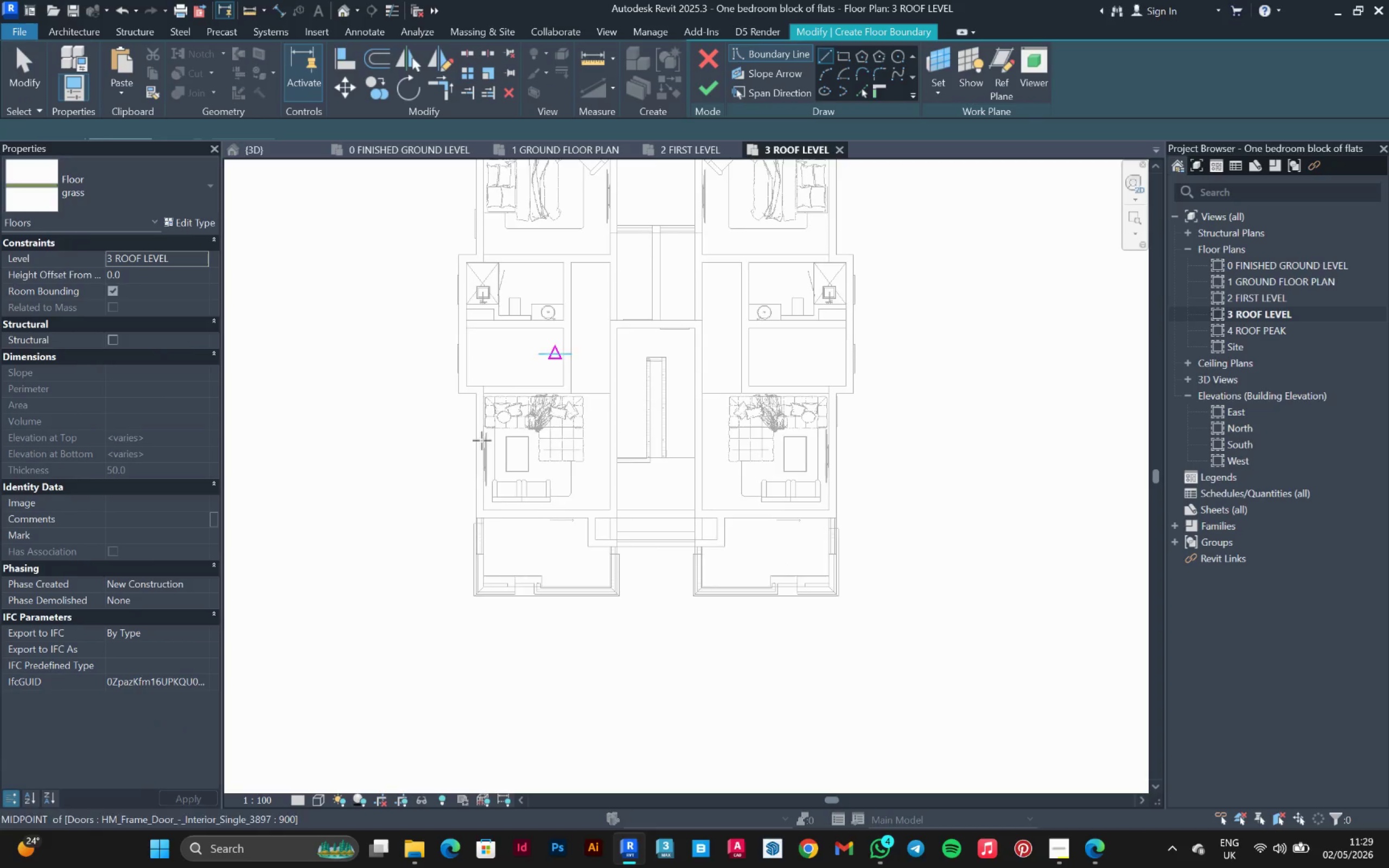 
scroll: coordinate [472, 480], scroll_direction: up, amount: 3.0
 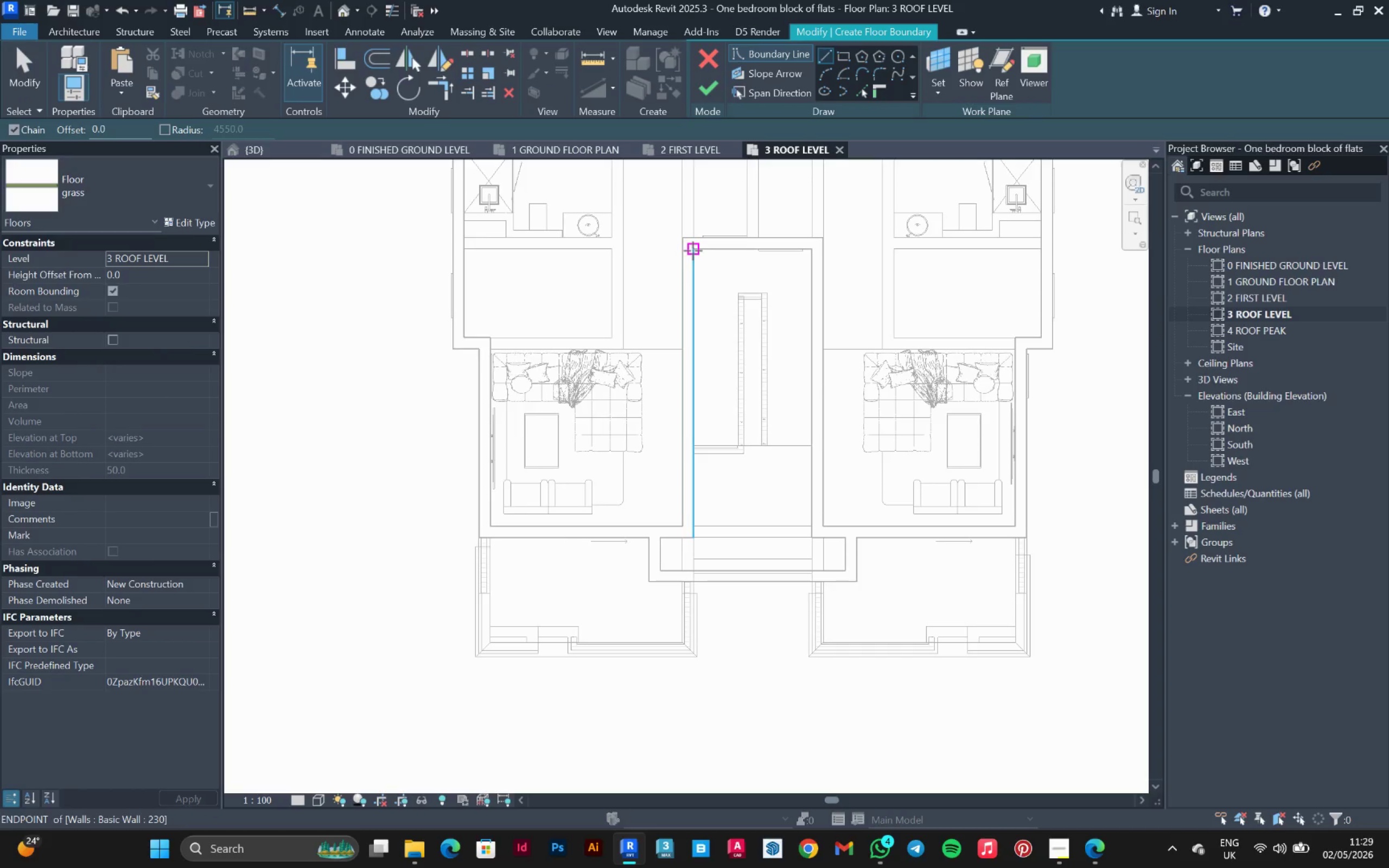 
left_click([694, 251])
 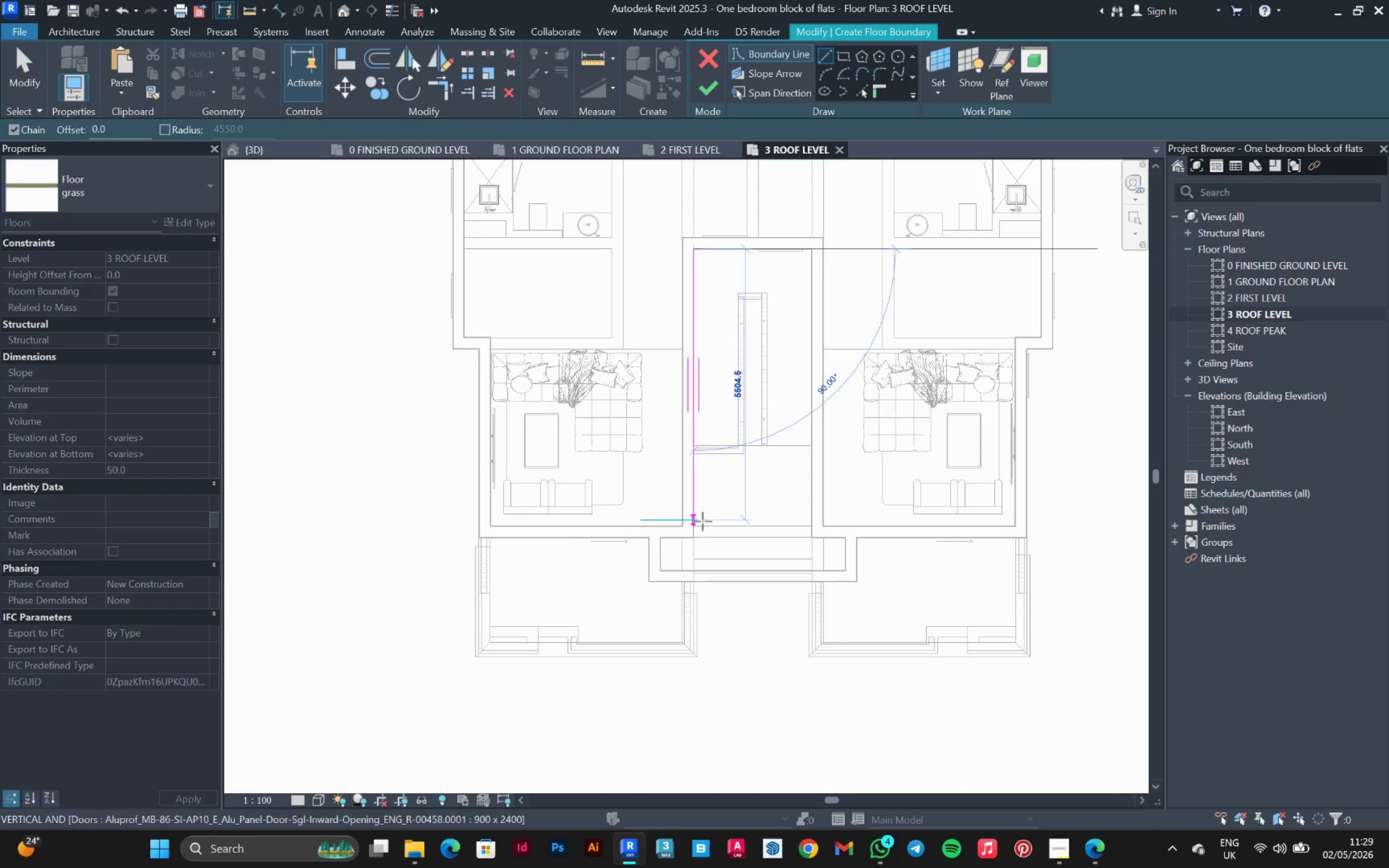 
scroll: coordinate [692, 541], scroll_direction: up, amount: 3.0
 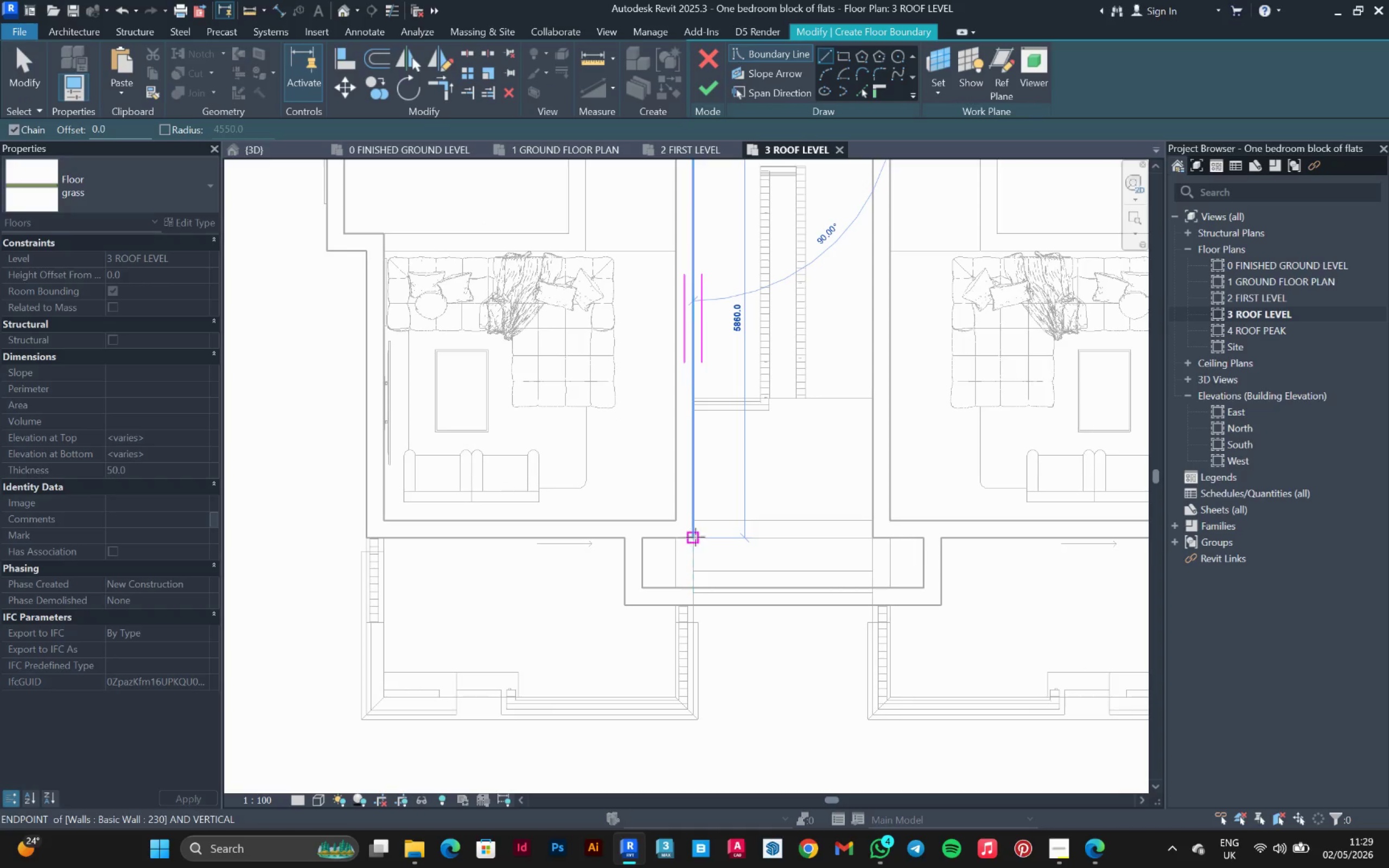 
left_click([697, 537])
 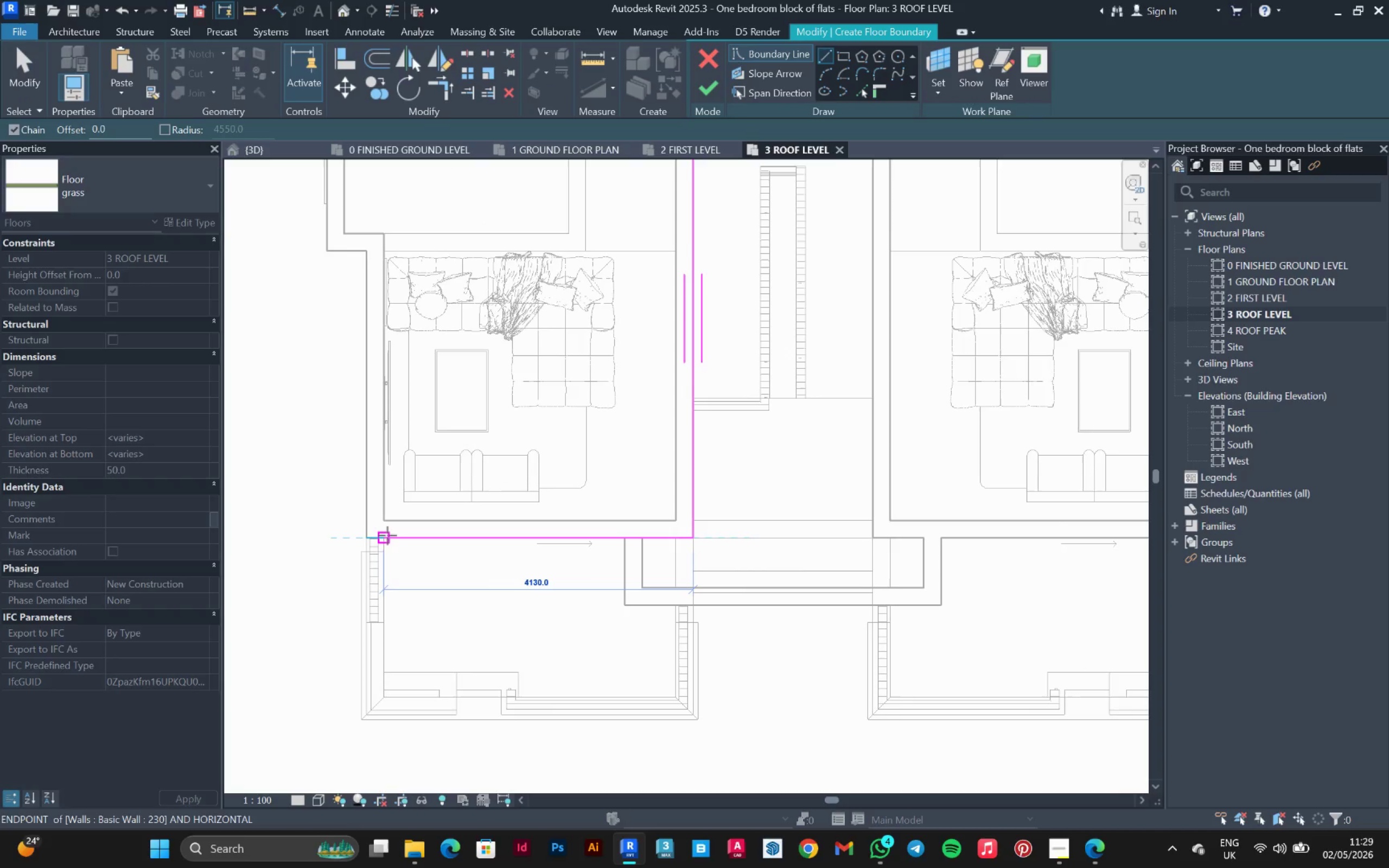 
left_click([387, 535])
 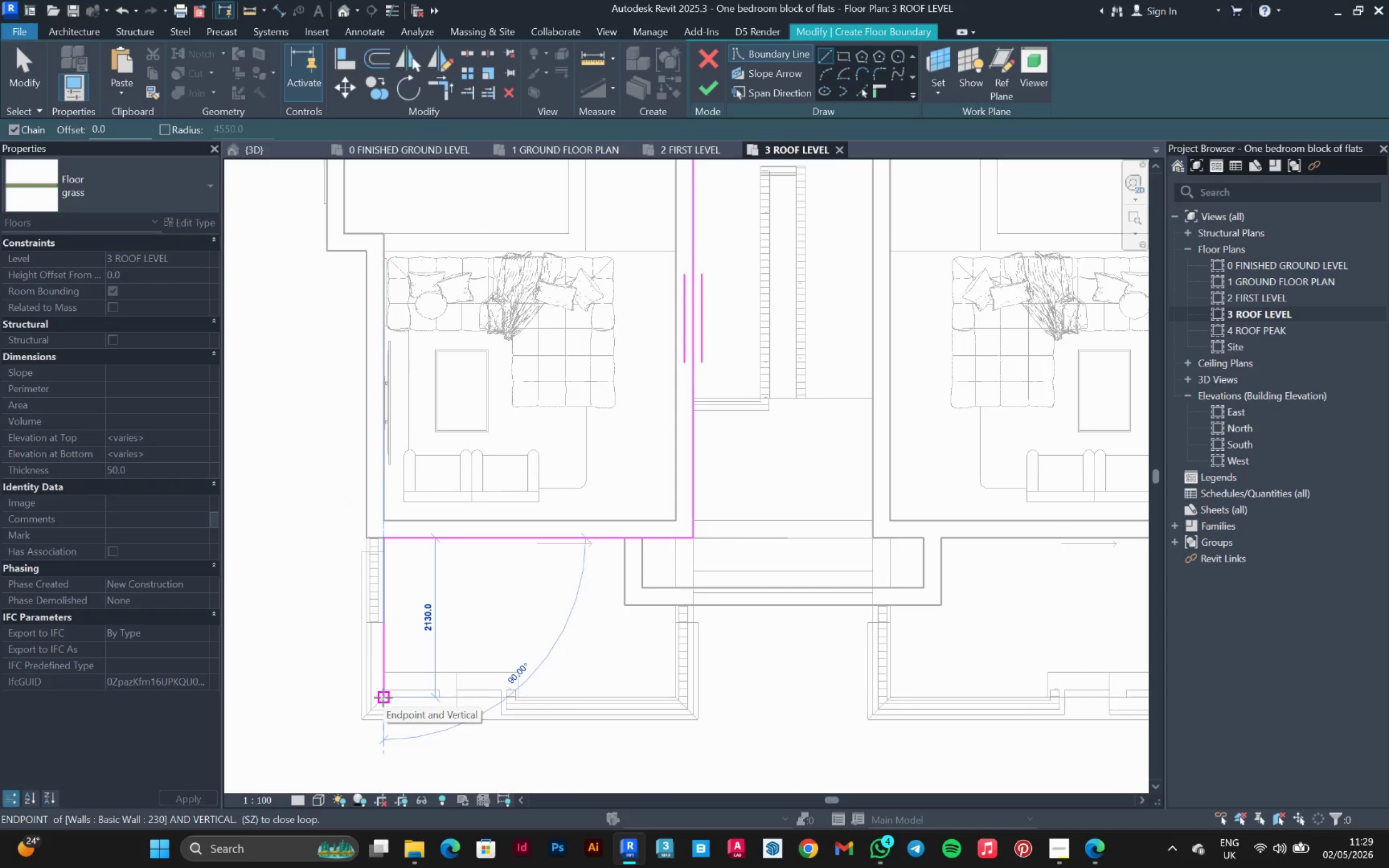 
left_click([383, 698])
 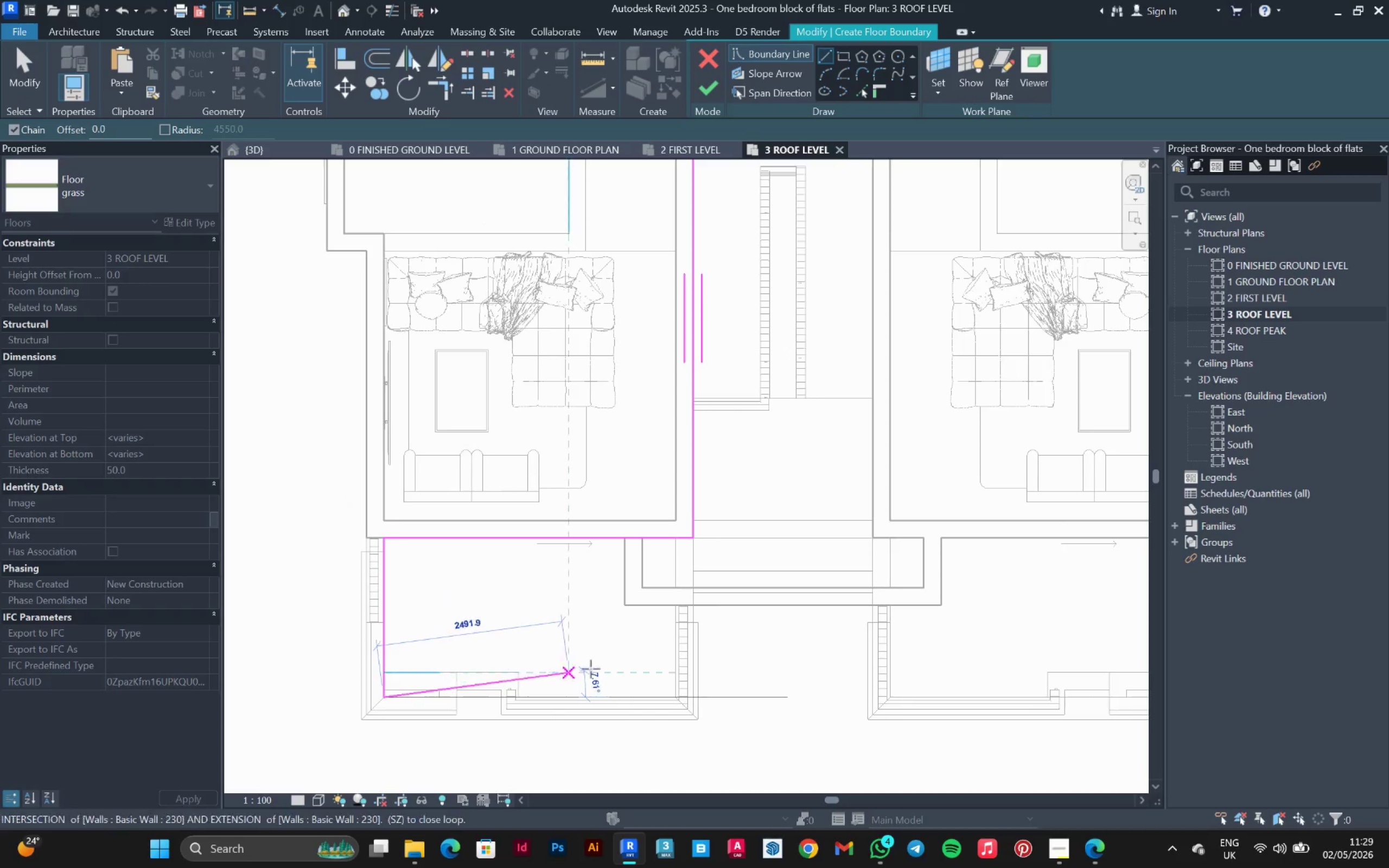 
scroll: coordinate [697, 679], scroll_direction: up, amount: 2.0
 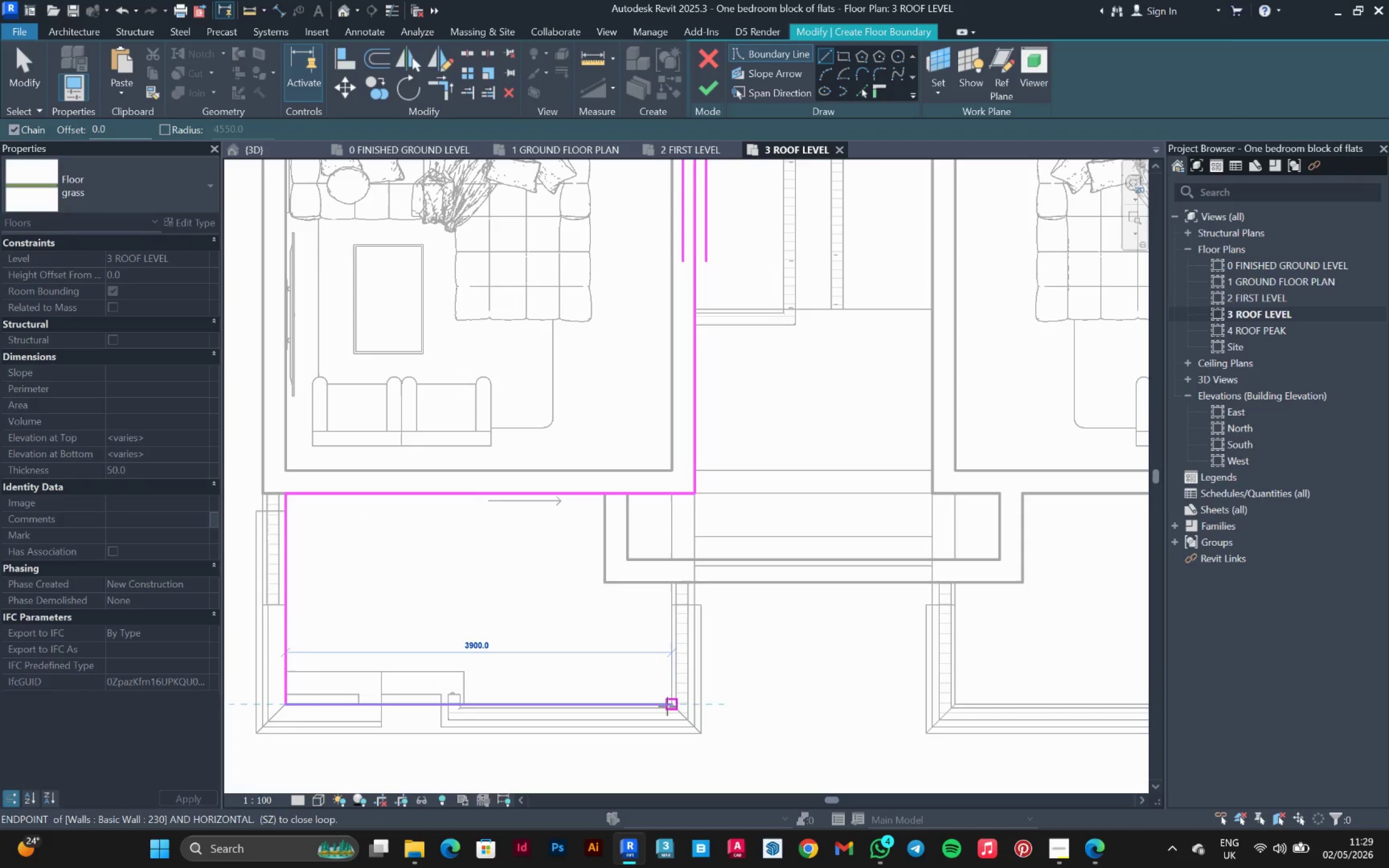 
left_click([668, 706])
 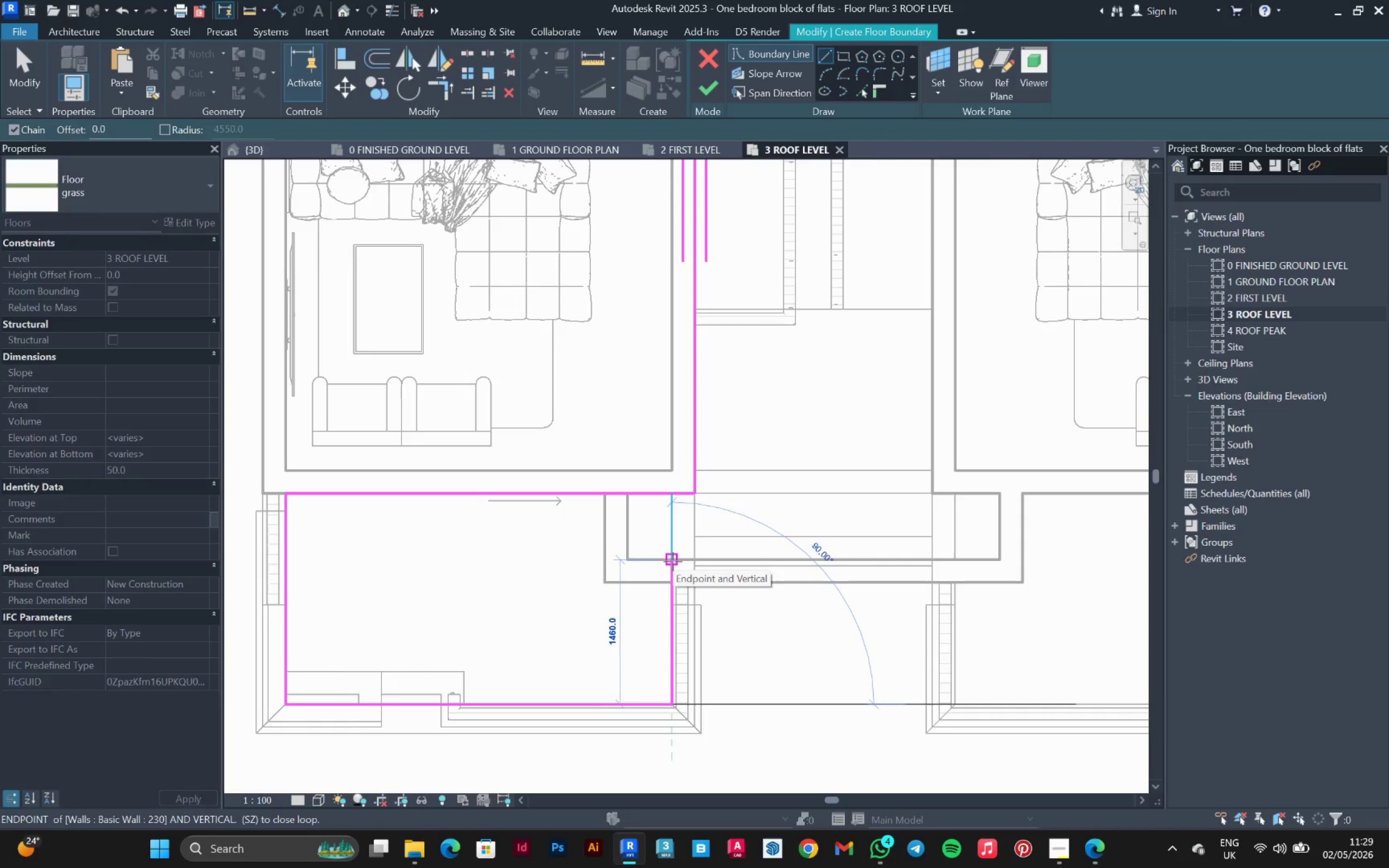 
left_click([673, 561])
 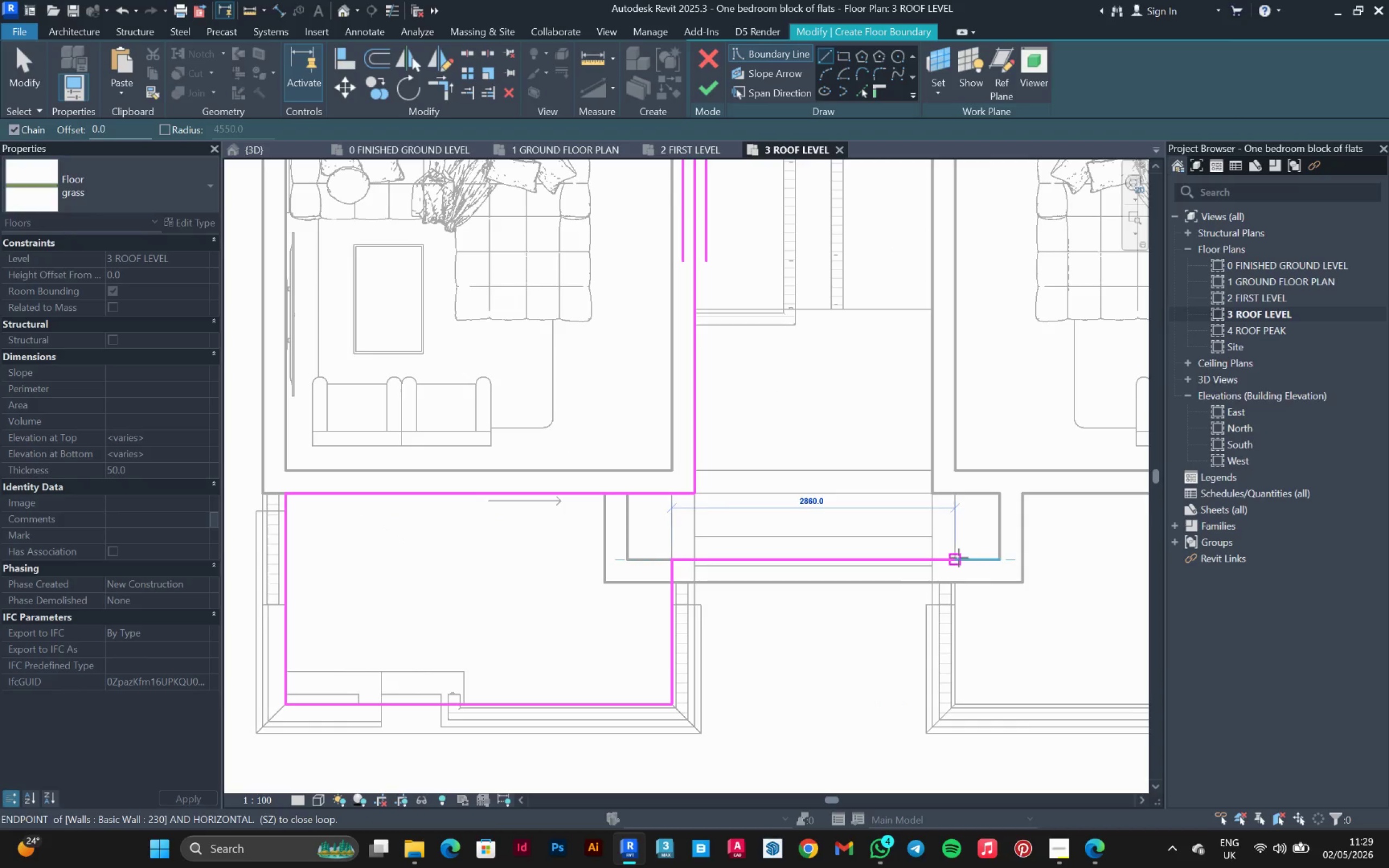 
left_click([959, 558])
 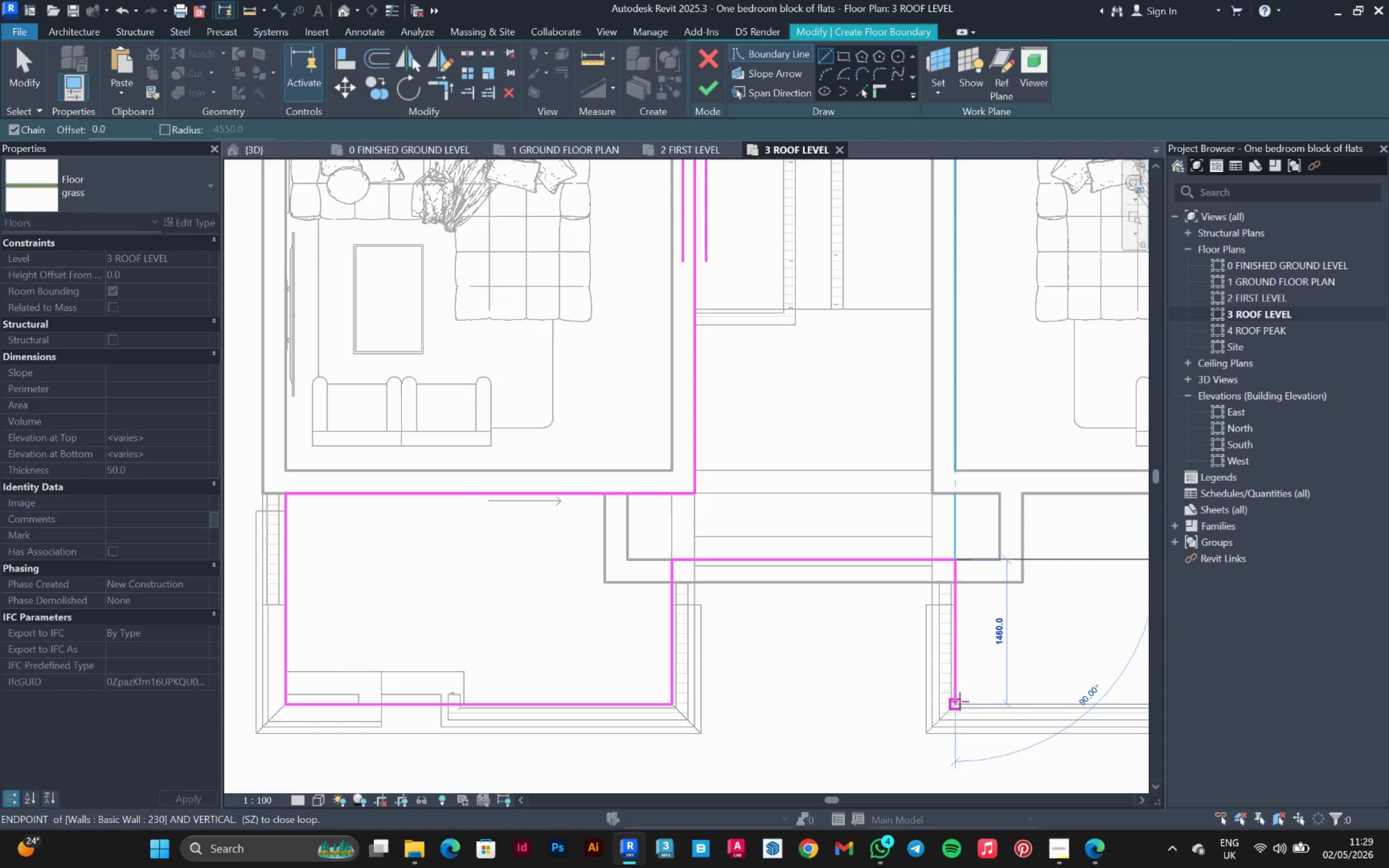 
left_click([959, 703])
 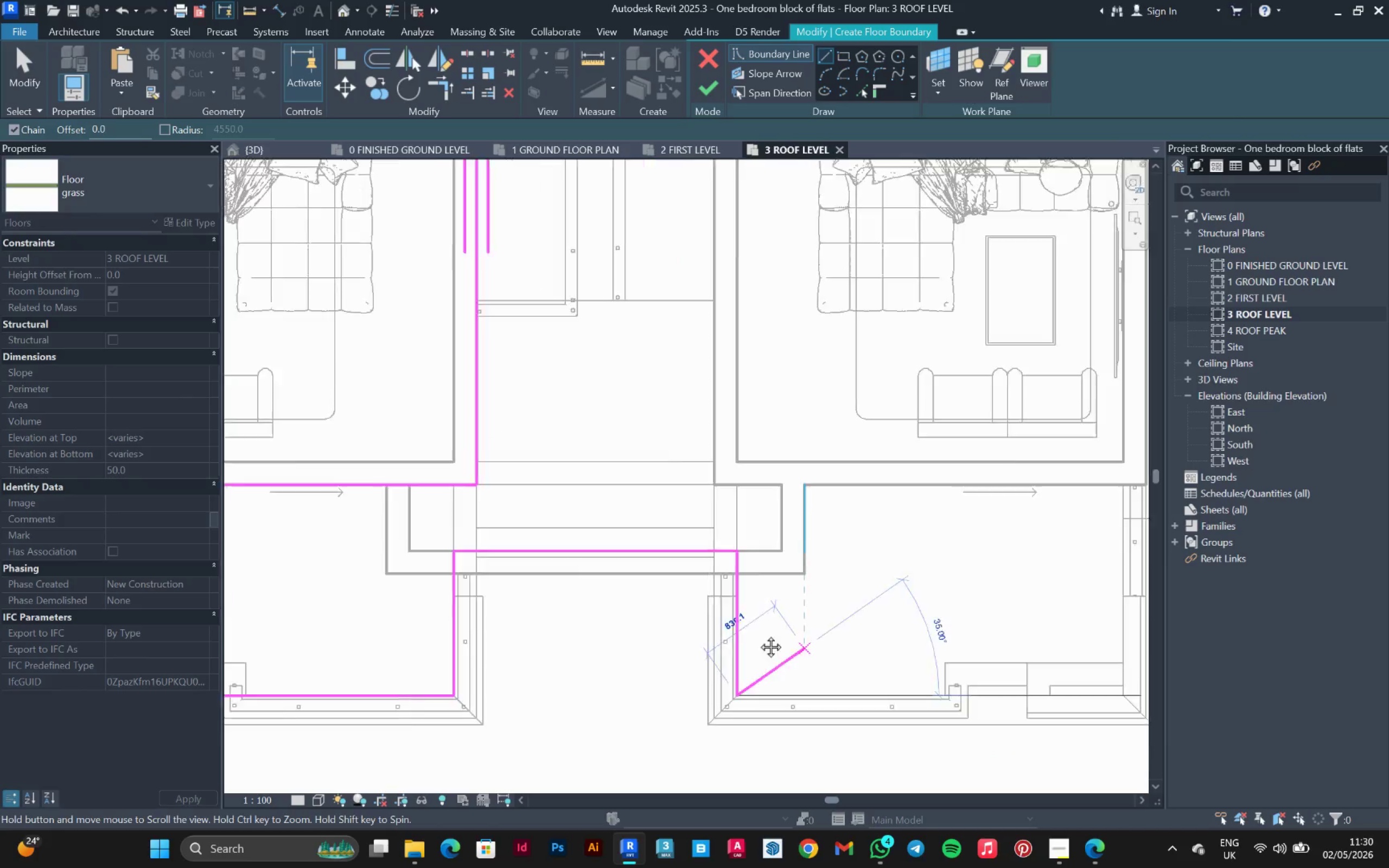 
scroll: coordinate [588, 607], scroll_direction: down, amount: 1.0
 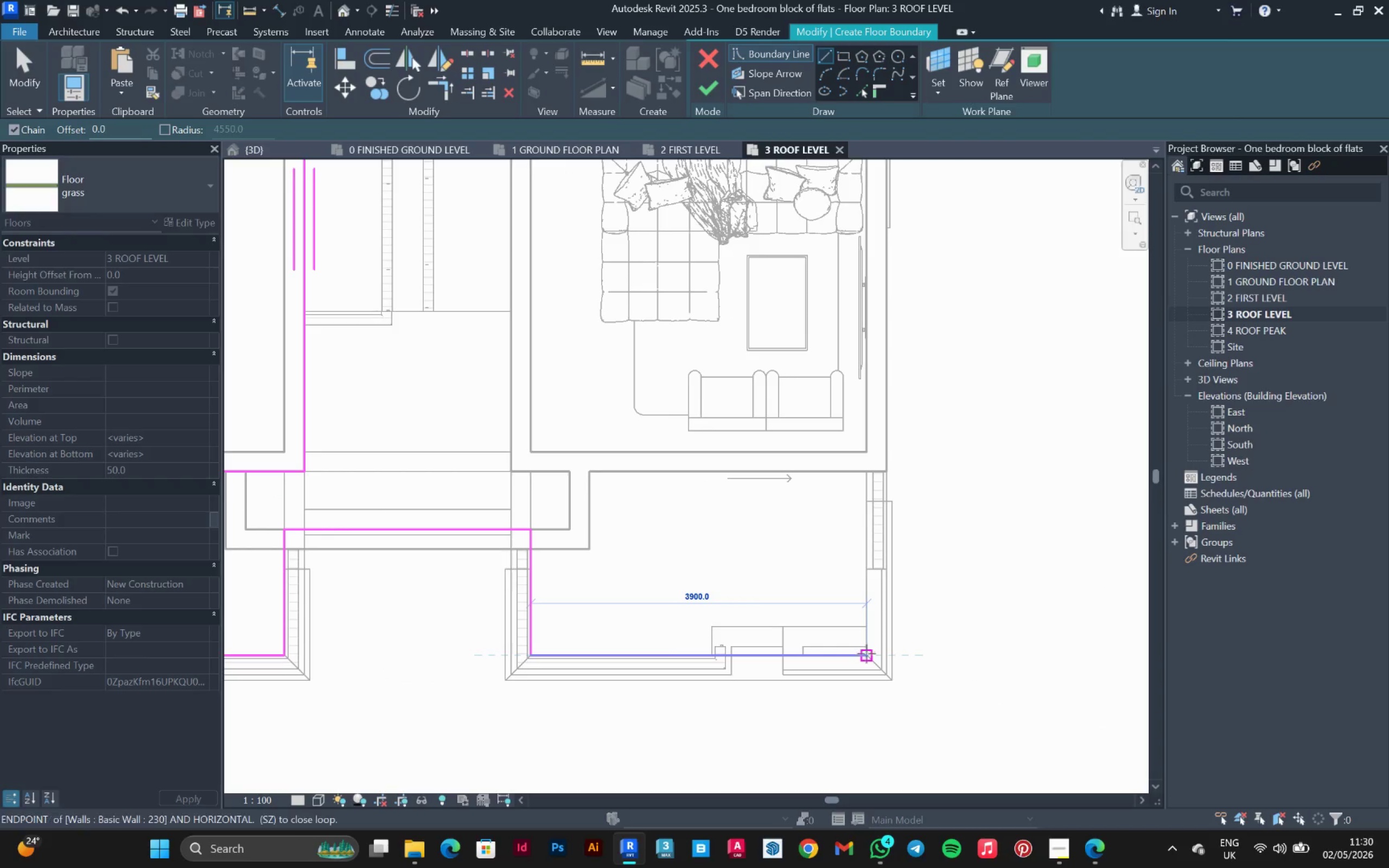 
left_click([868, 654])
 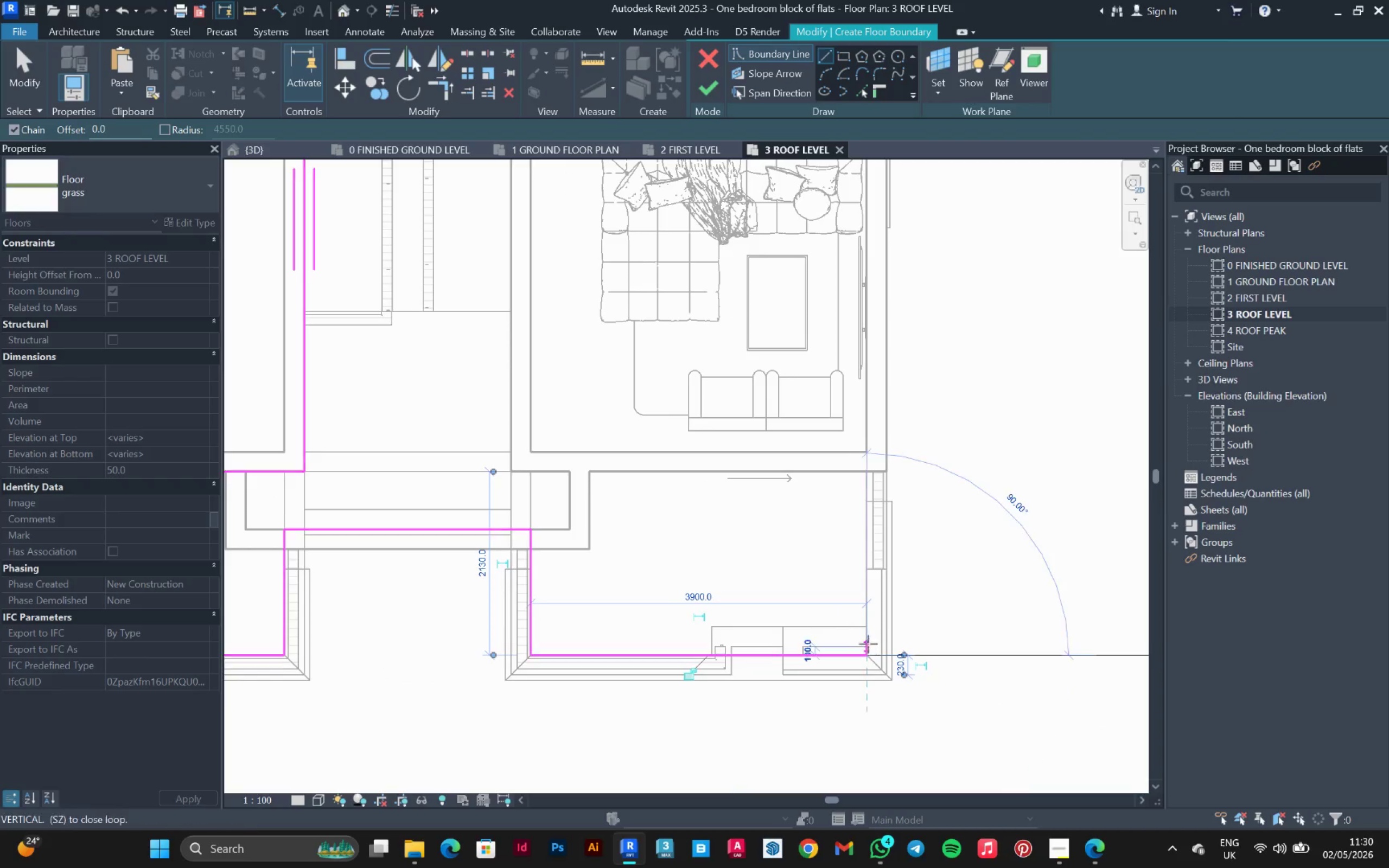 
scroll: coordinate [868, 643], scroll_direction: down, amount: 3.0
 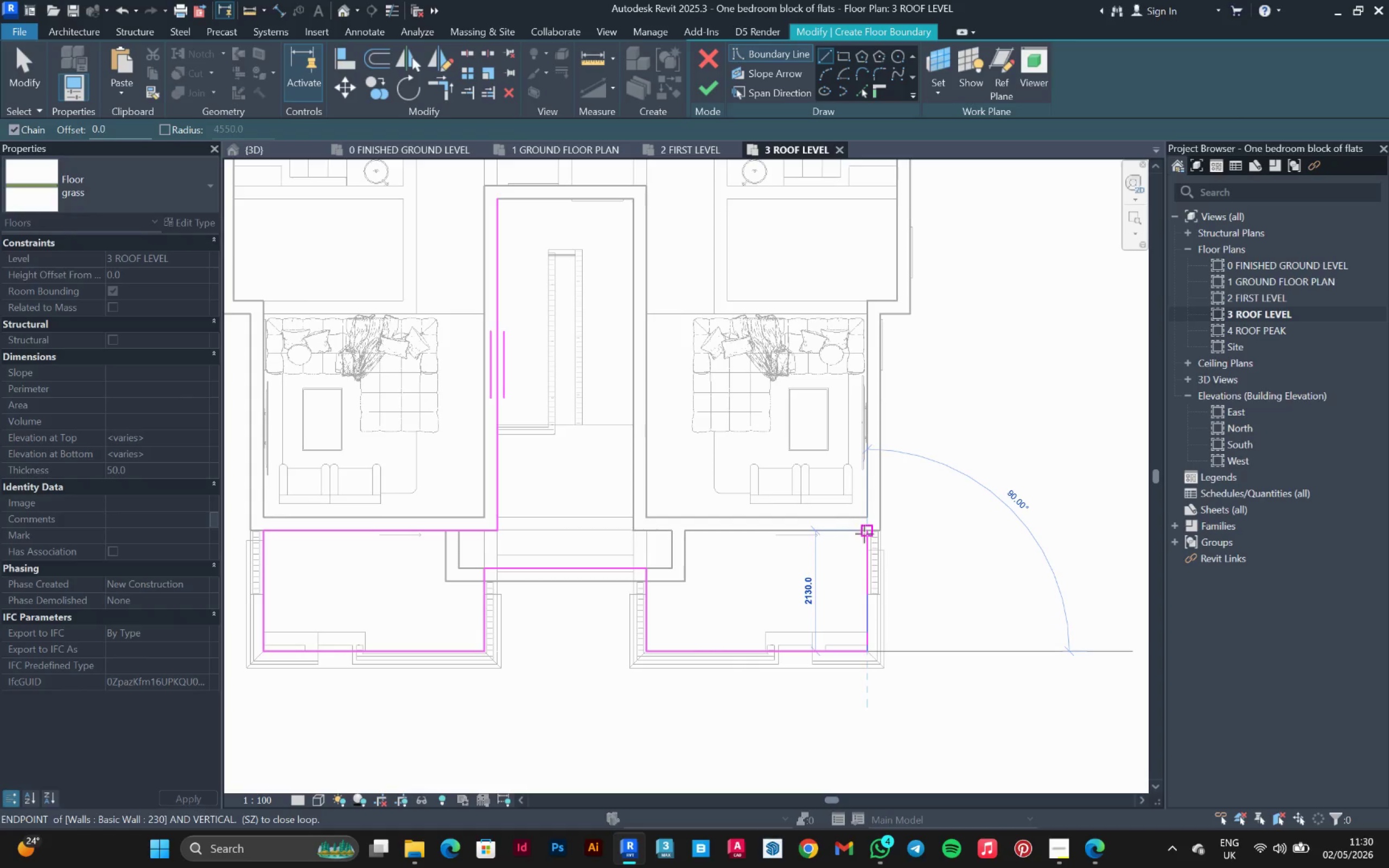 
left_click([866, 528])
 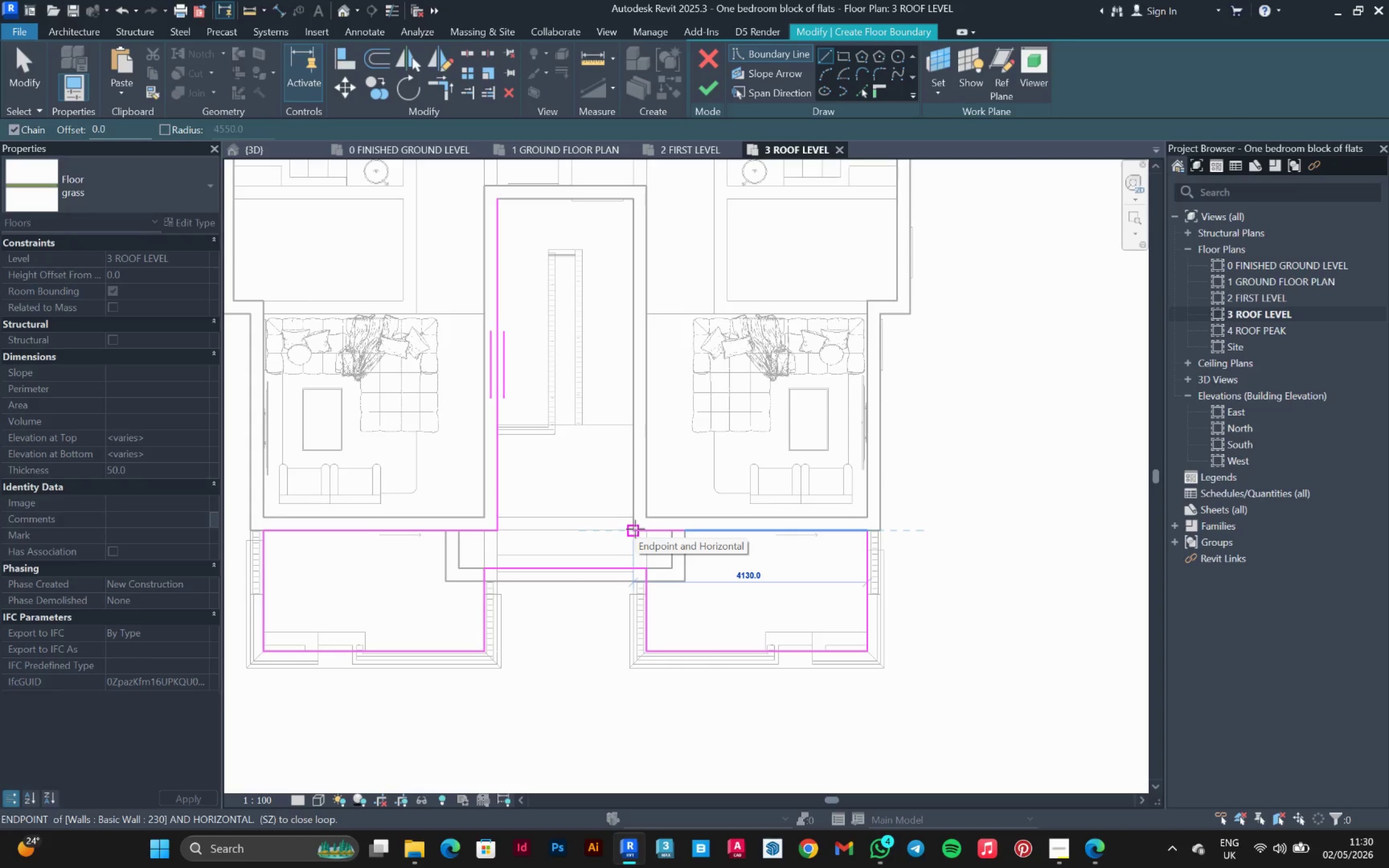 
left_click([635, 529])
 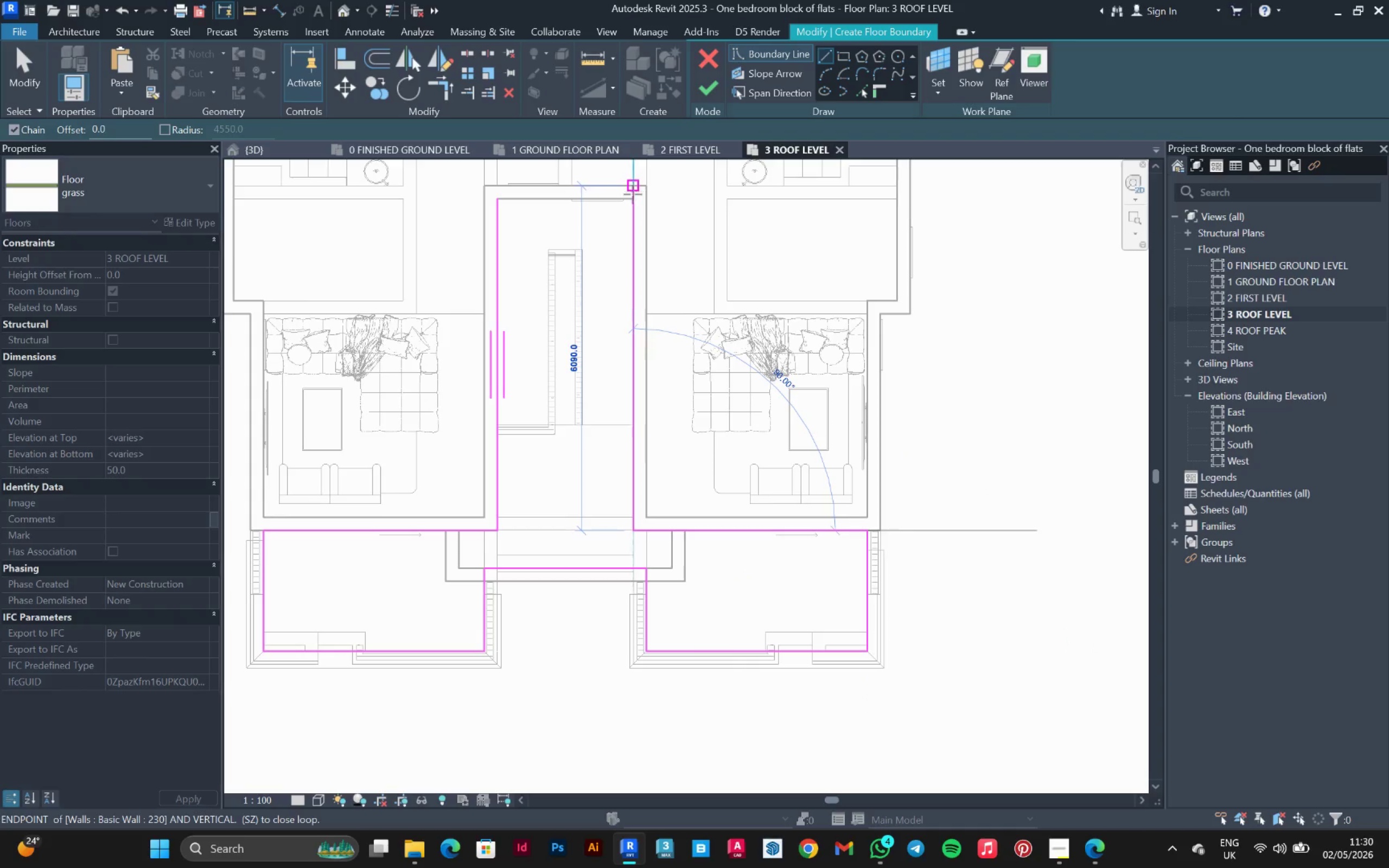 
left_click([631, 197])
 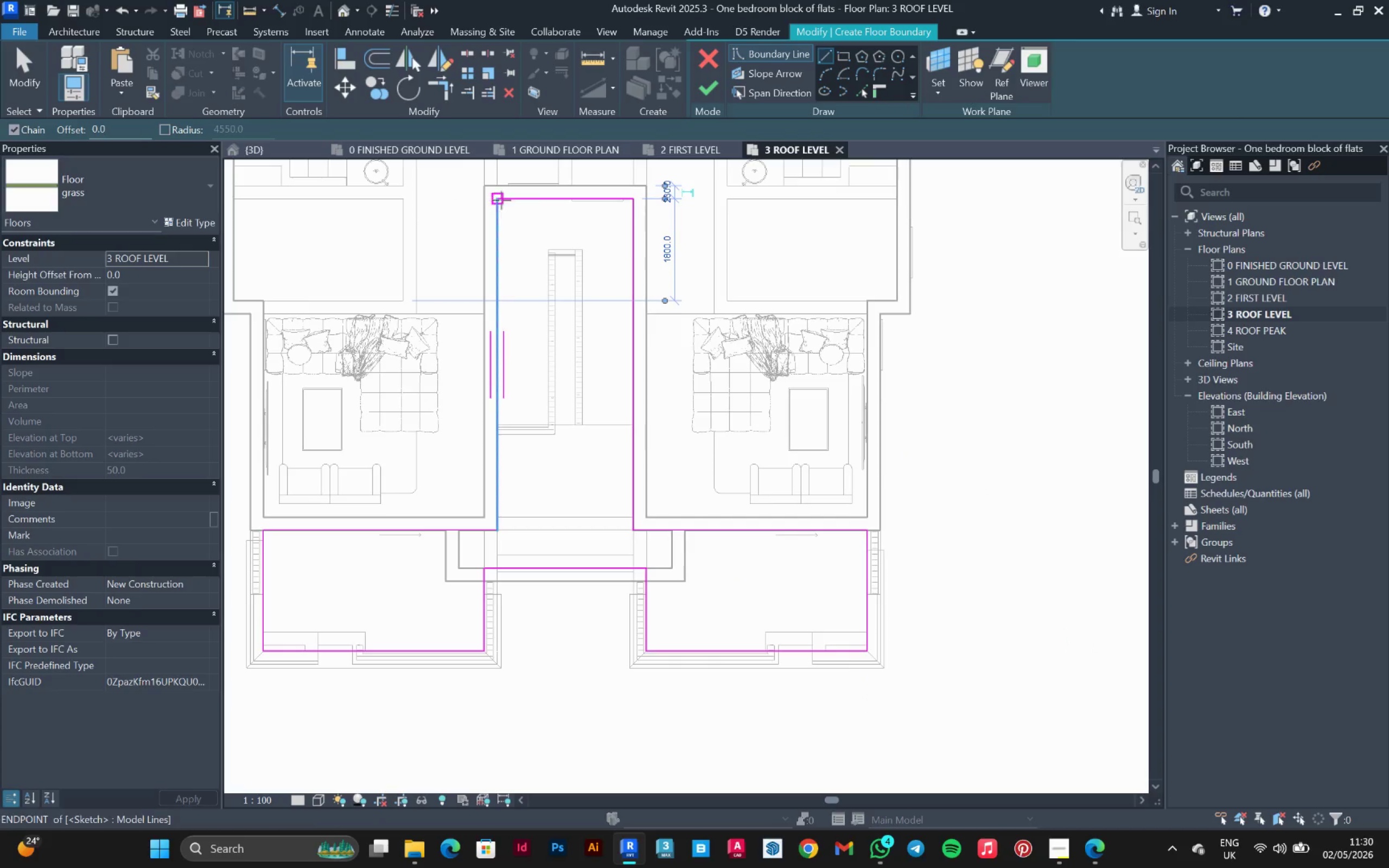 
key(Escape)
 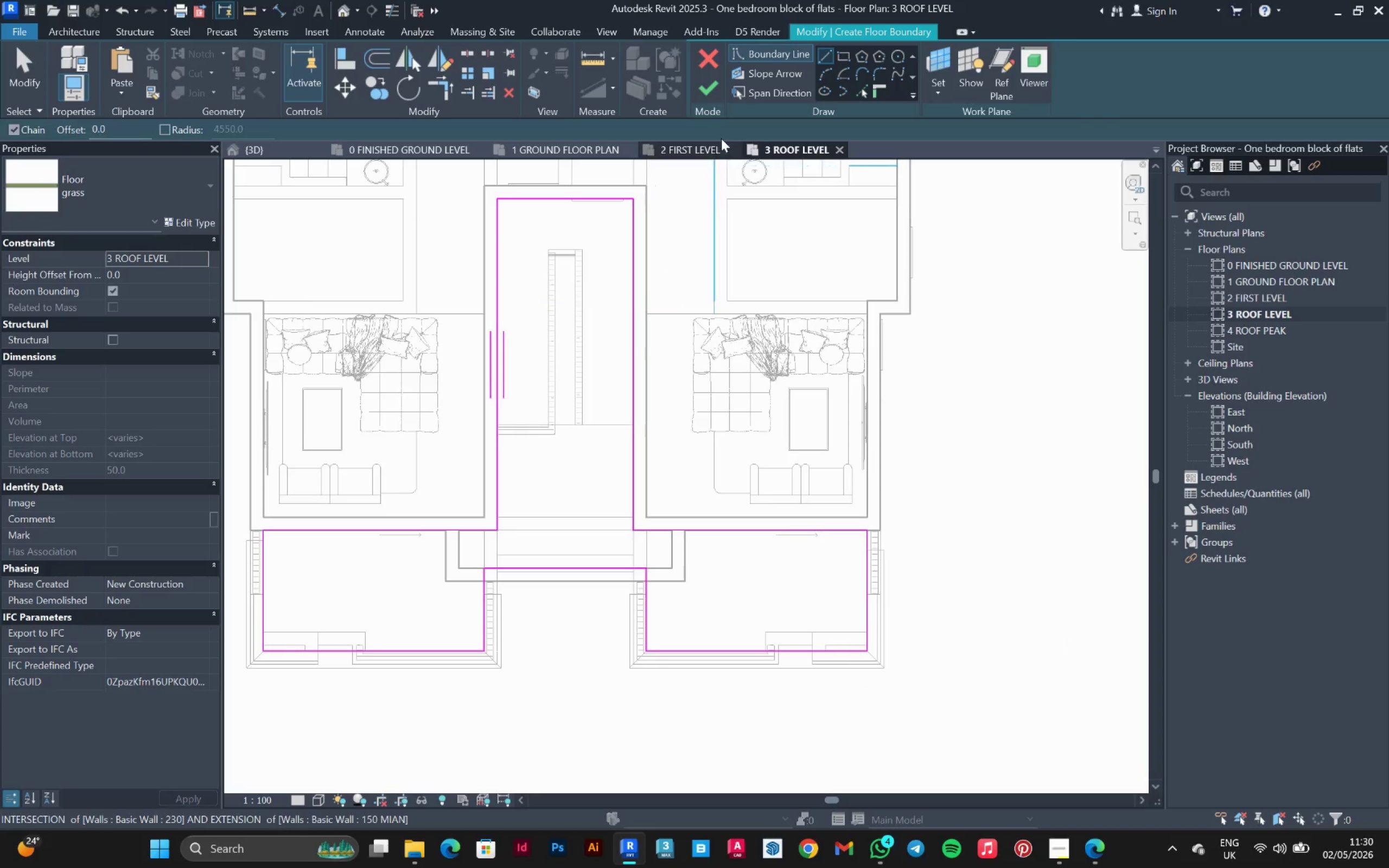 
key(Escape)
 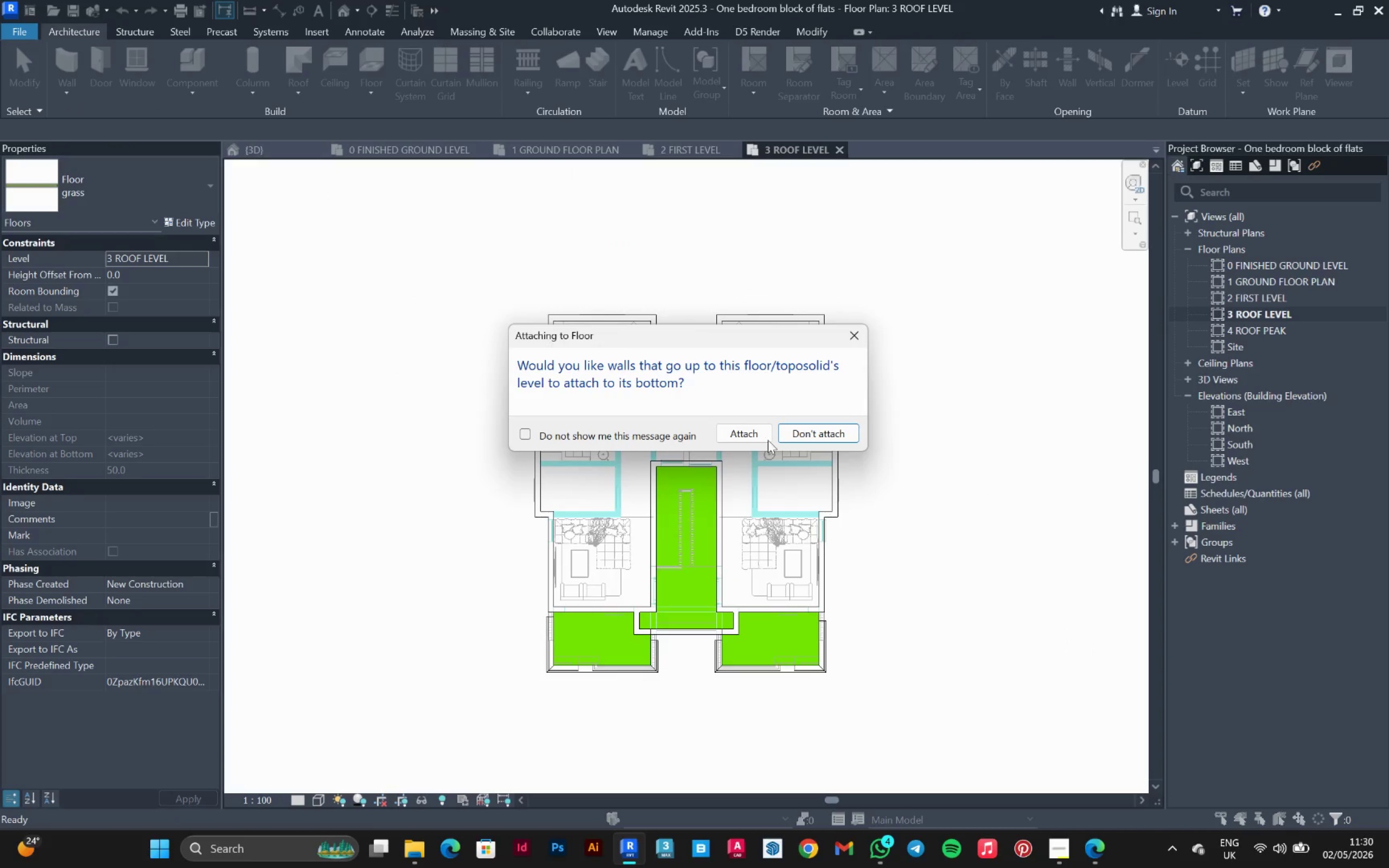 
left_click([805, 433])
 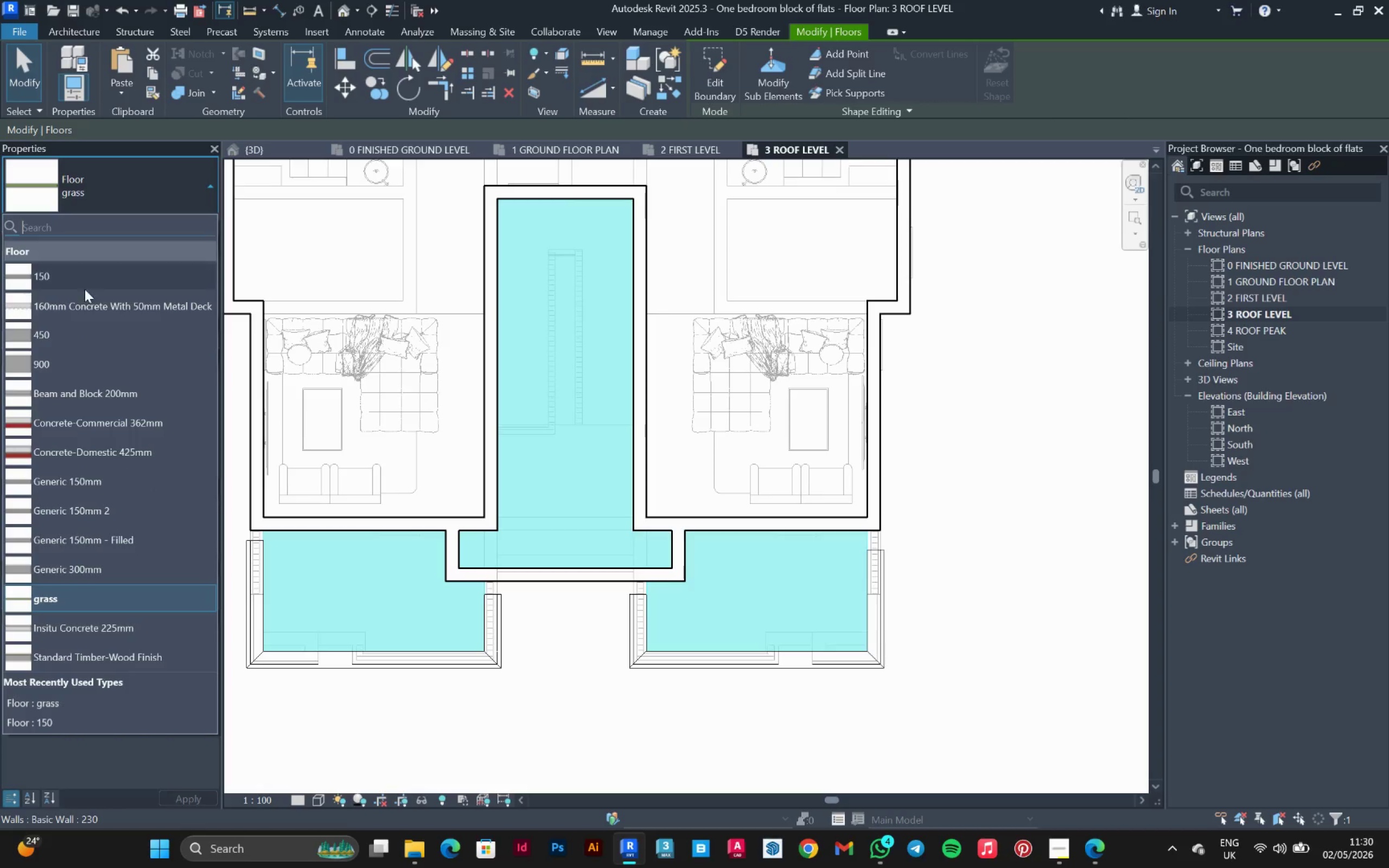 
left_click([91, 283])
 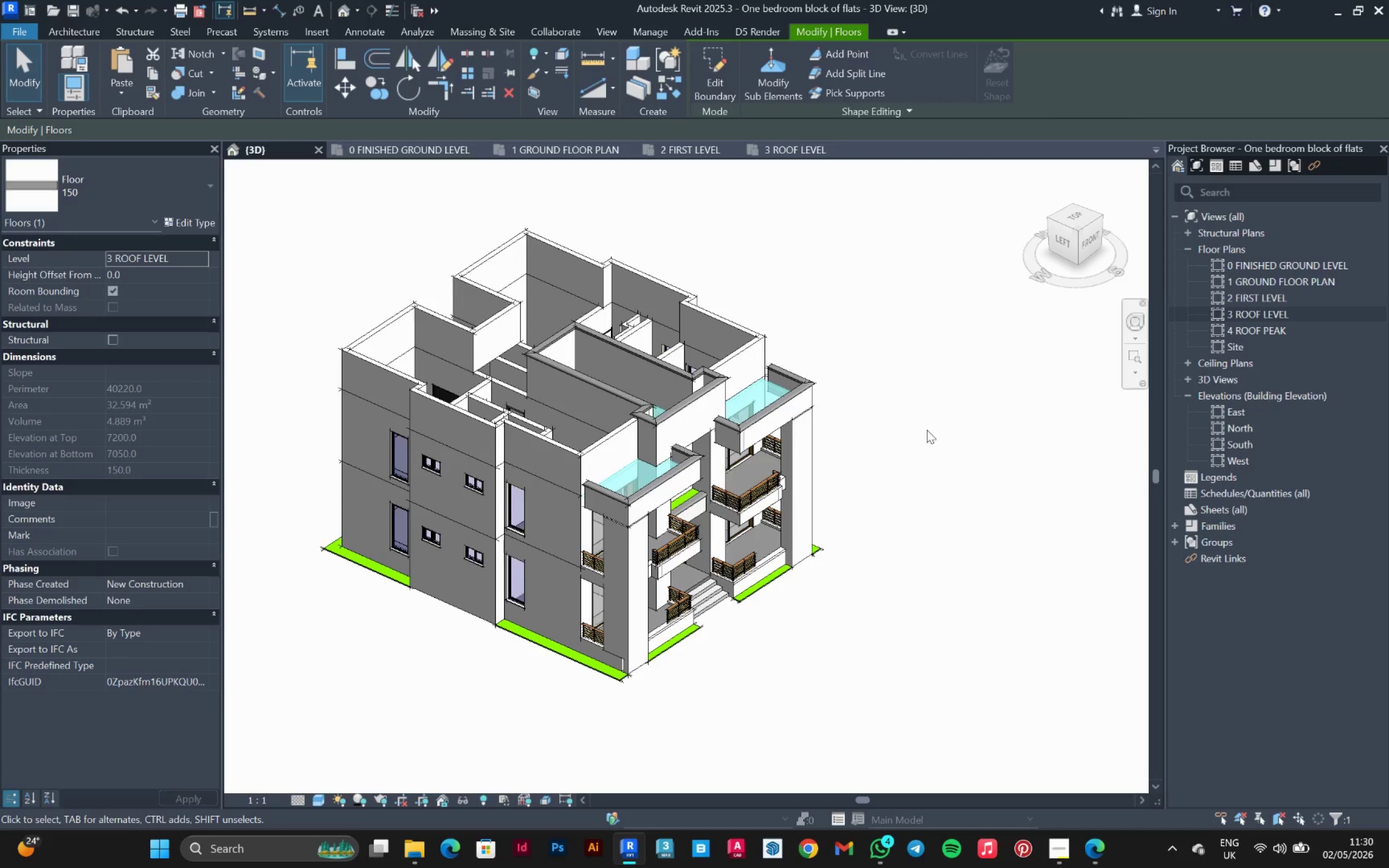 
left_click([967, 414])
 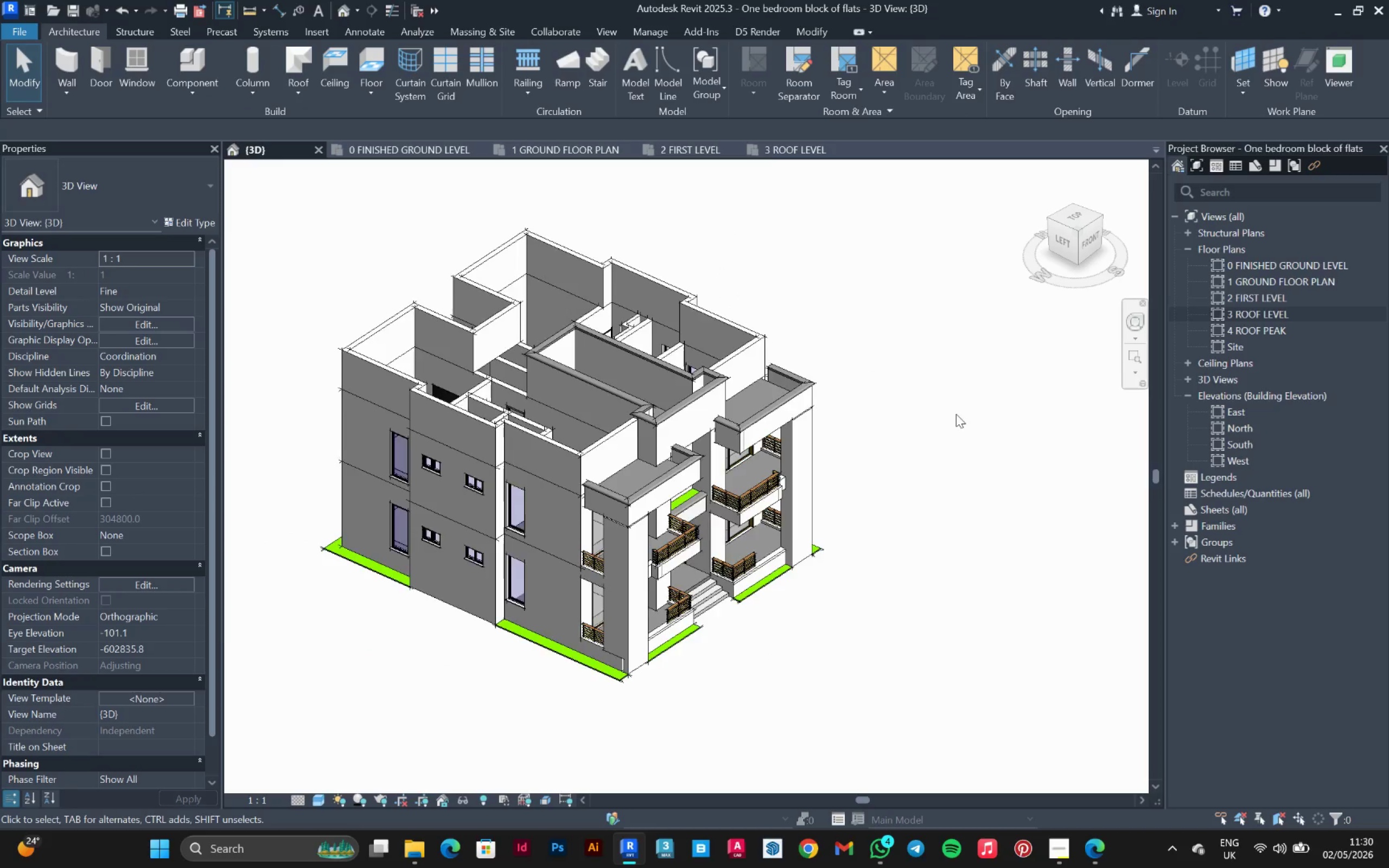 
hold_key(key=ShiftLeft, duration=1.5)
 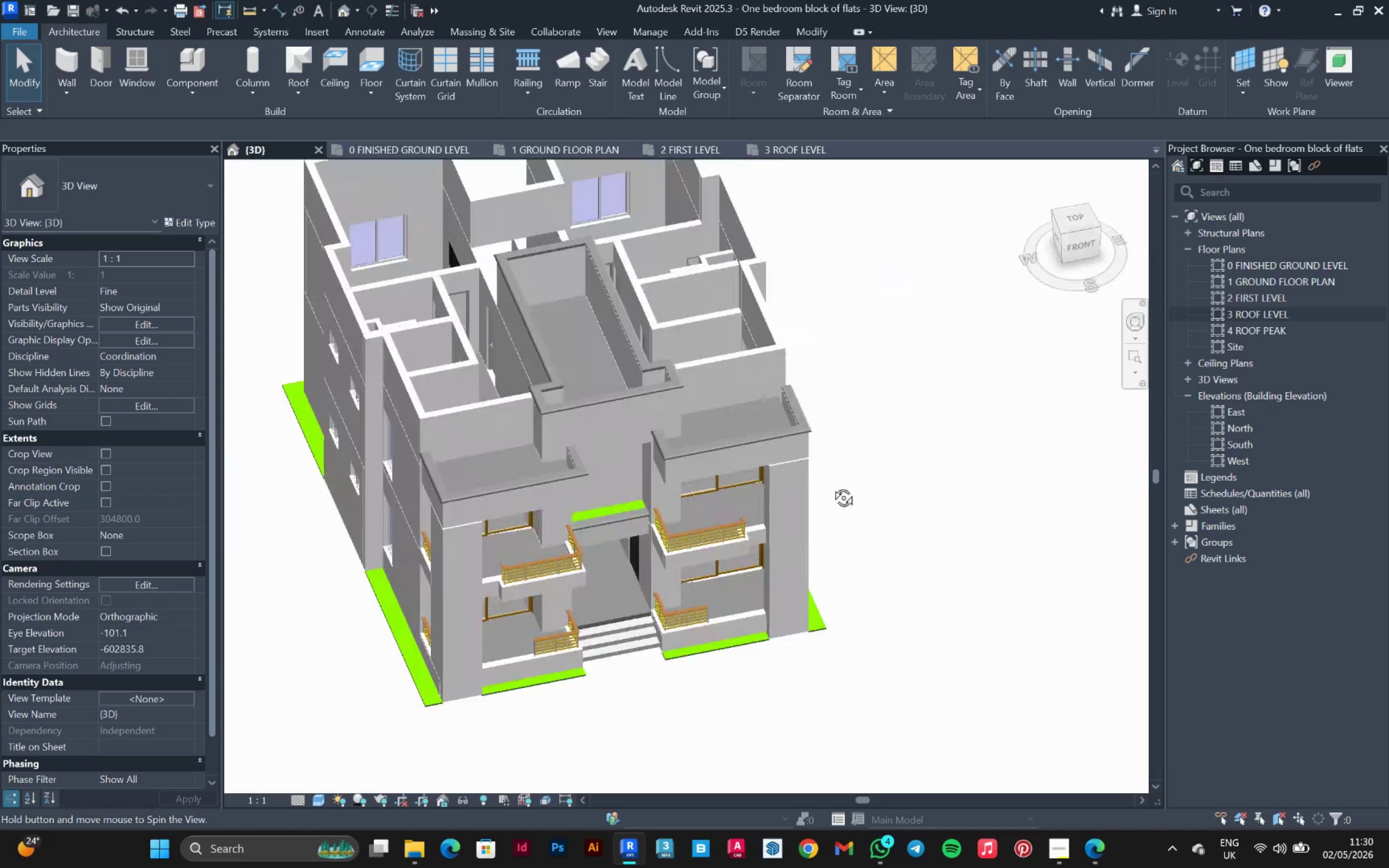 
scroll: coordinate [956, 414], scroll_direction: up, amount: 2.0
 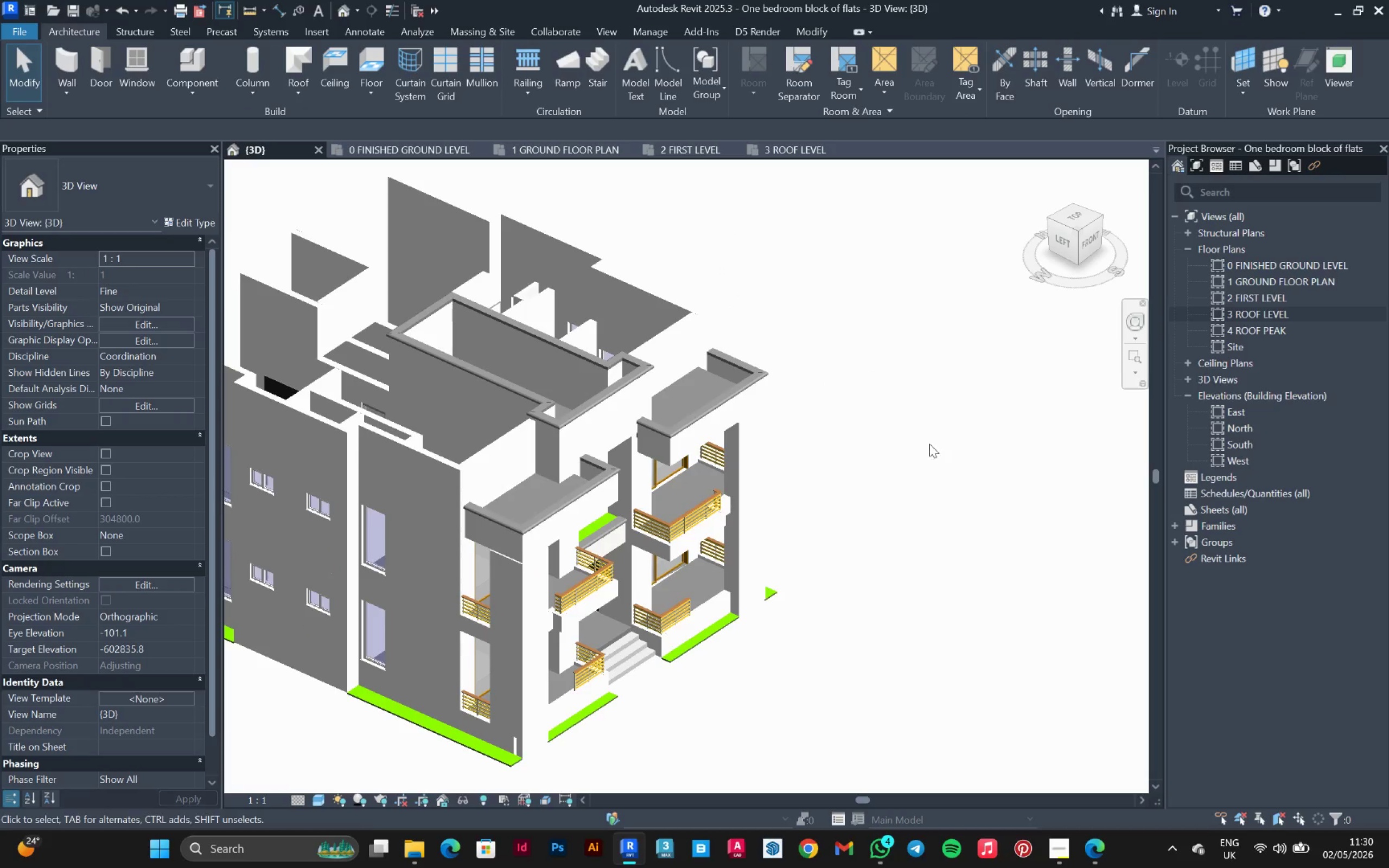 
hold_key(key=ShiftLeft, duration=1.52)
 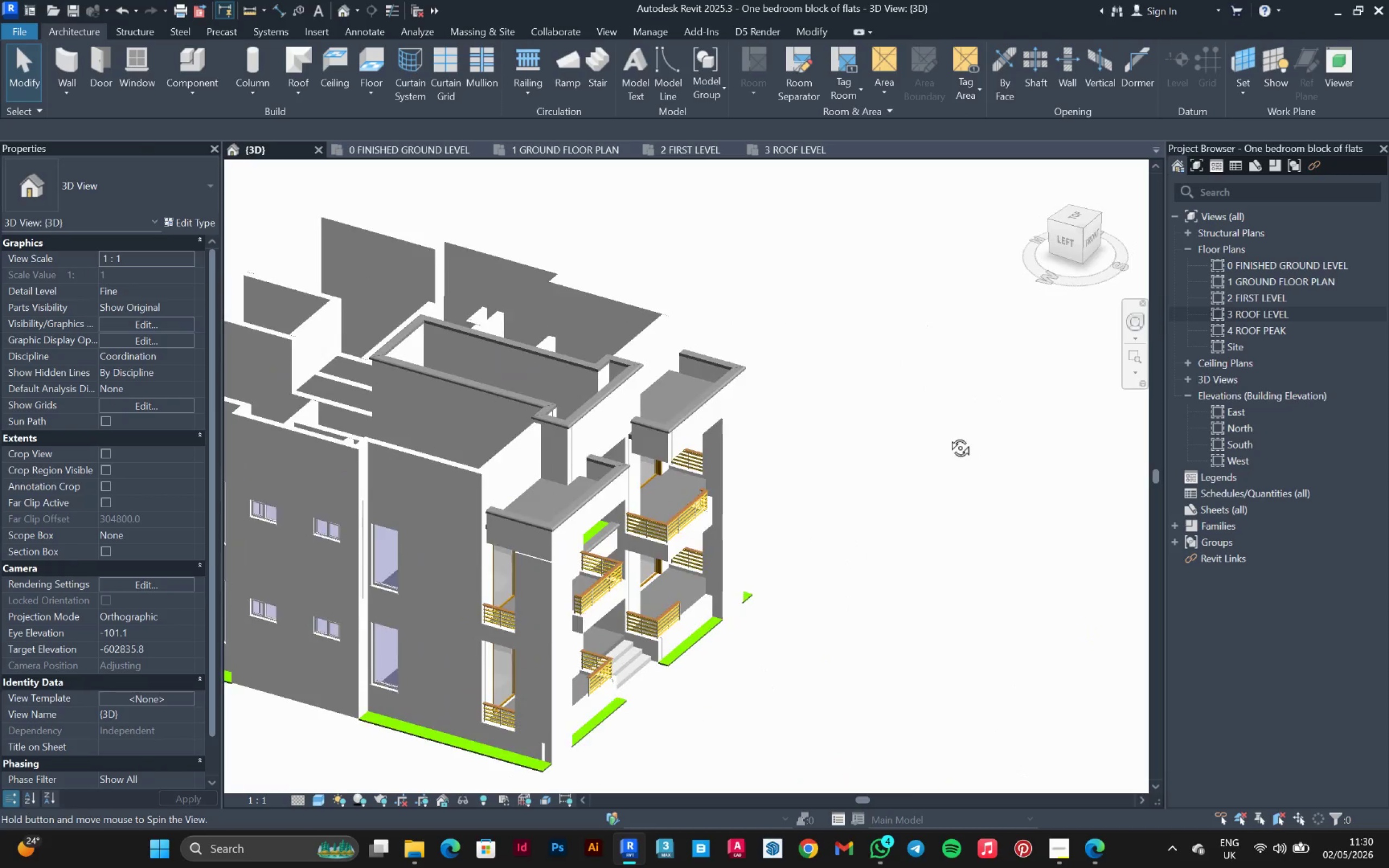 
hold_key(key=ShiftLeft, duration=1.51)
 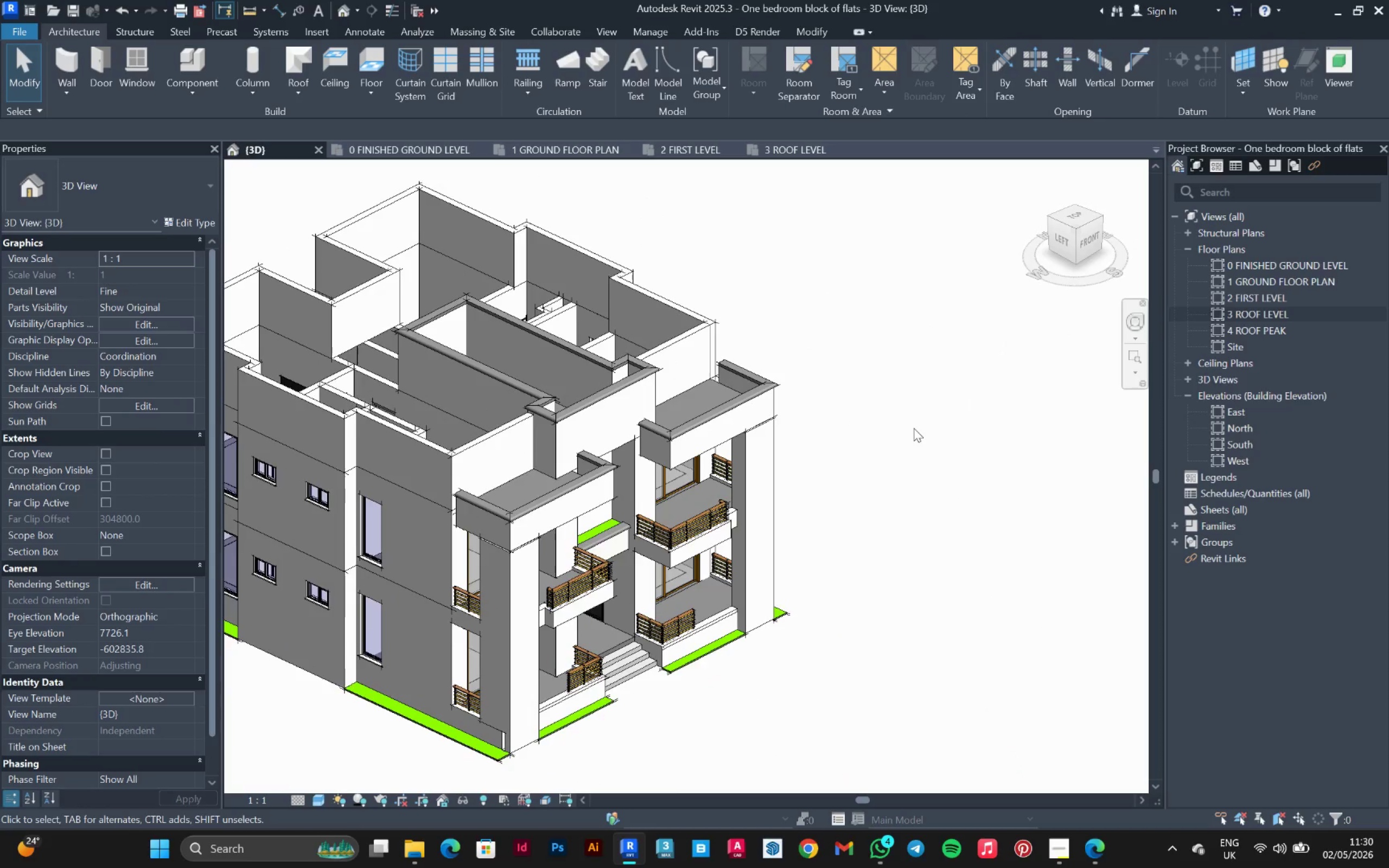 
hold_key(key=ShiftLeft, duration=0.42)
 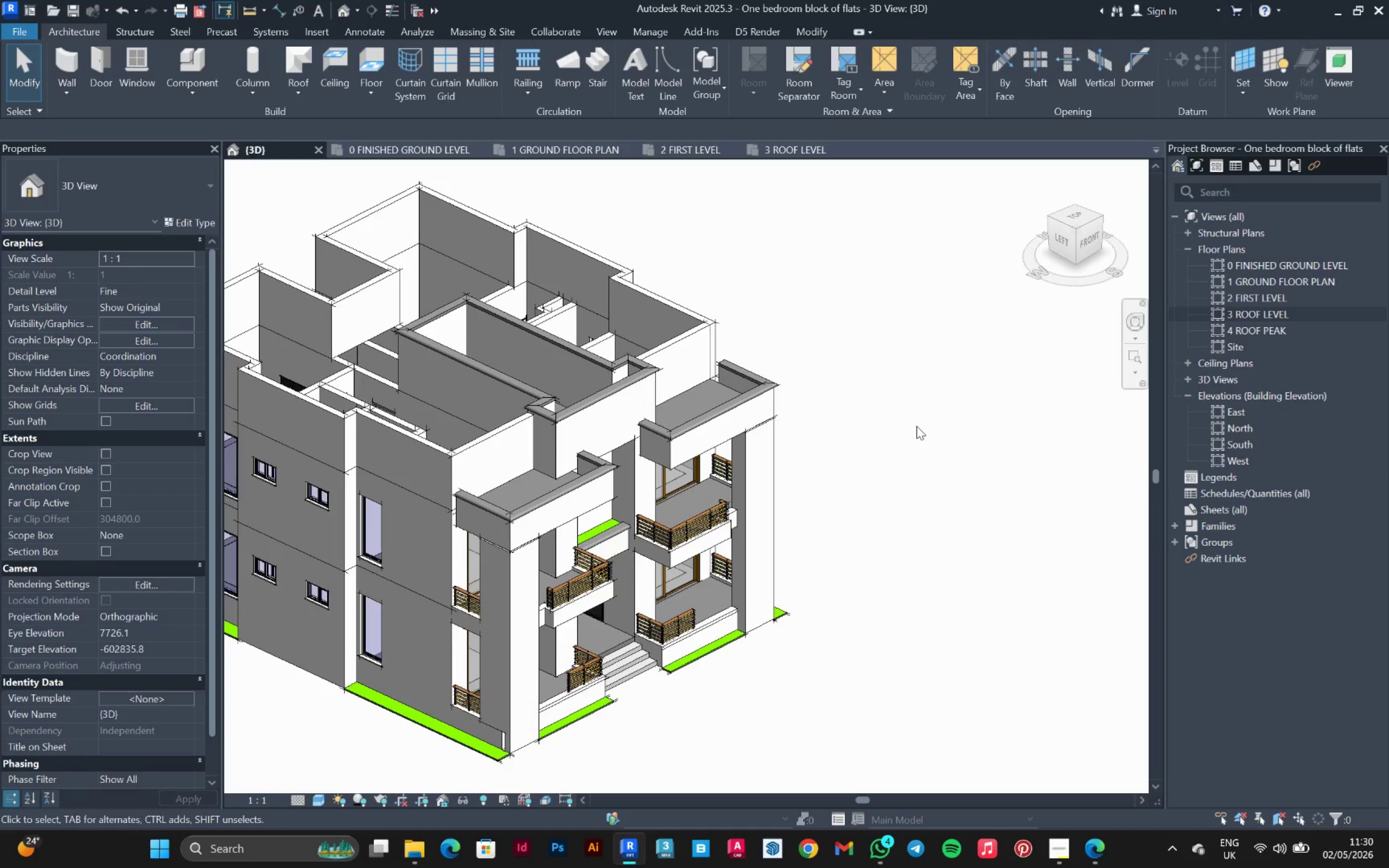 
hold_key(key=ShiftLeft, duration=1.5)
 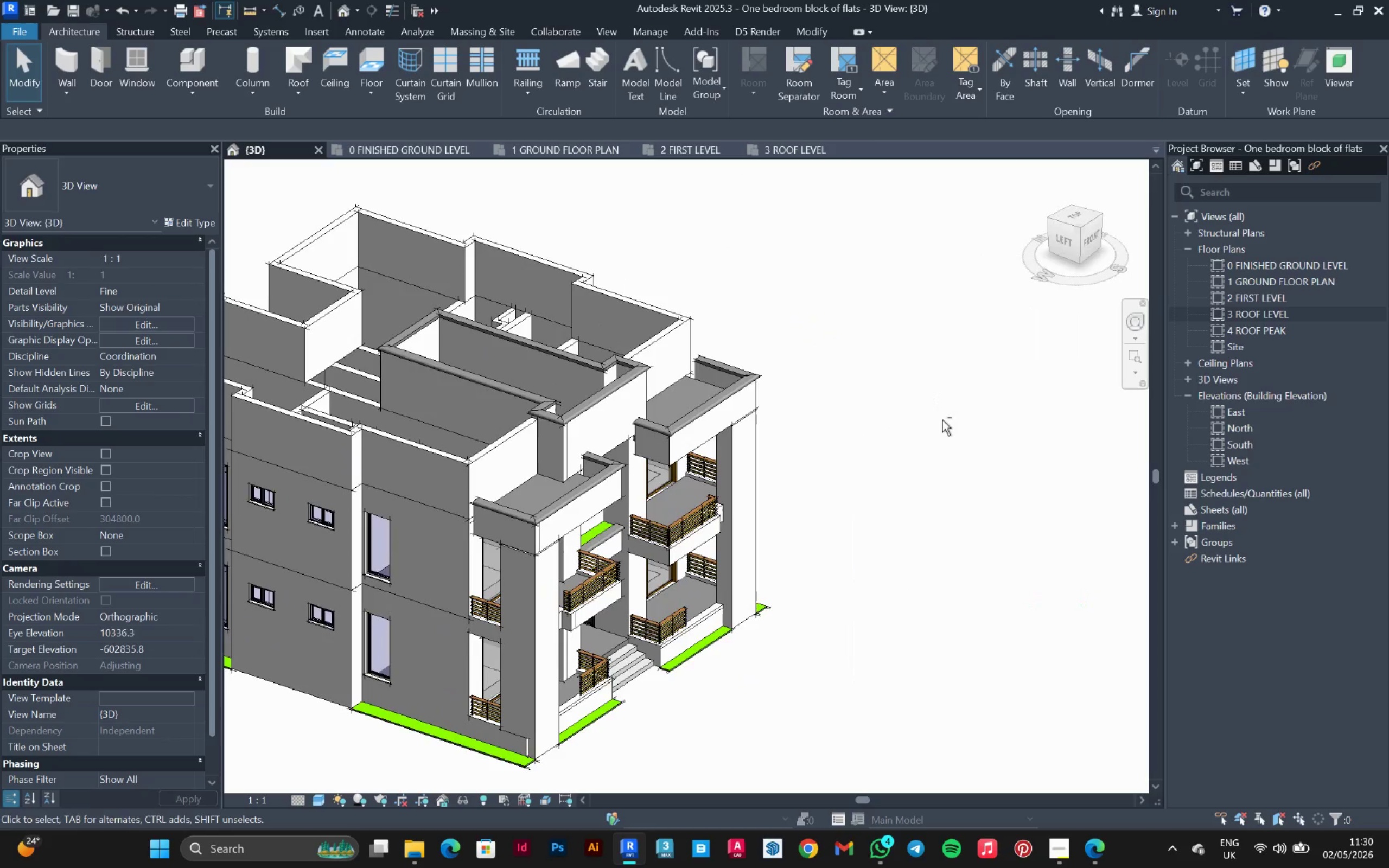 
key(Shift+ShiftLeft)
 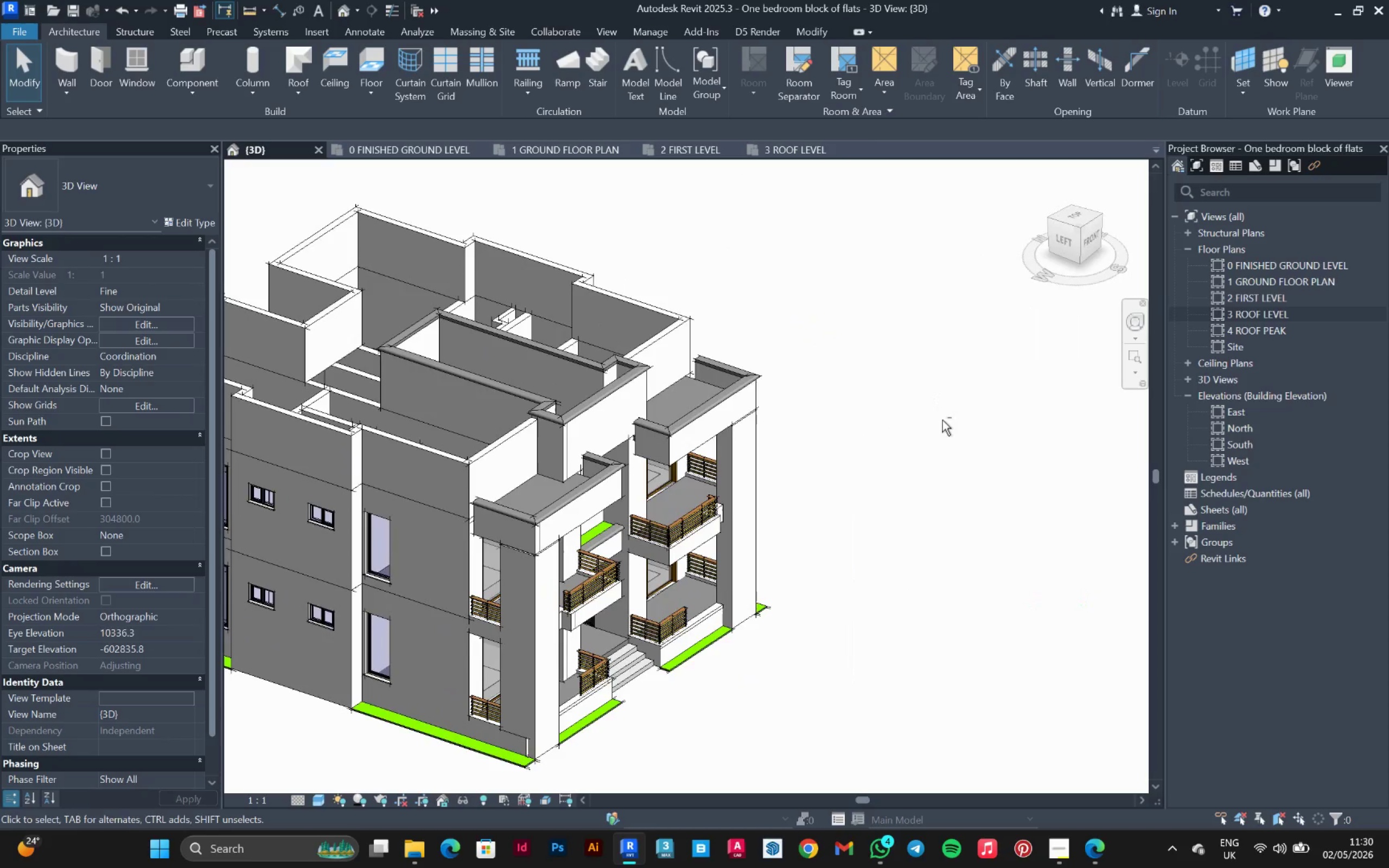 
key(Shift+ShiftLeft)
 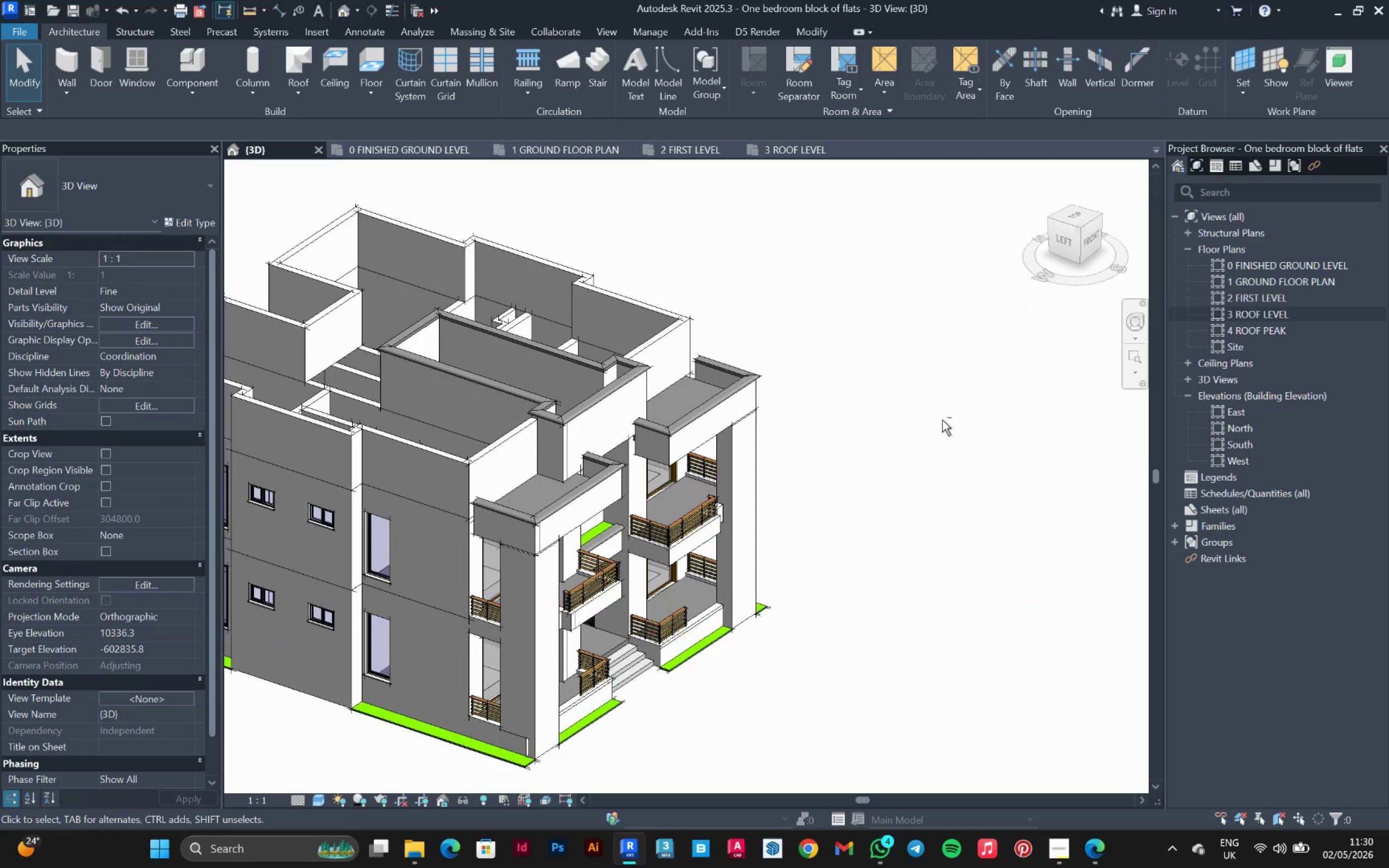 
key(Shift+ShiftLeft)
 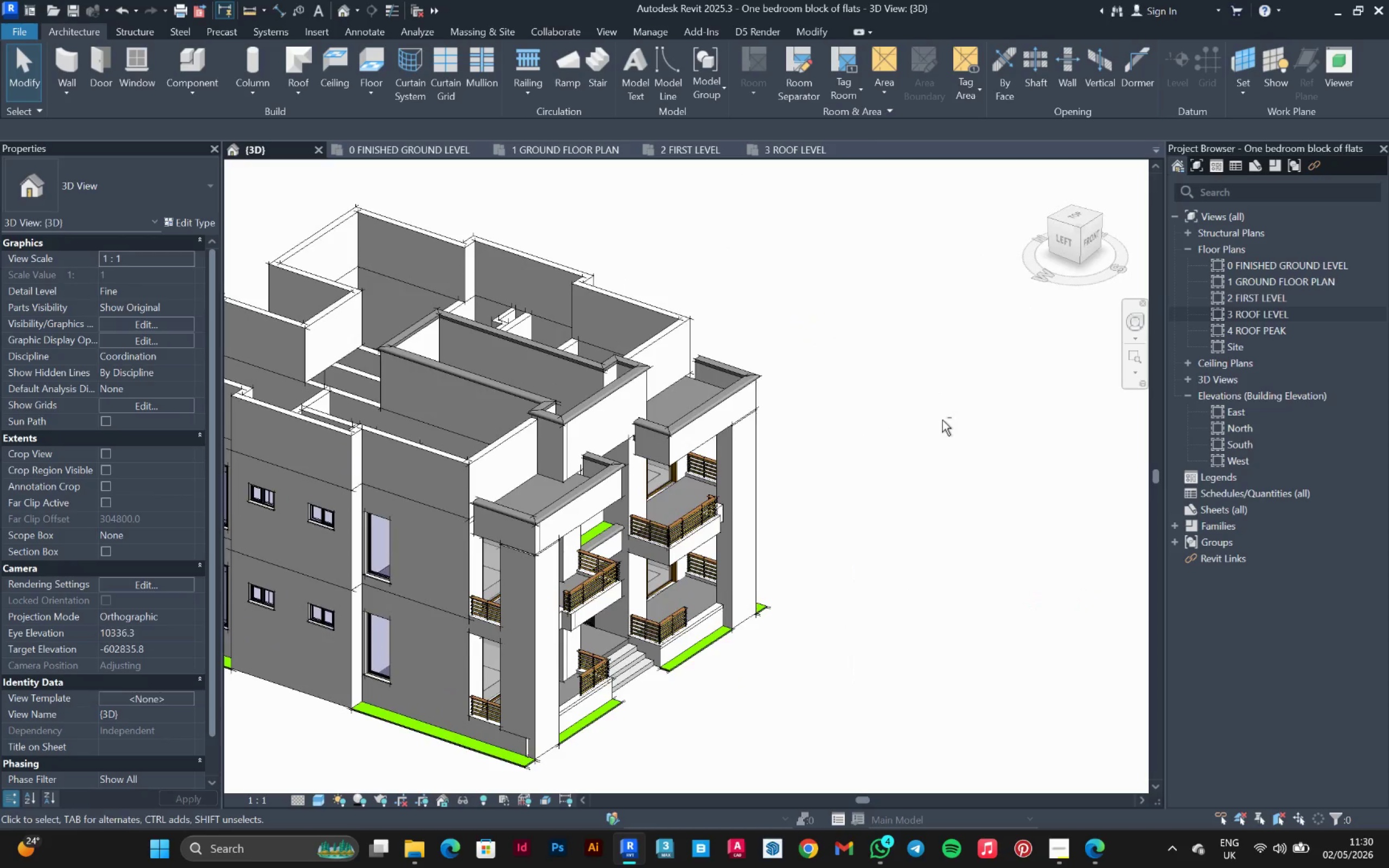 
key(Shift+ShiftLeft)
 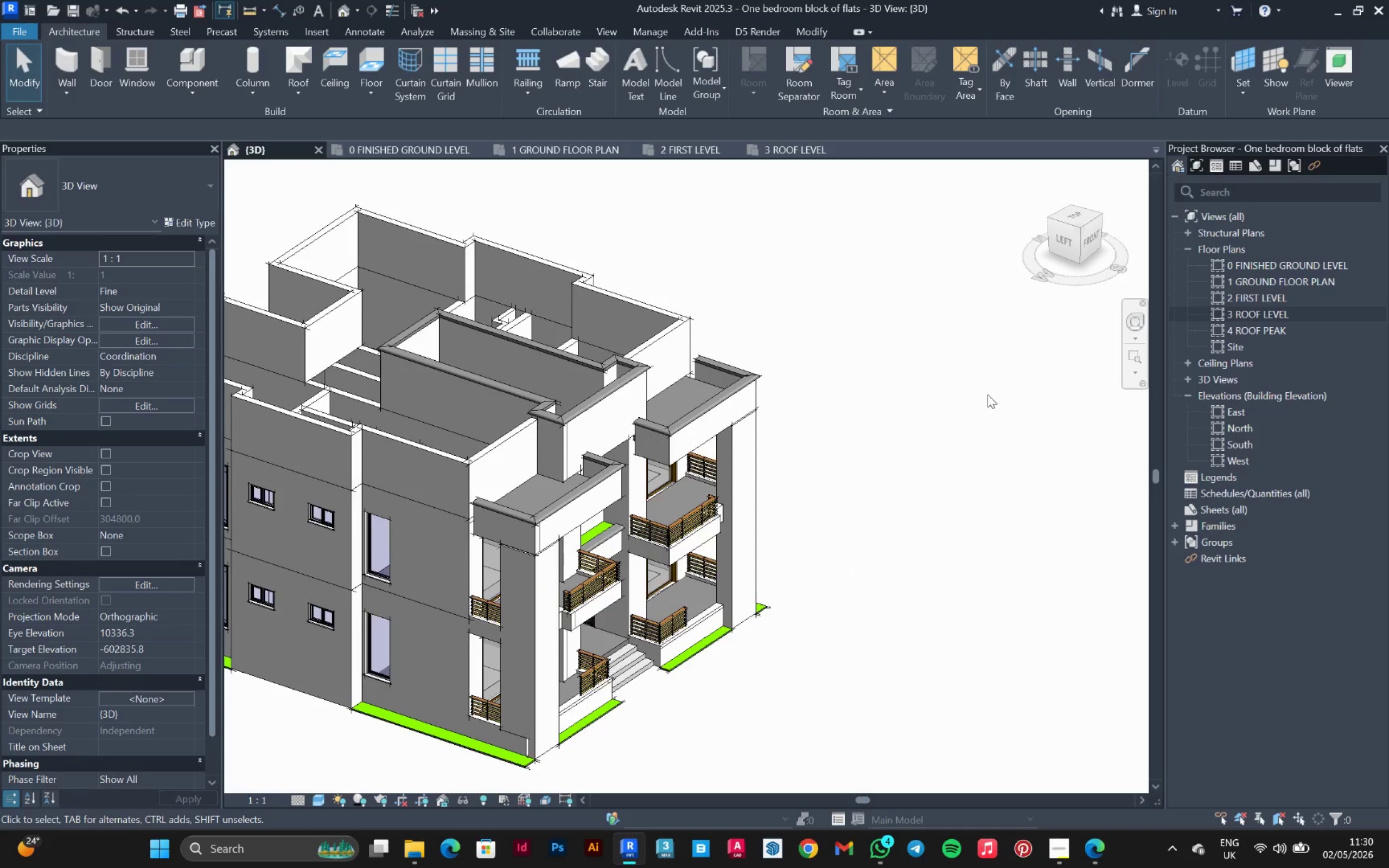 
scroll: coordinate [988, 393], scroll_direction: down, amount: 2.0
 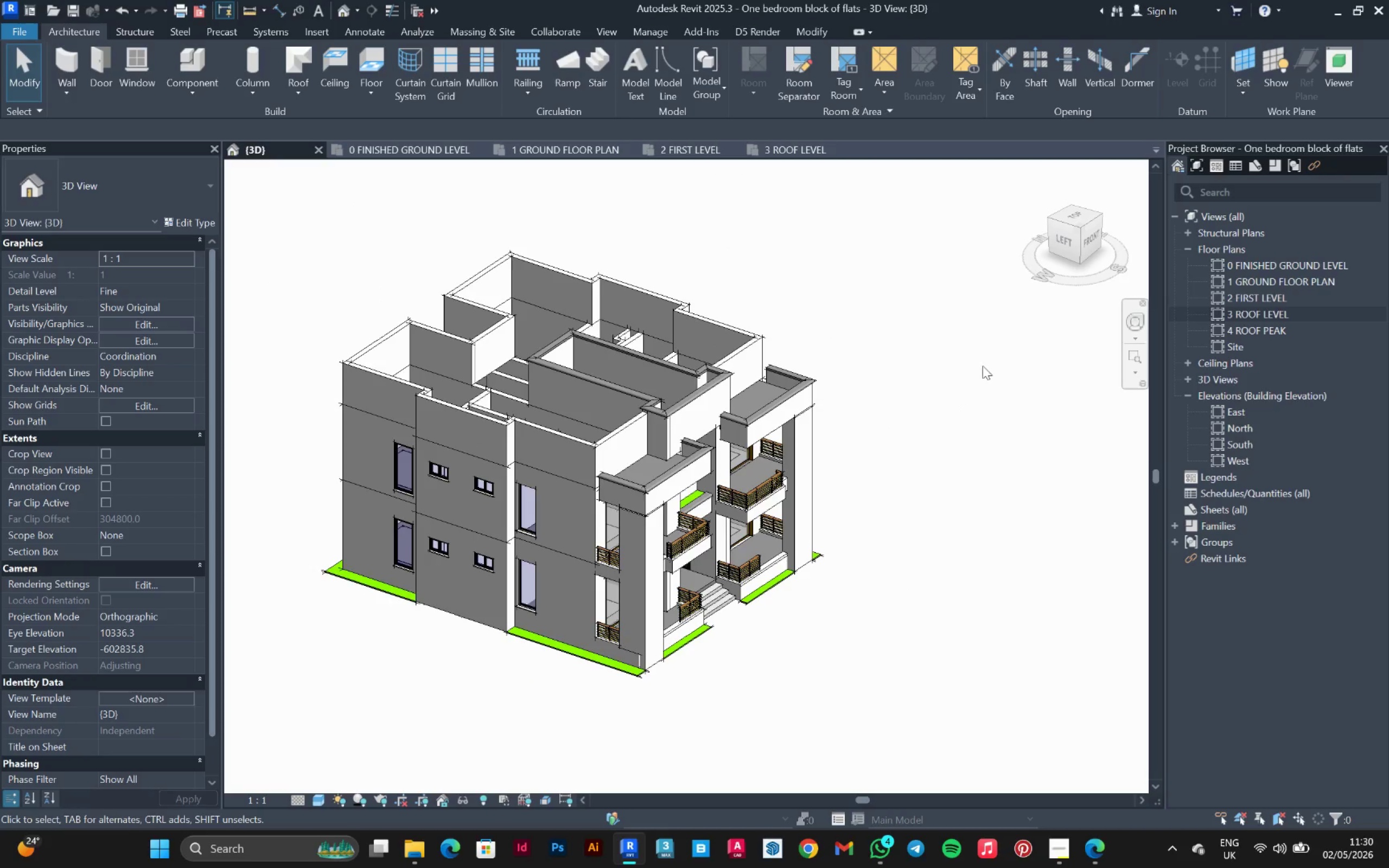 
hold_key(key=ShiftLeft, duration=1.5)
 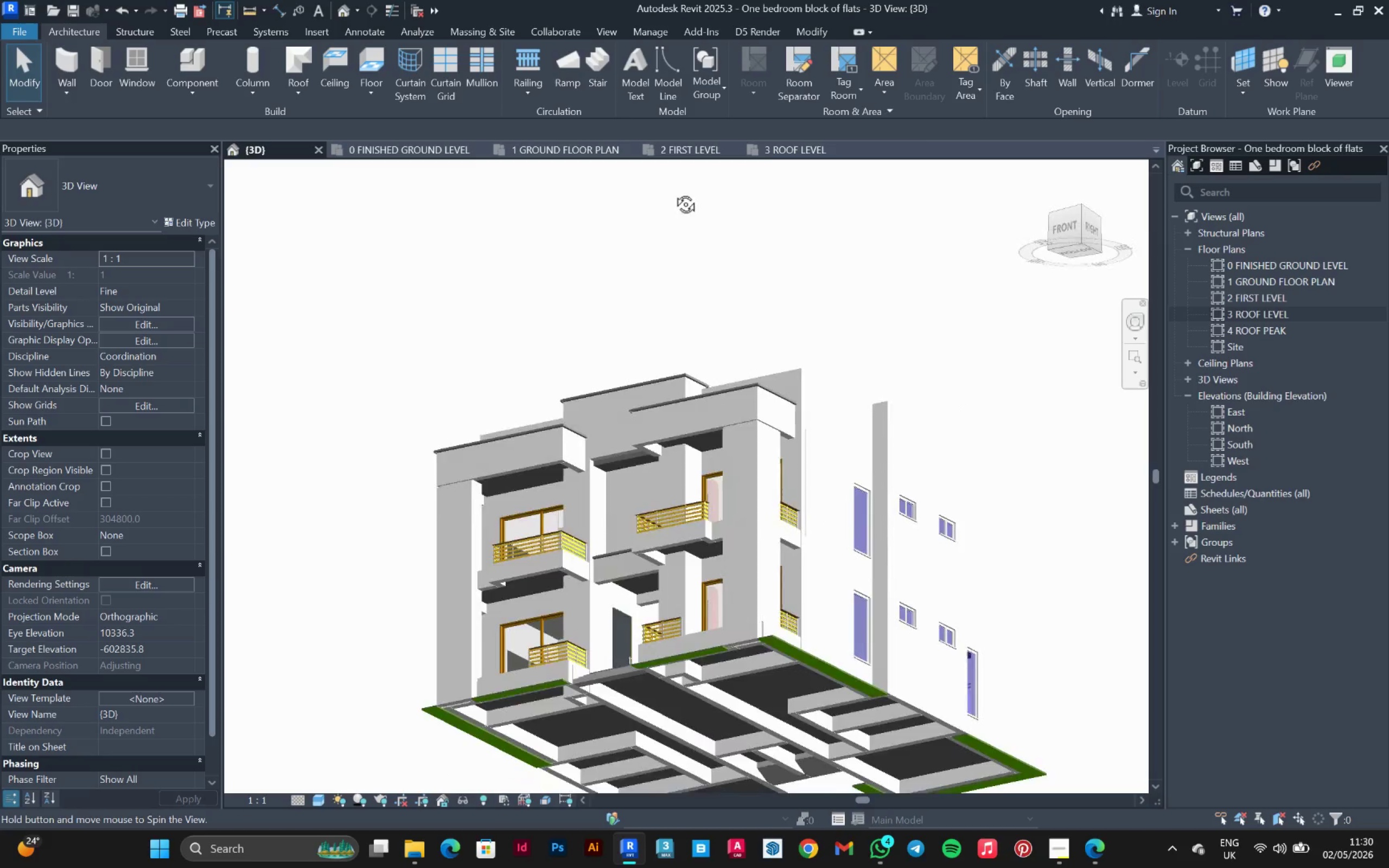 
scroll: coordinate [981, 431], scroll_direction: up, amount: 2.0
 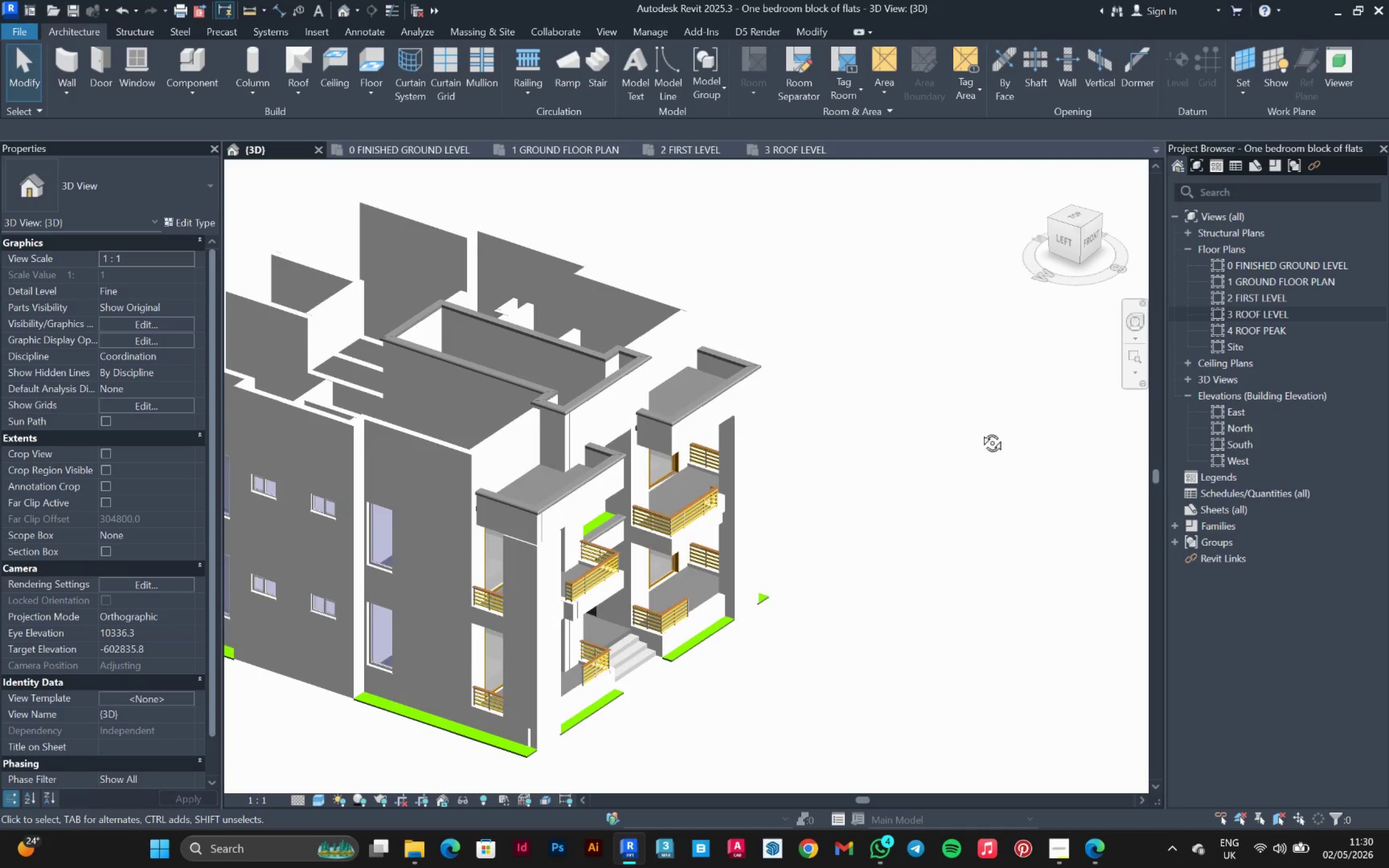 
hold_key(key=ShiftLeft, duration=1.51)
 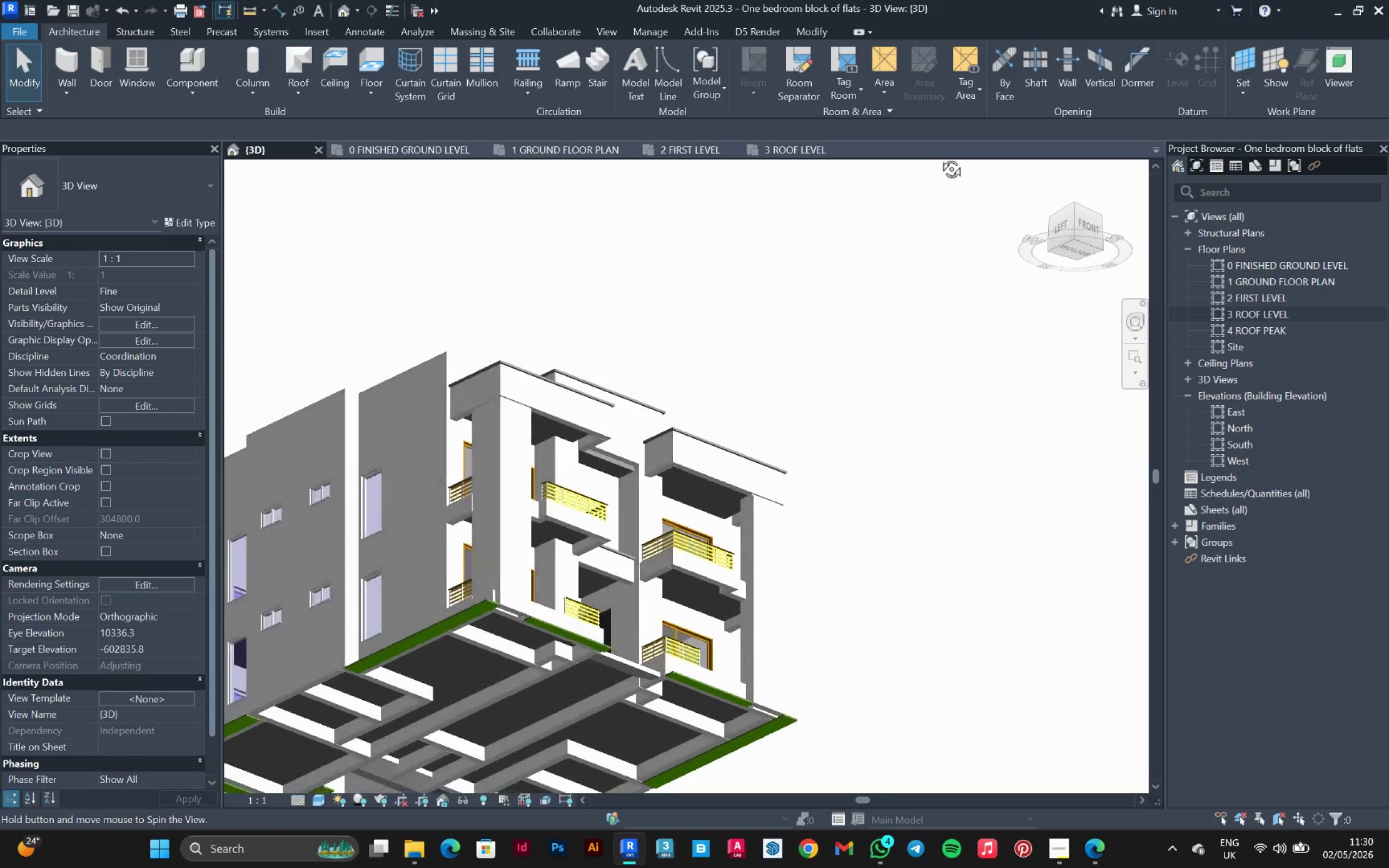 
hold_key(key=ShiftLeft, duration=1.52)
 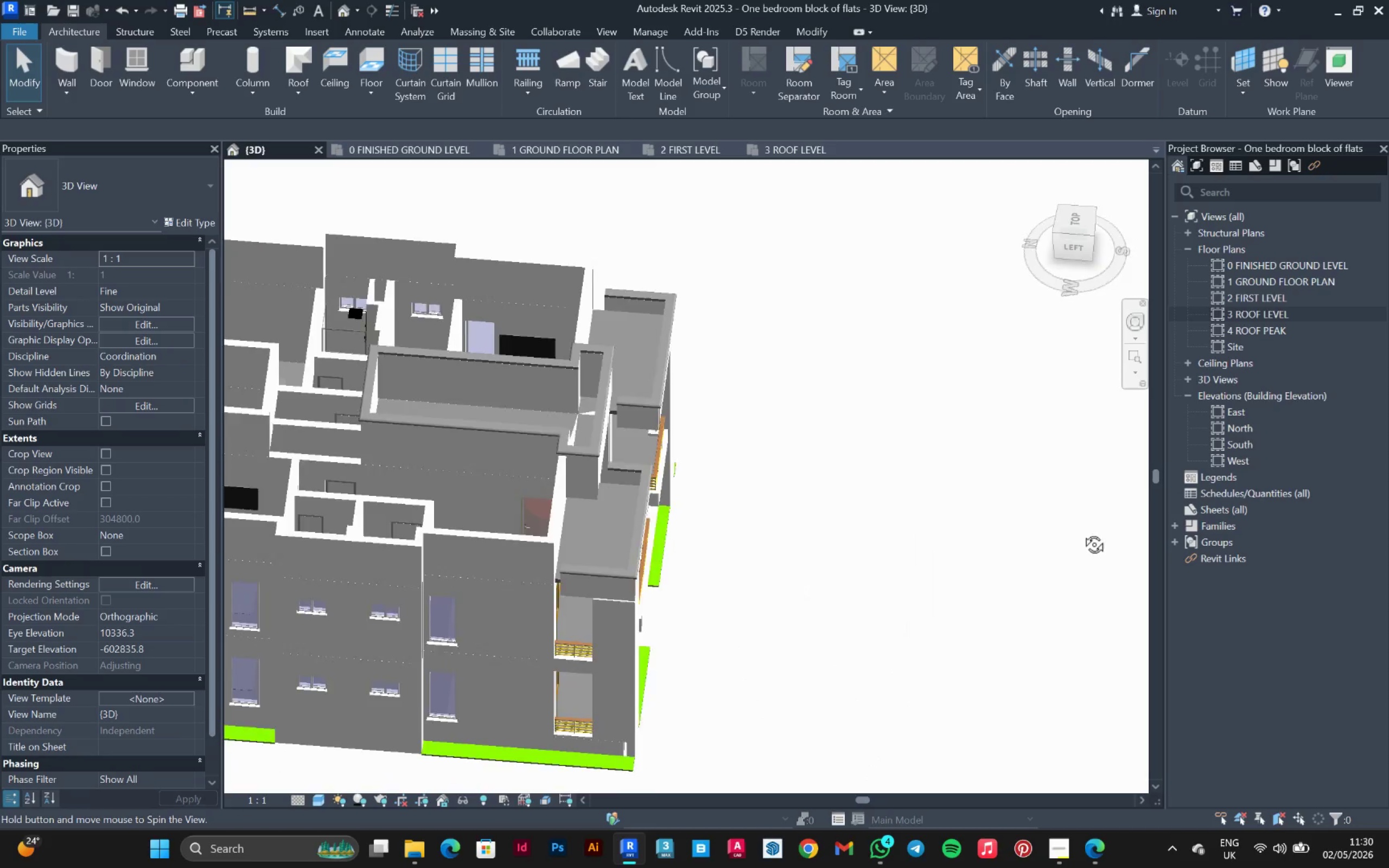 
hold_key(key=ShiftLeft, duration=1.51)
scroll: coordinate [1087, 527], scroll_direction: down, amount: 1.0
 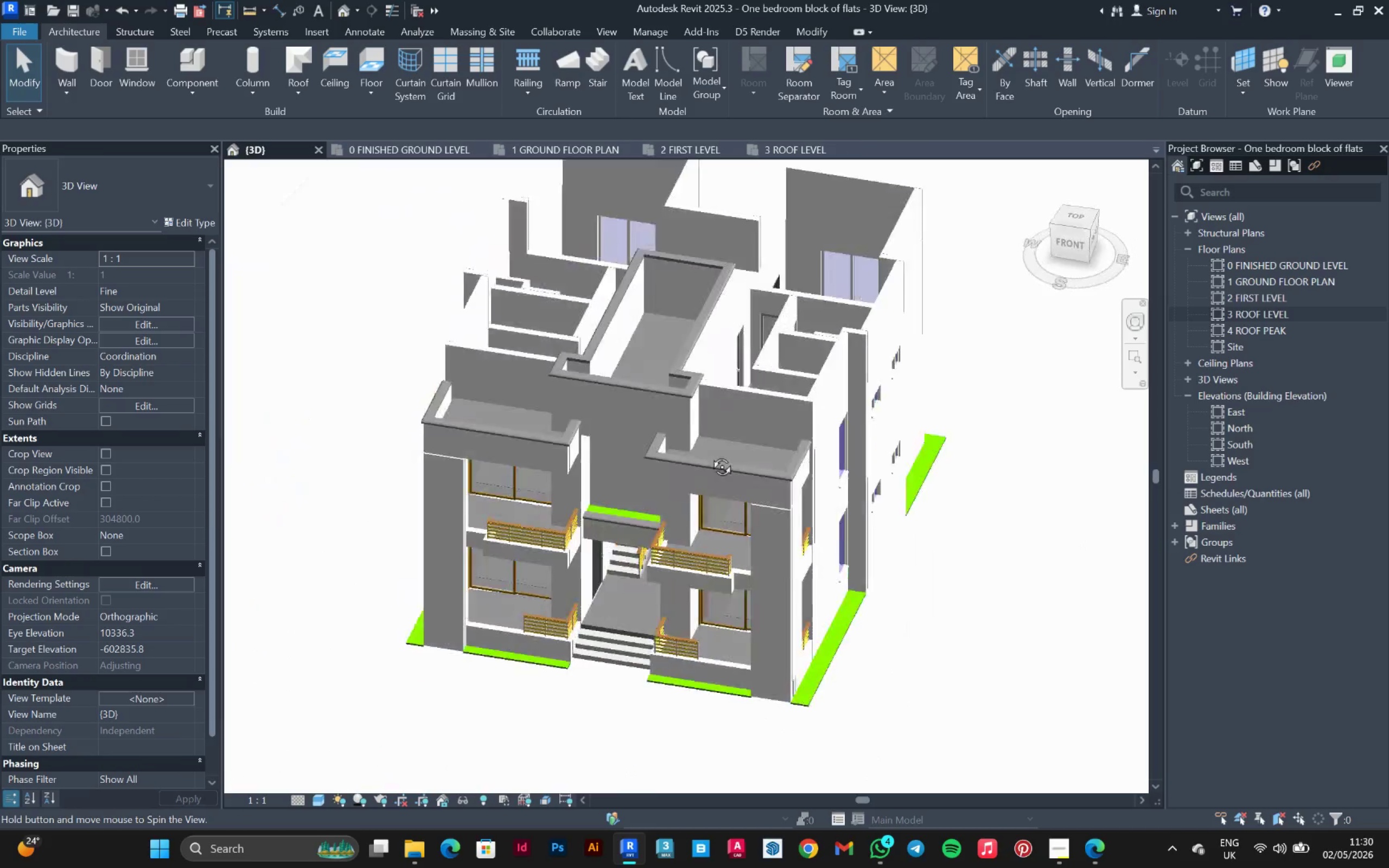 
hold_key(key=ShiftLeft, duration=1.53)
 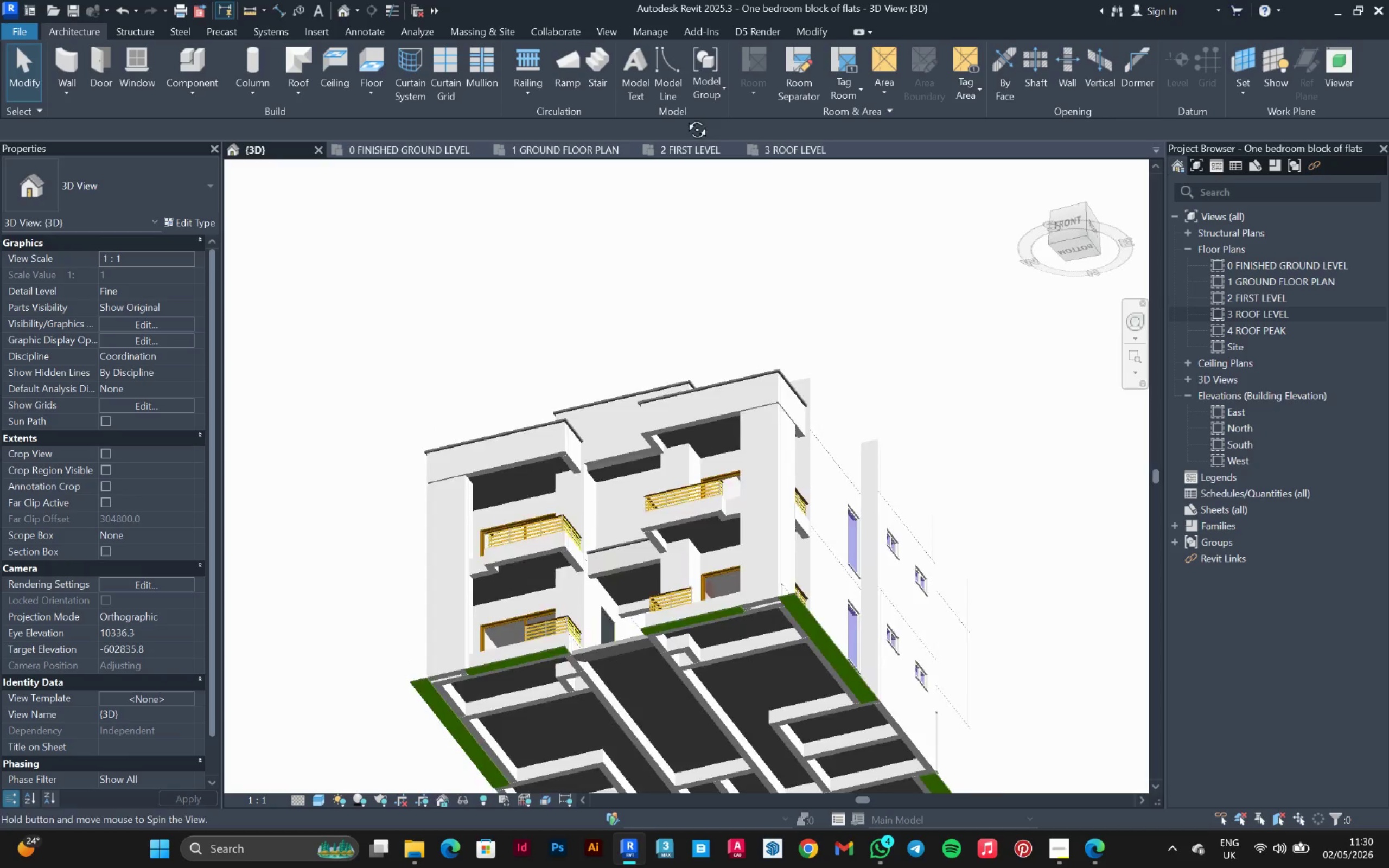 
key(Shift+ShiftLeft)
 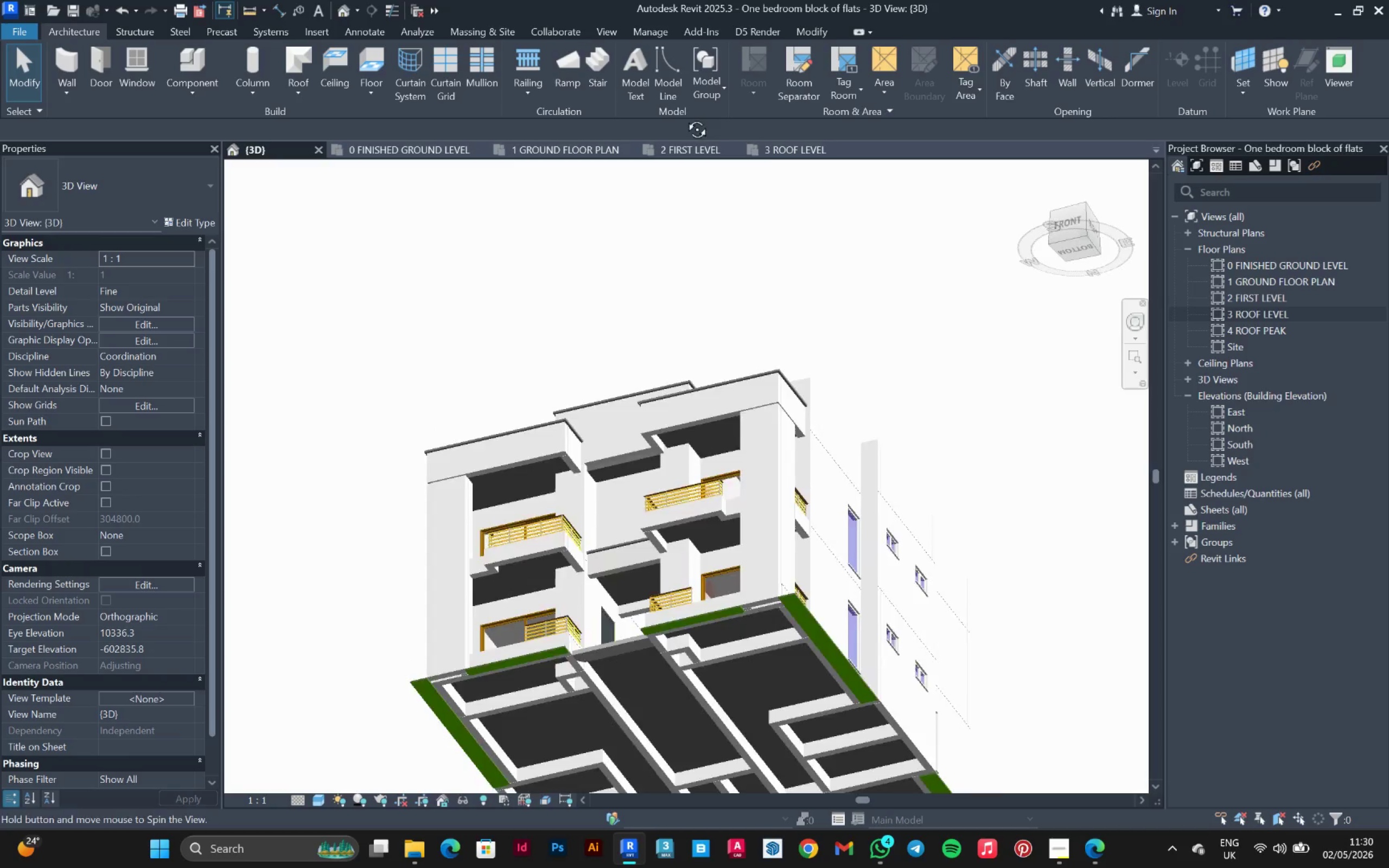 
key(Shift+ShiftLeft)
 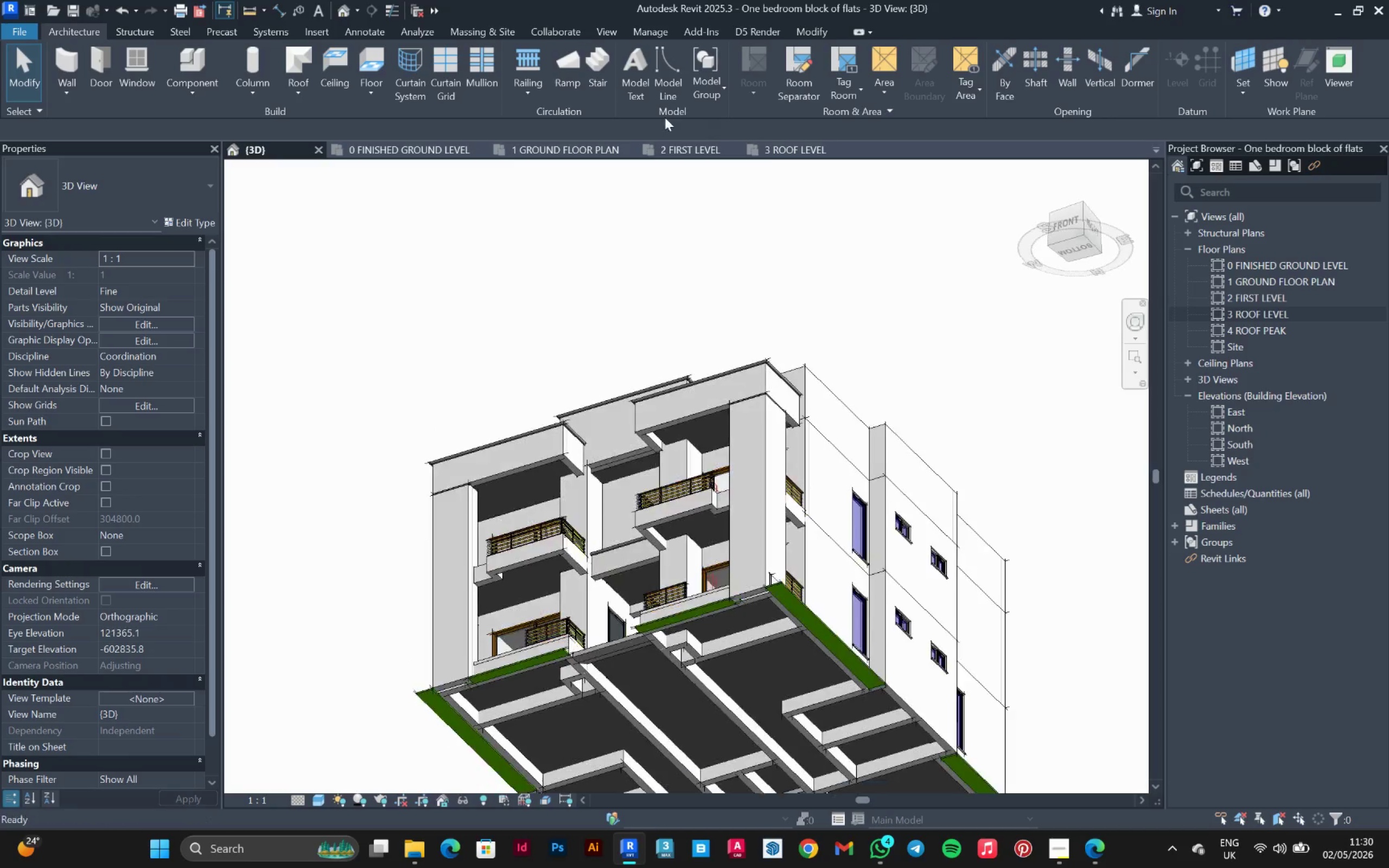 
key(Shift+ShiftLeft)
 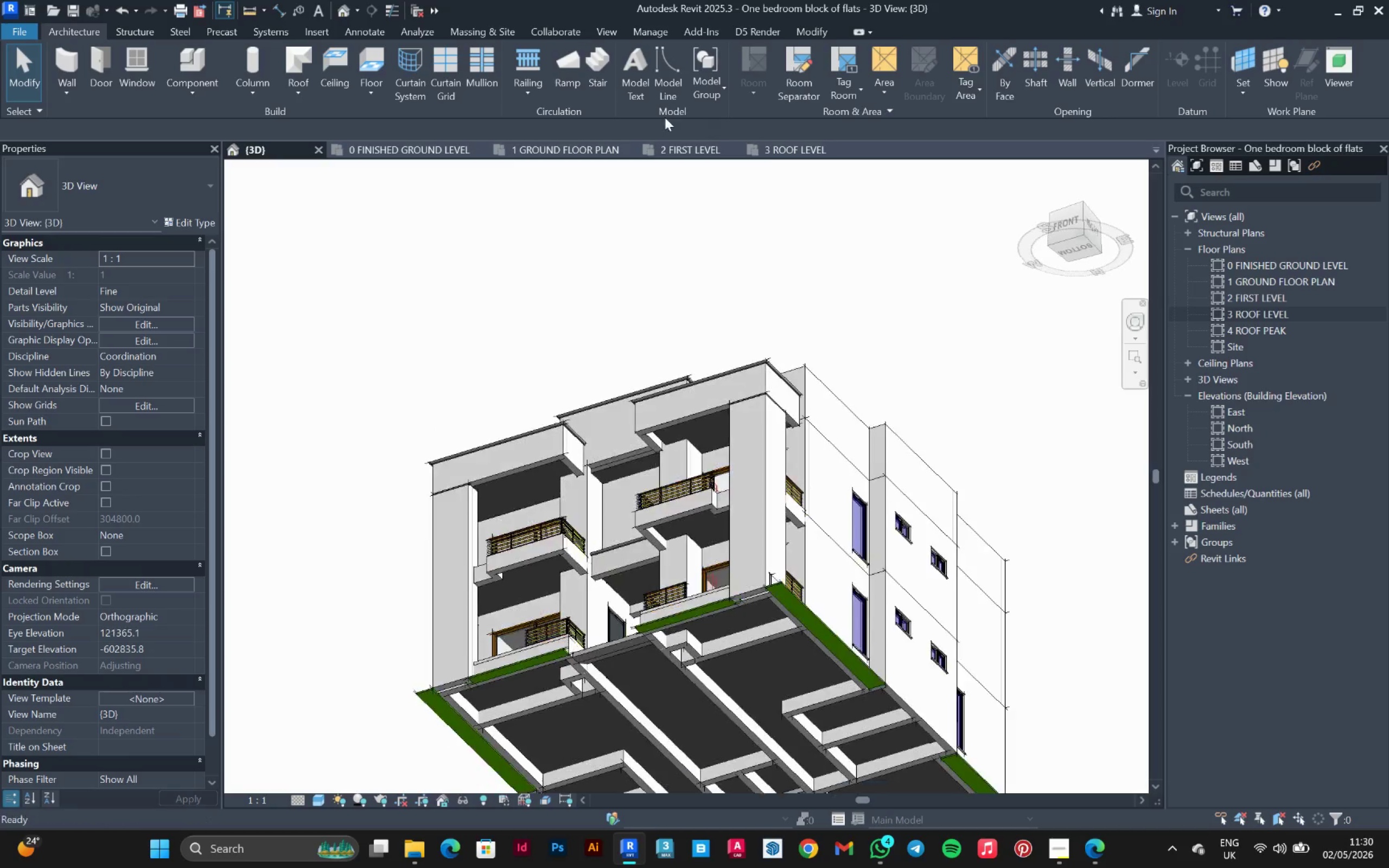 
key(Shift+ShiftLeft)
 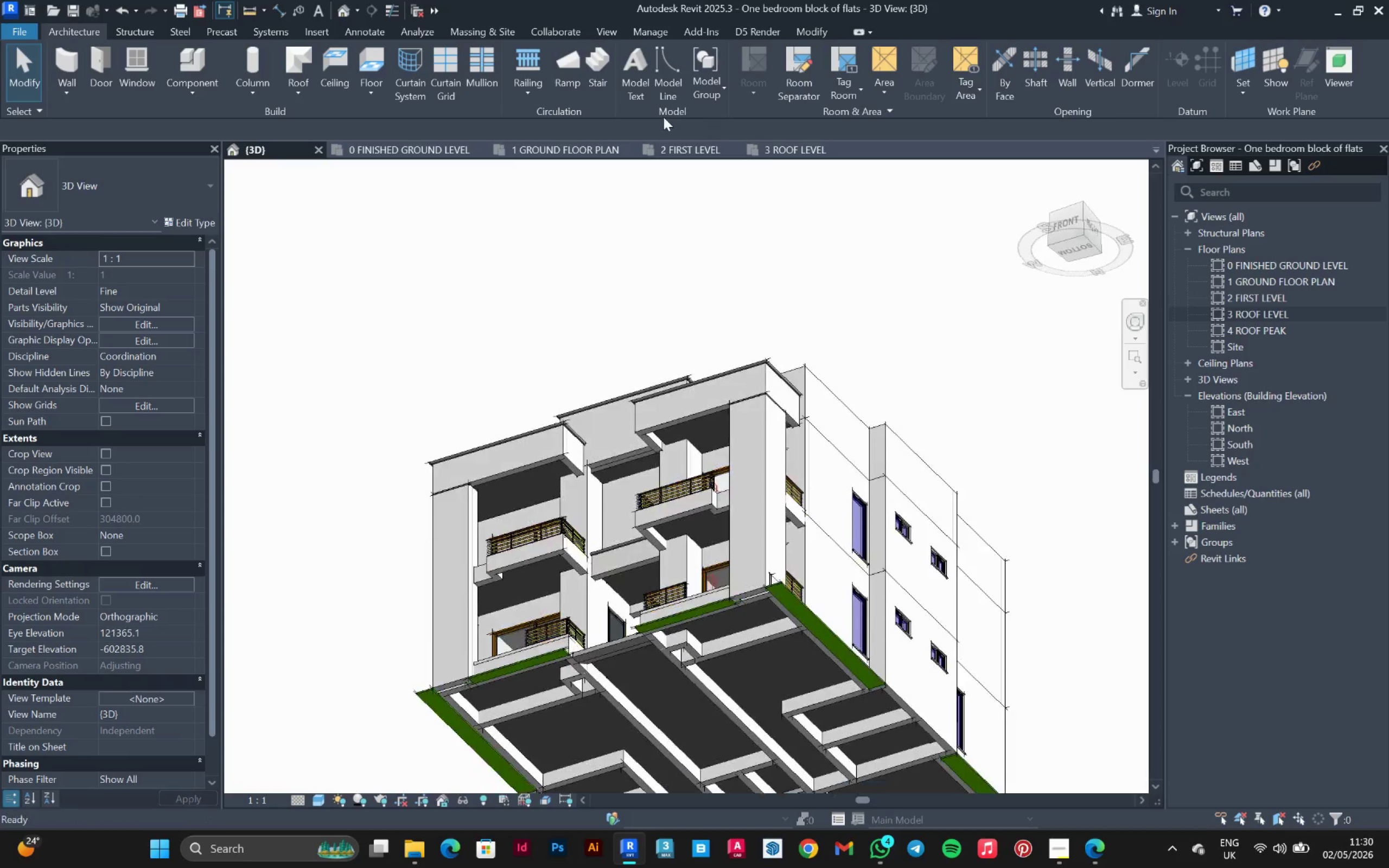 
key(Shift+ShiftLeft)
 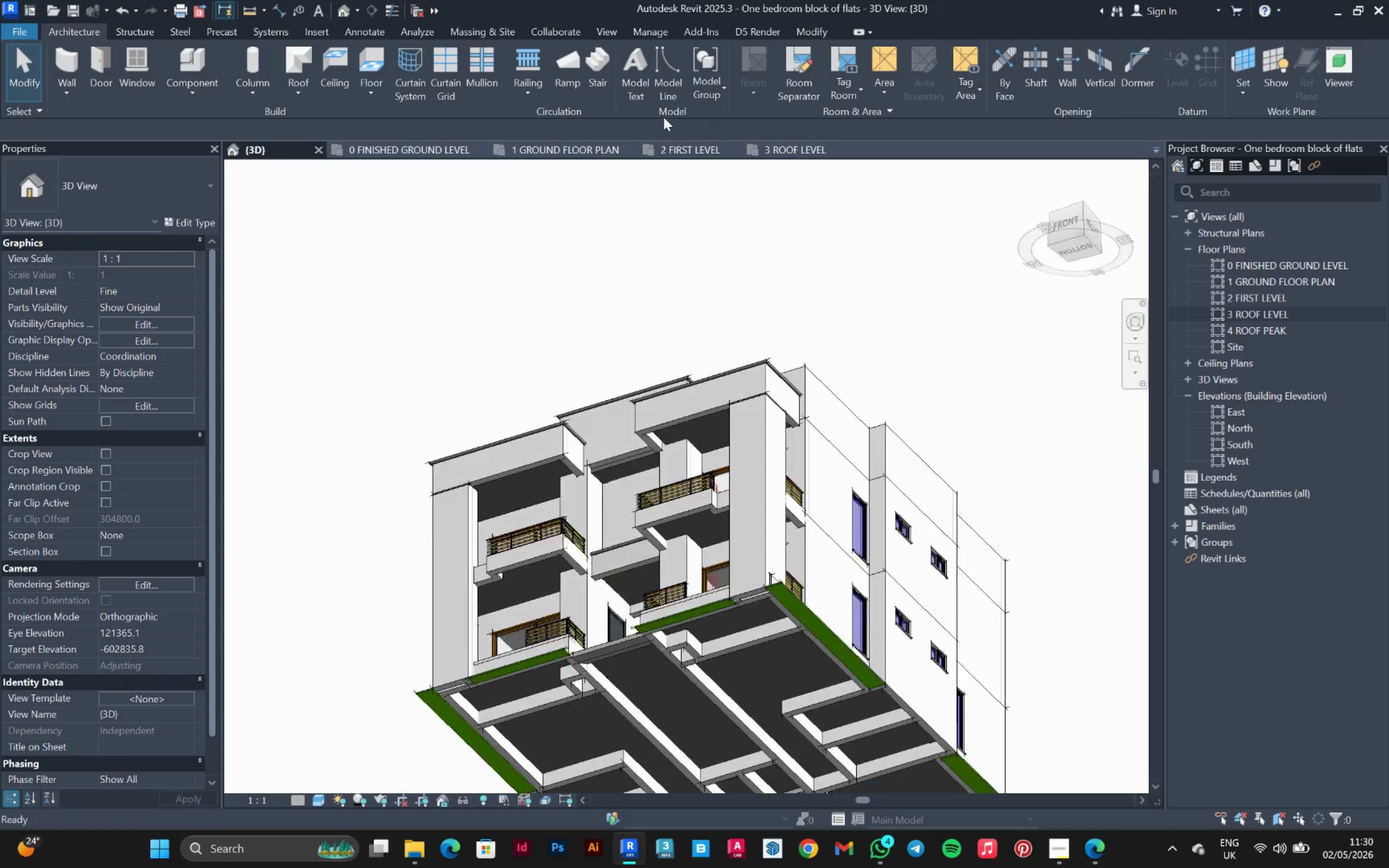 
key(Shift+ShiftLeft)
 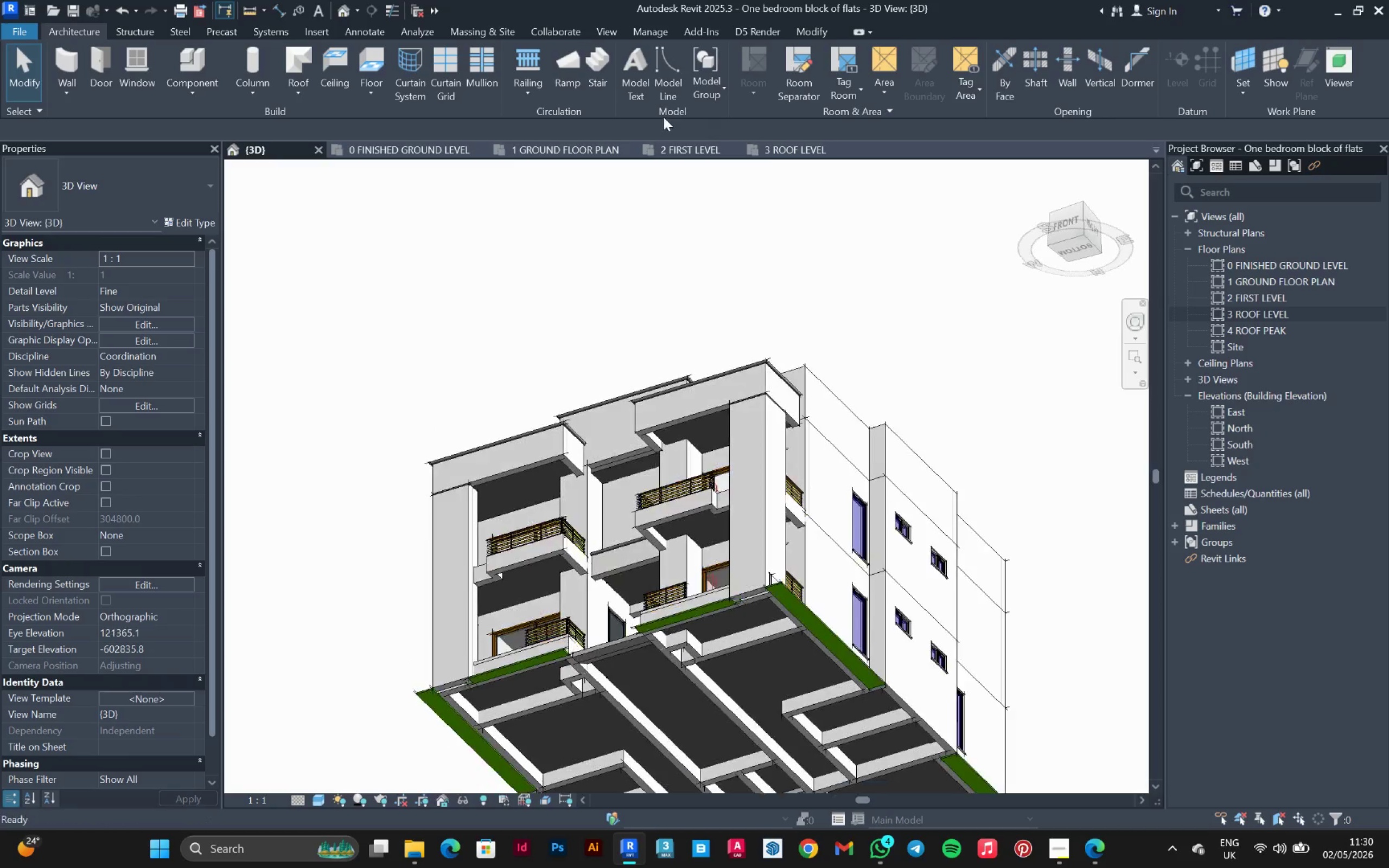 
key(Shift+ShiftLeft)
 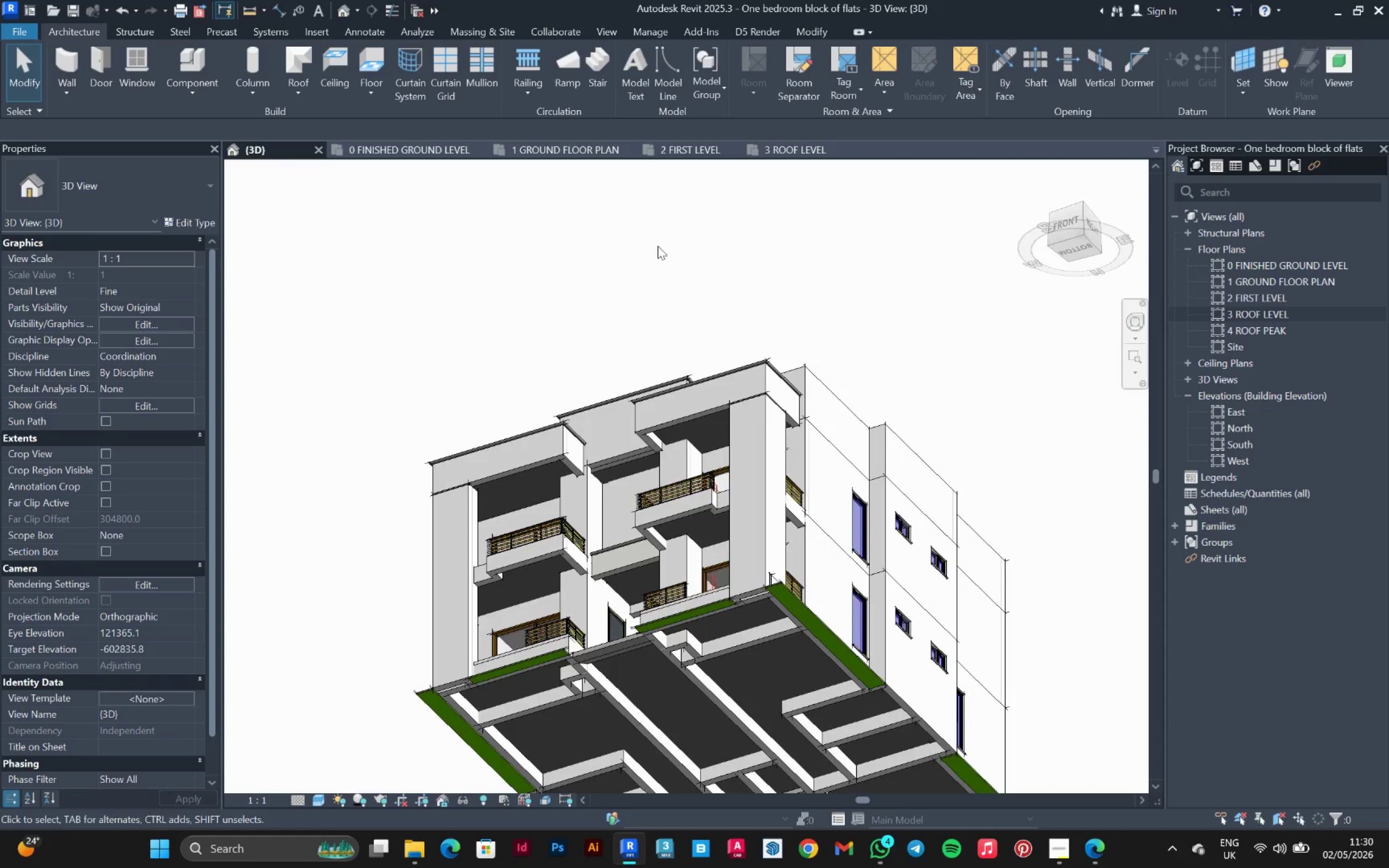 
scroll: coordinate [645, 320], scroll_direction: up, amount: 3.0
 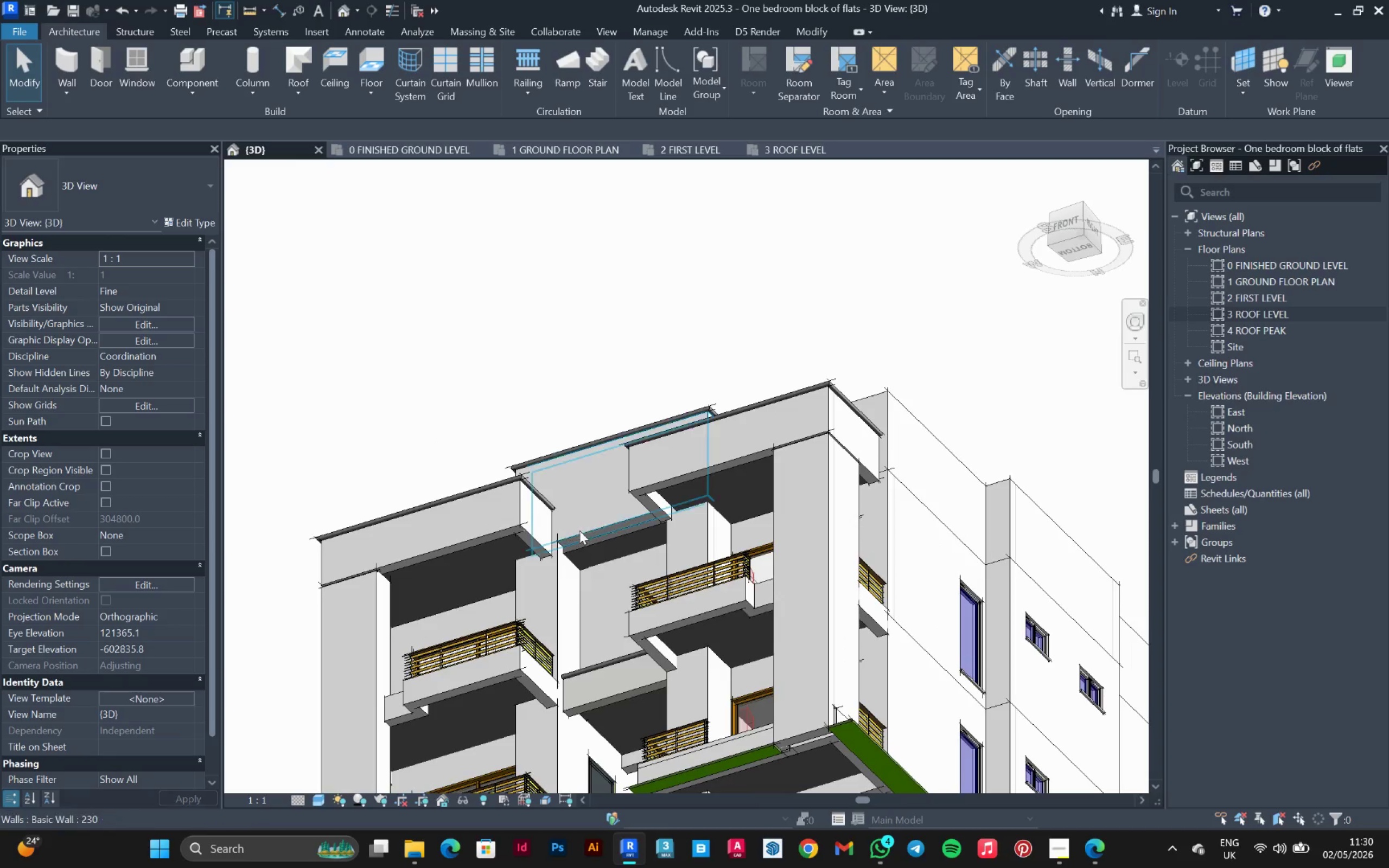 
left_click([582, 532])
 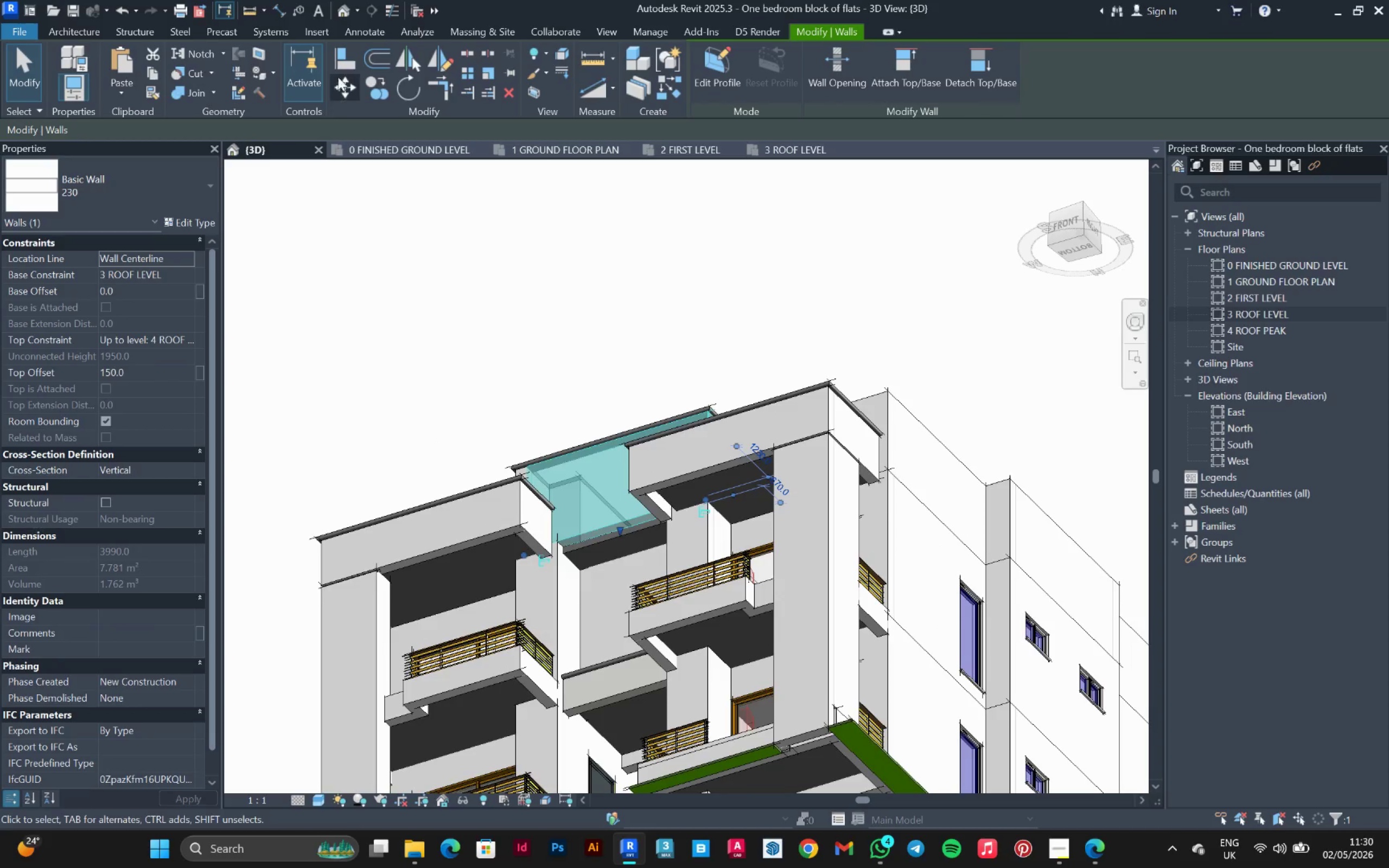 
left_click([340, 60])
 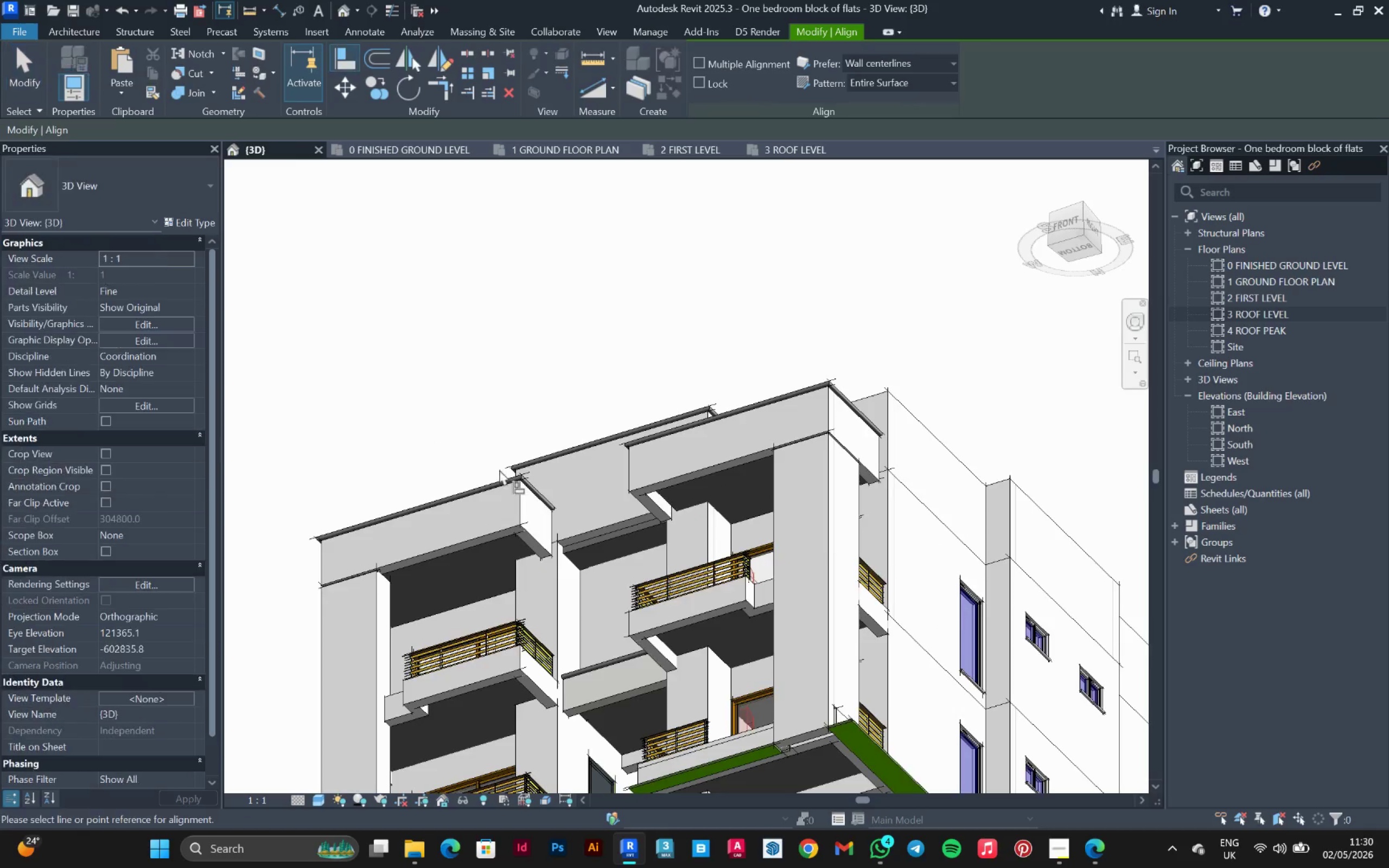 
scroll: coordinate [573, 575], scroll_direction: up, amount: 5.0
 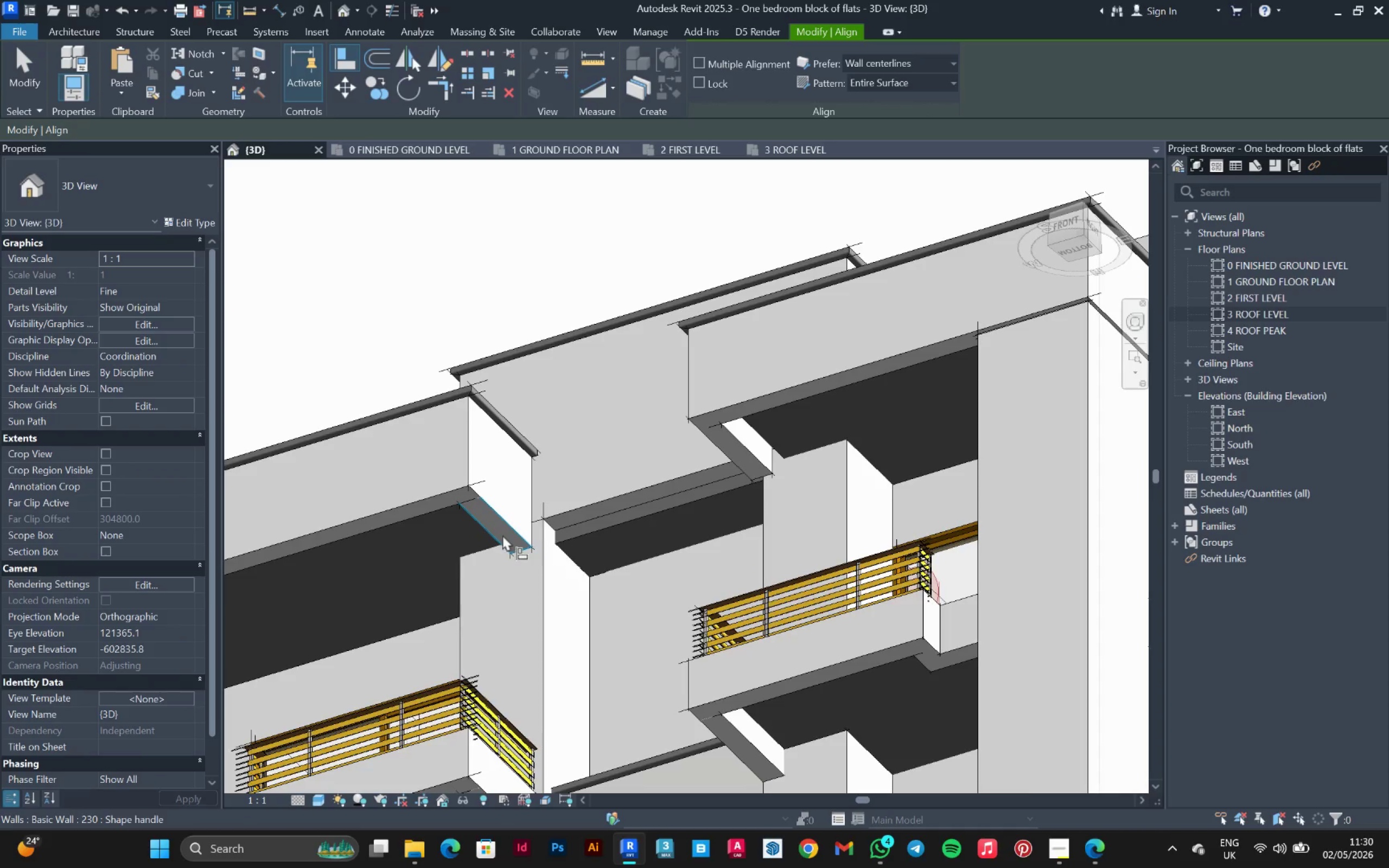 
left_click([502, 535])
 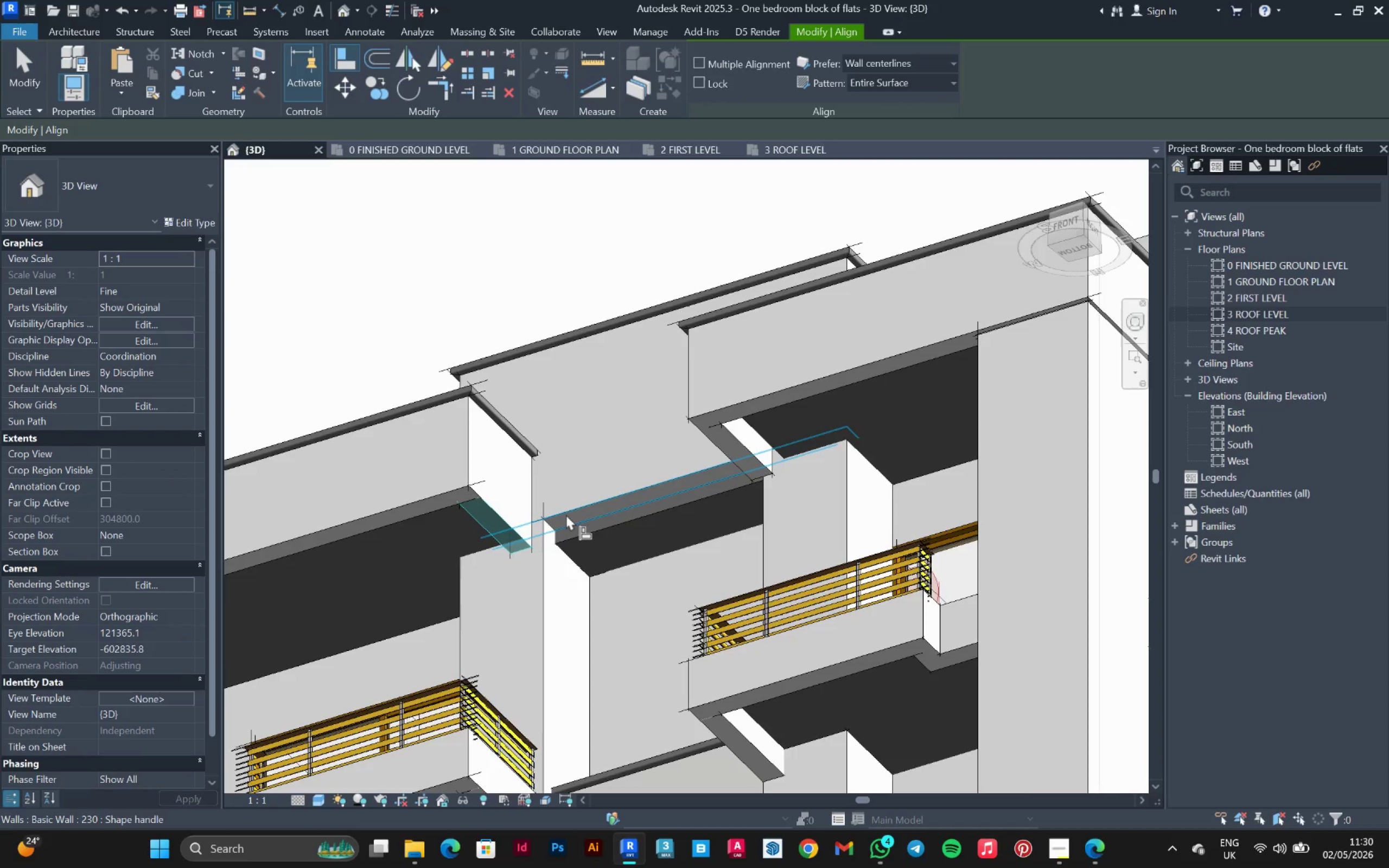 
left_click([566, 514])
 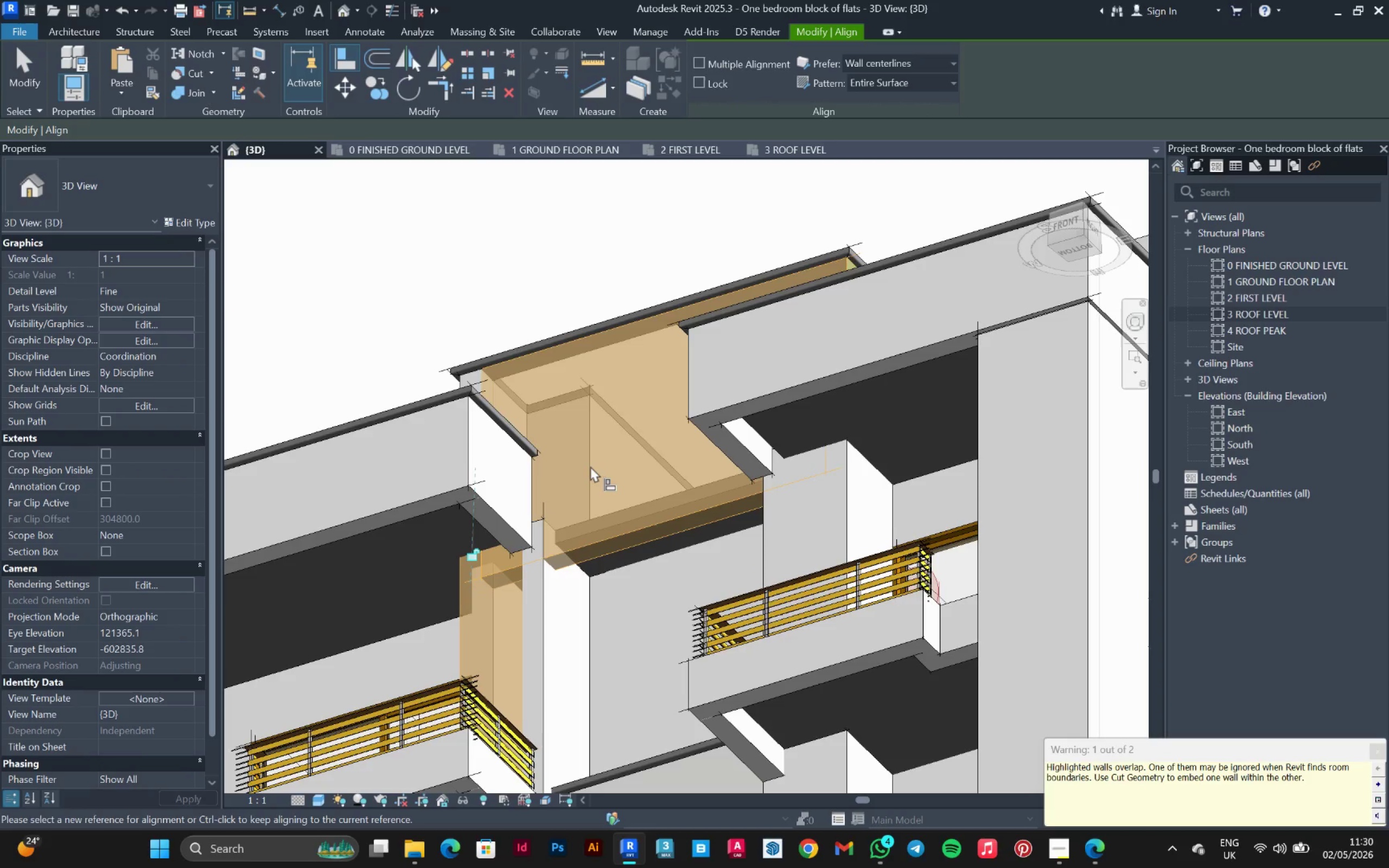 
key(Escape)
 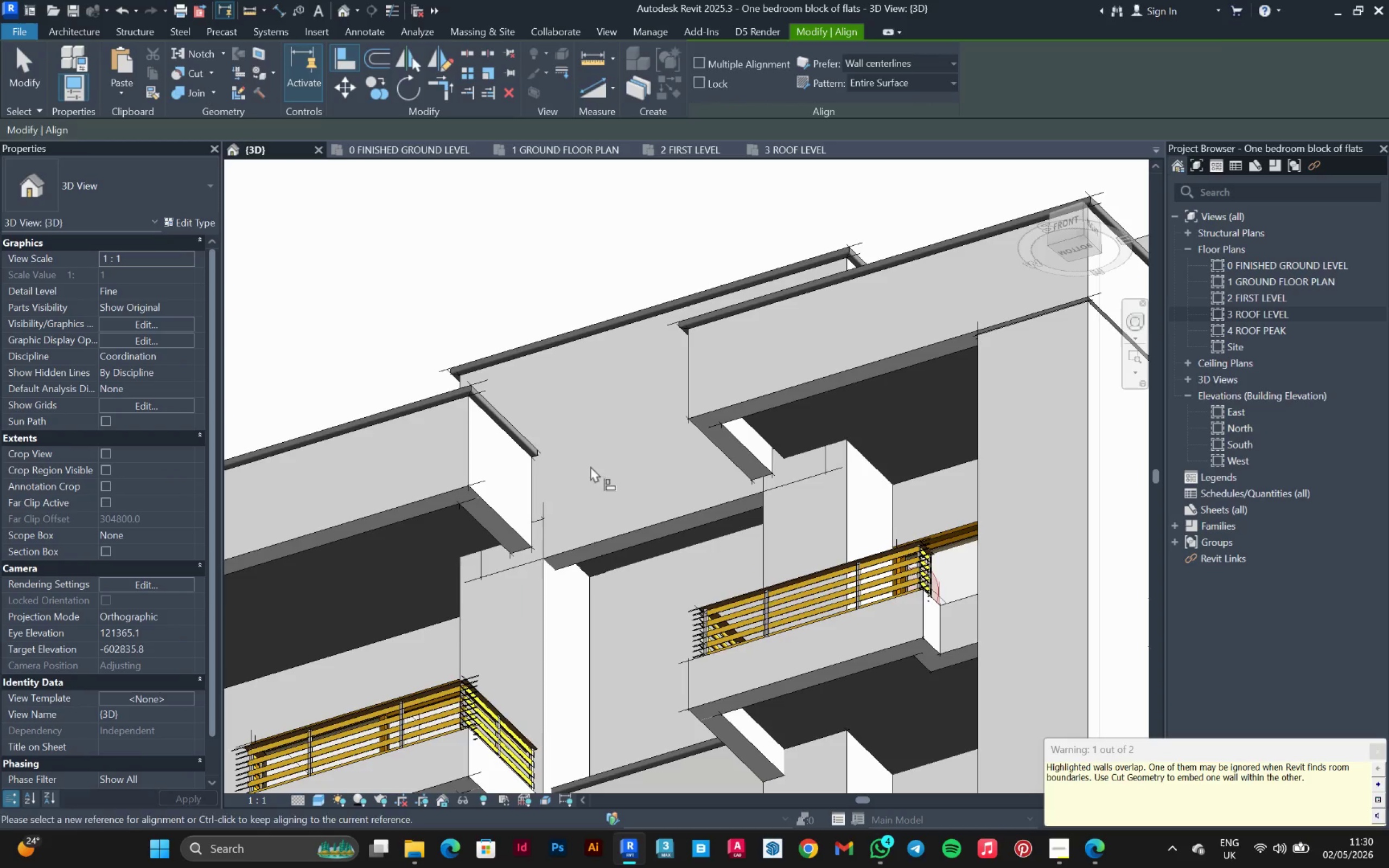 
key(Escape)
 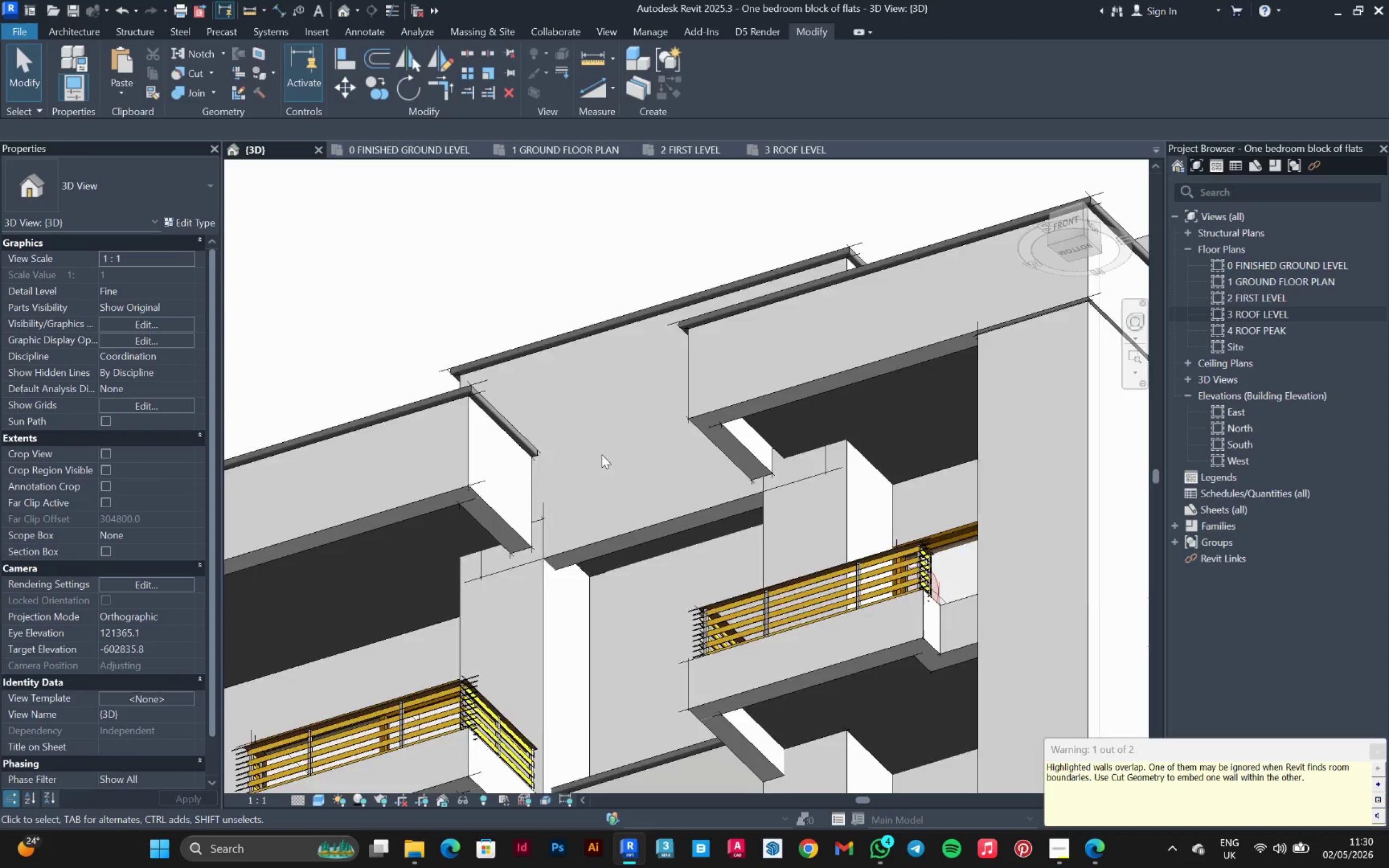 
scroll: coordinate [614, 437], scroll_direction: down, amount: 3.0
 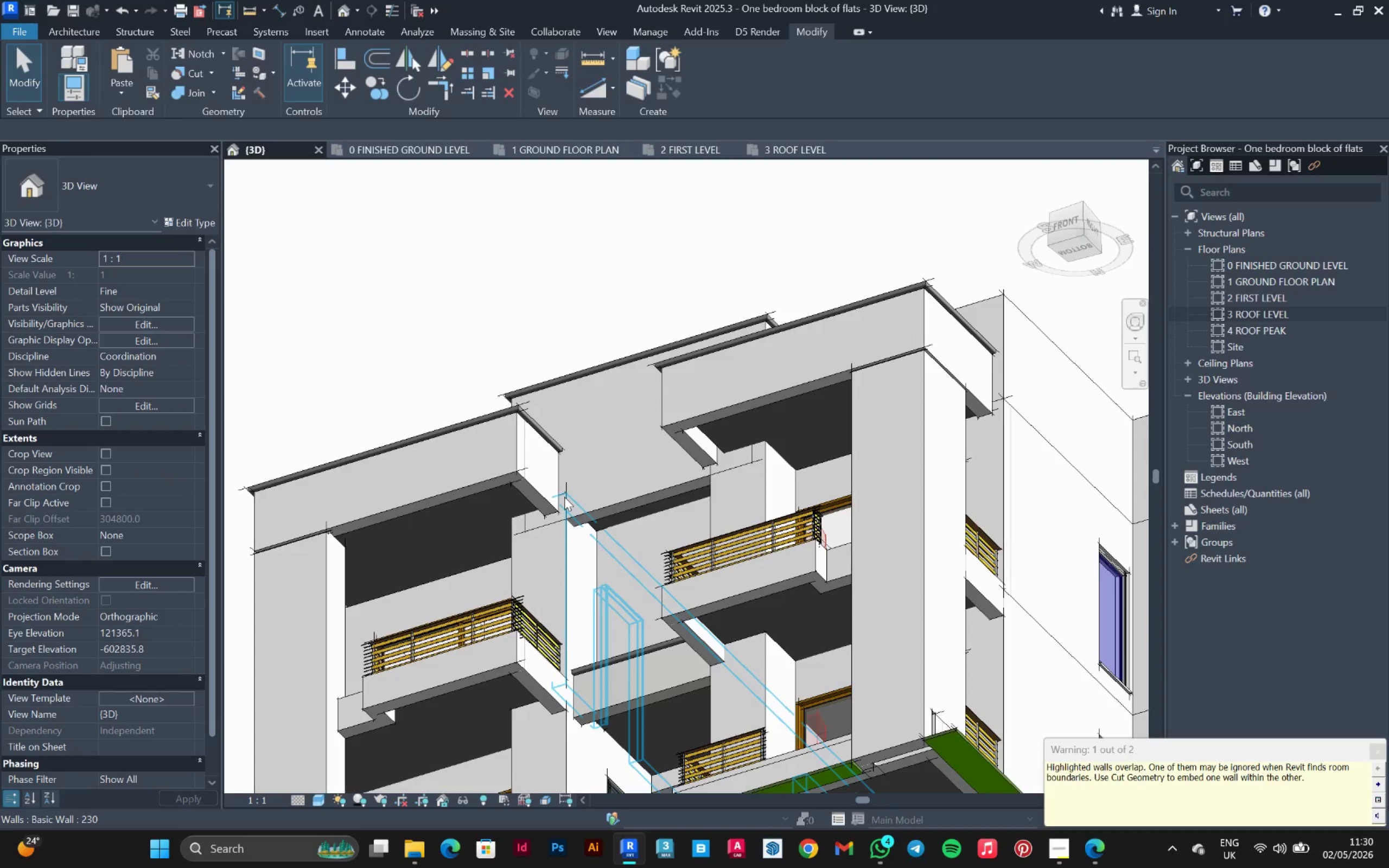 
hold_key(key=ShiftLeft, duration=1.5)
 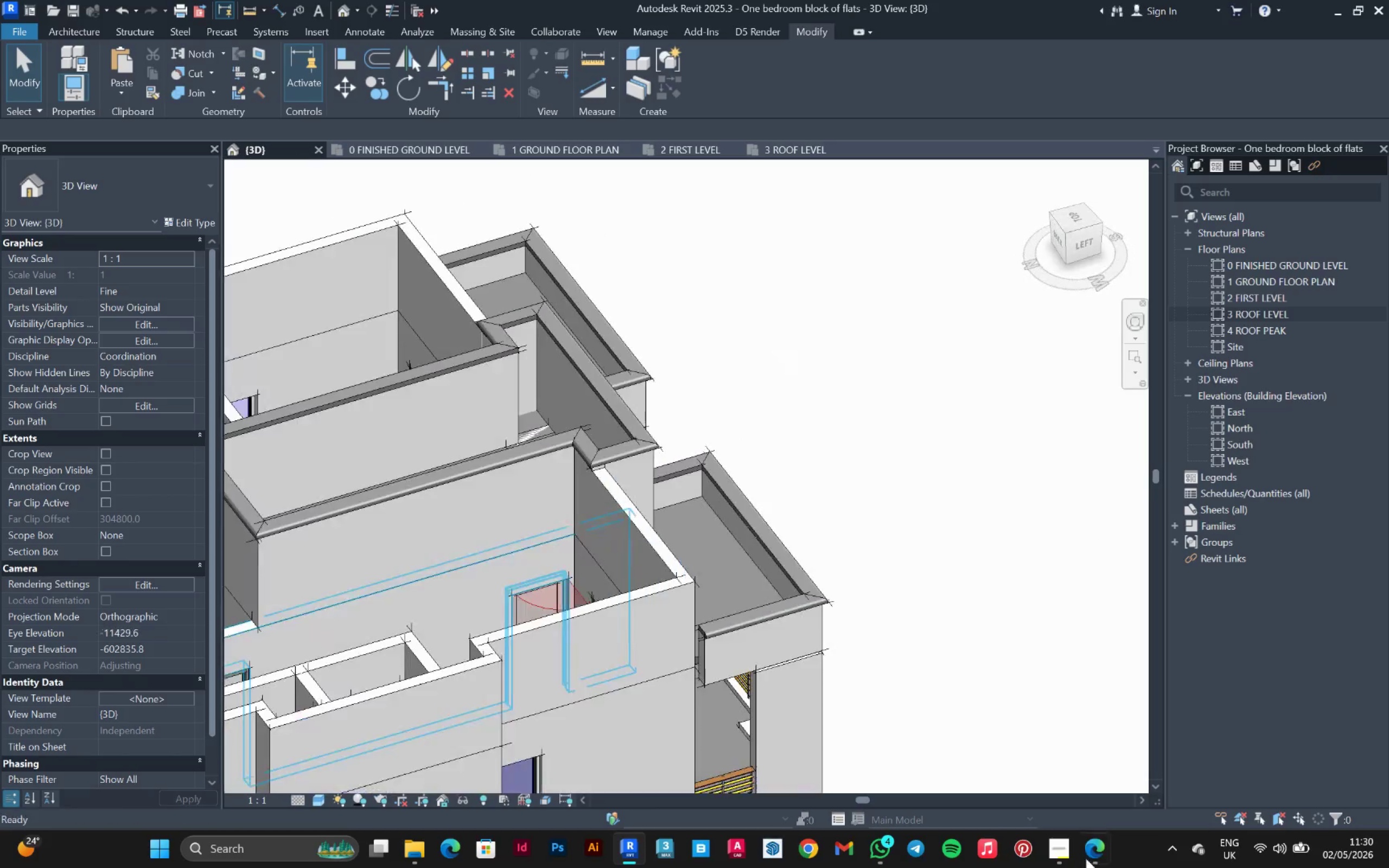 
scroll: coordinate [567, 490], scroll_direction: down, amount: 1.0
 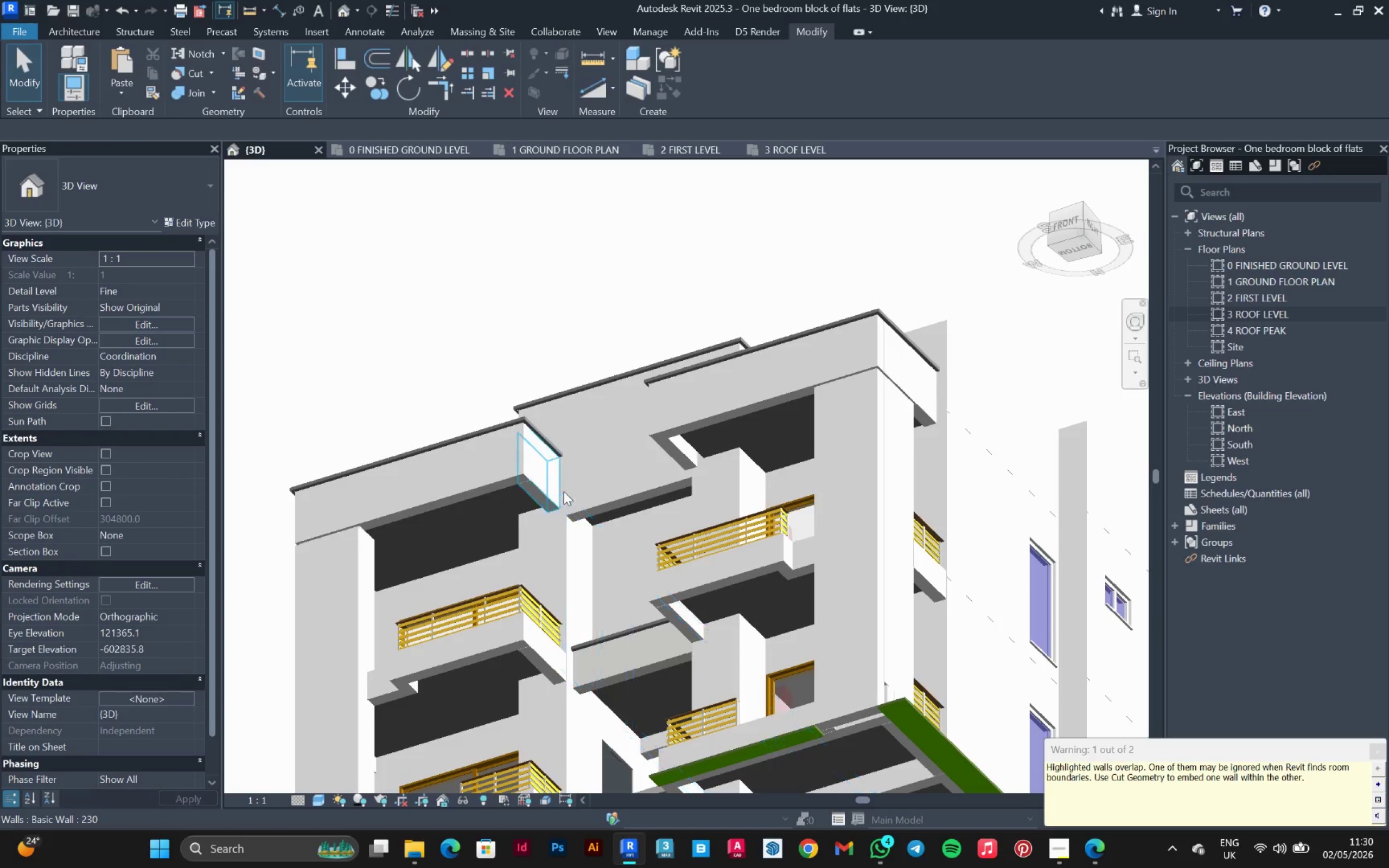 
hold_key(key=ShiftLeft, duration=0.58)
 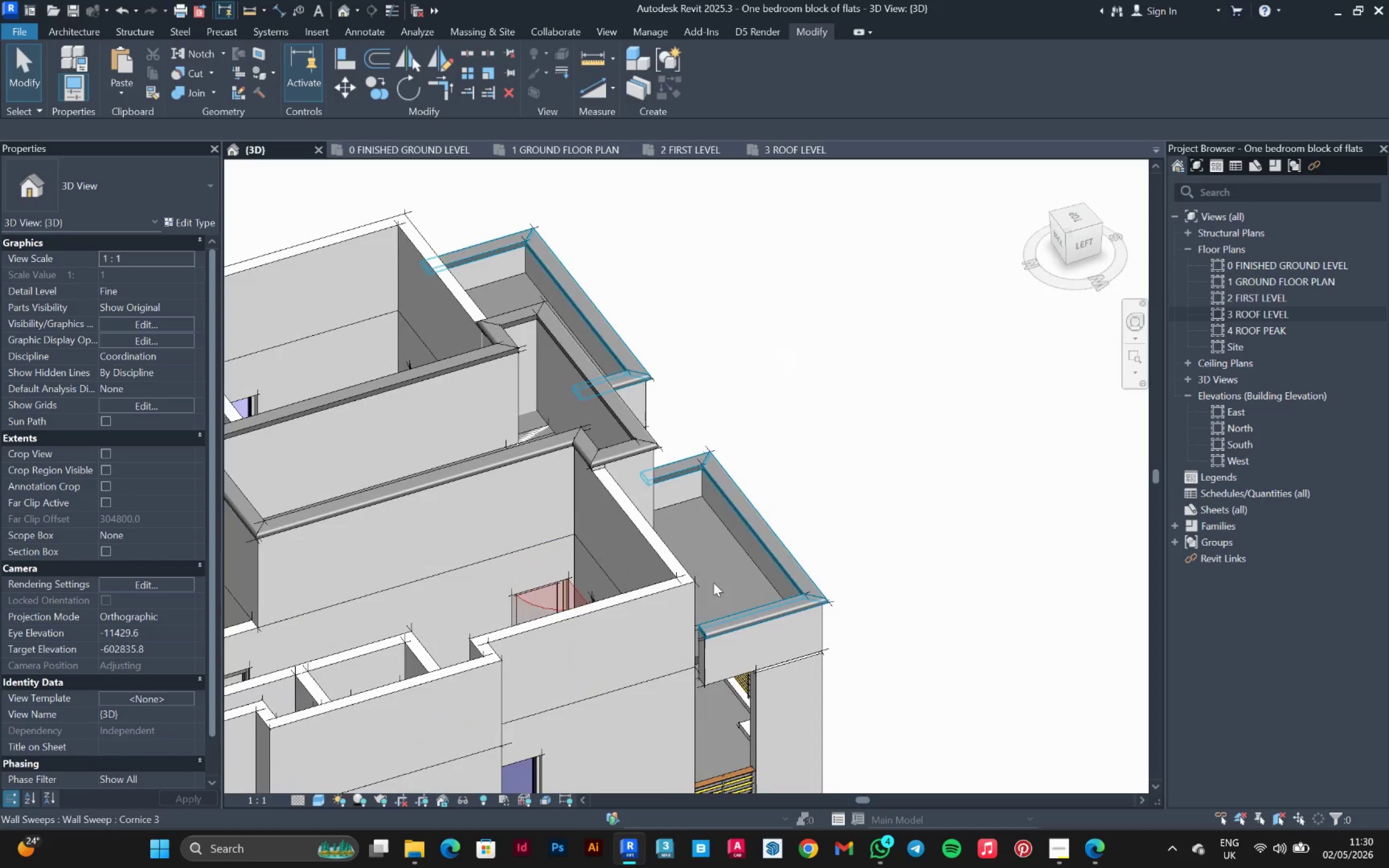 
hold_key(key=ShiftLeft, duration=1.53)
 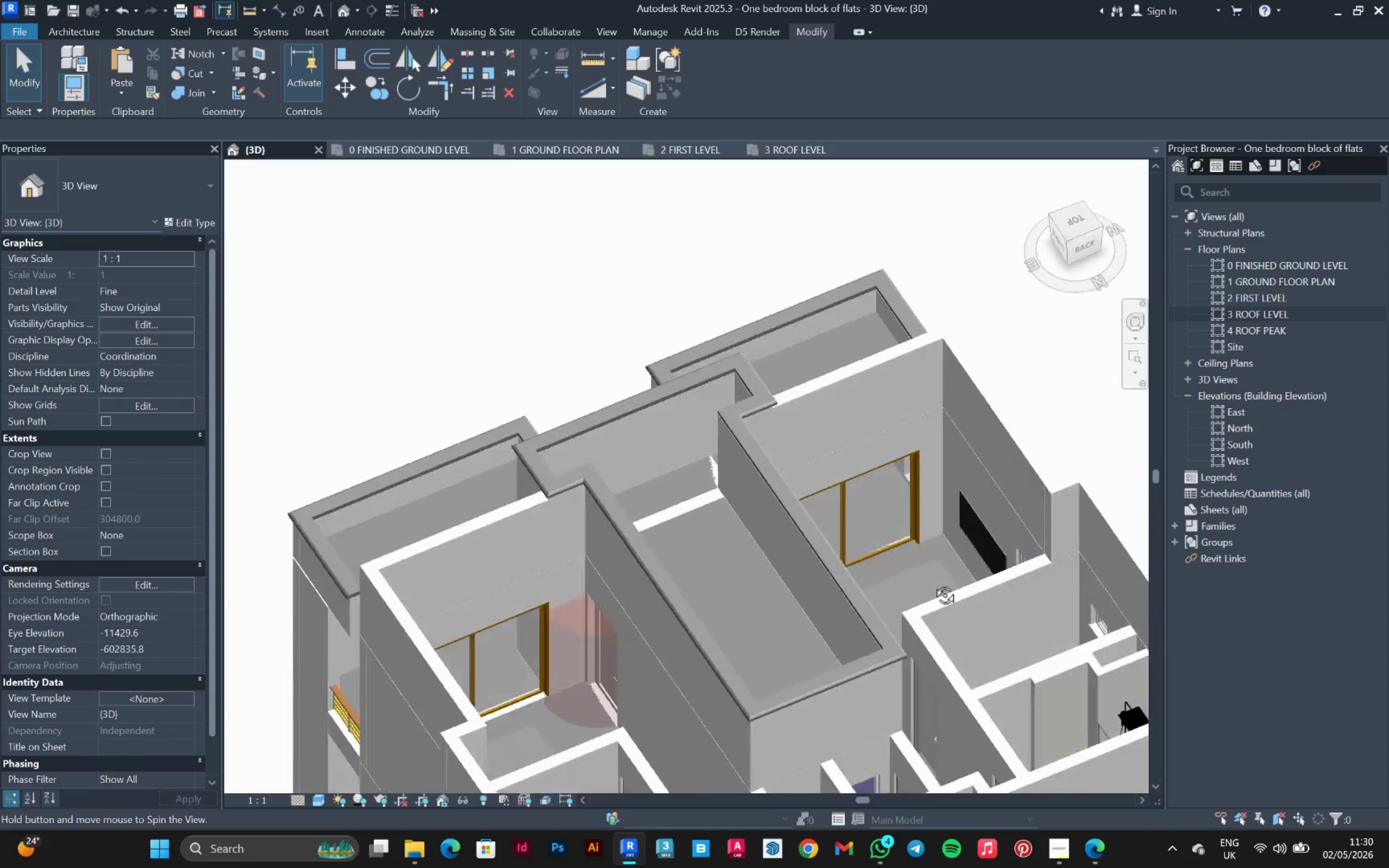 
hold_key(key=ShiftLeft, duration=0.92)
 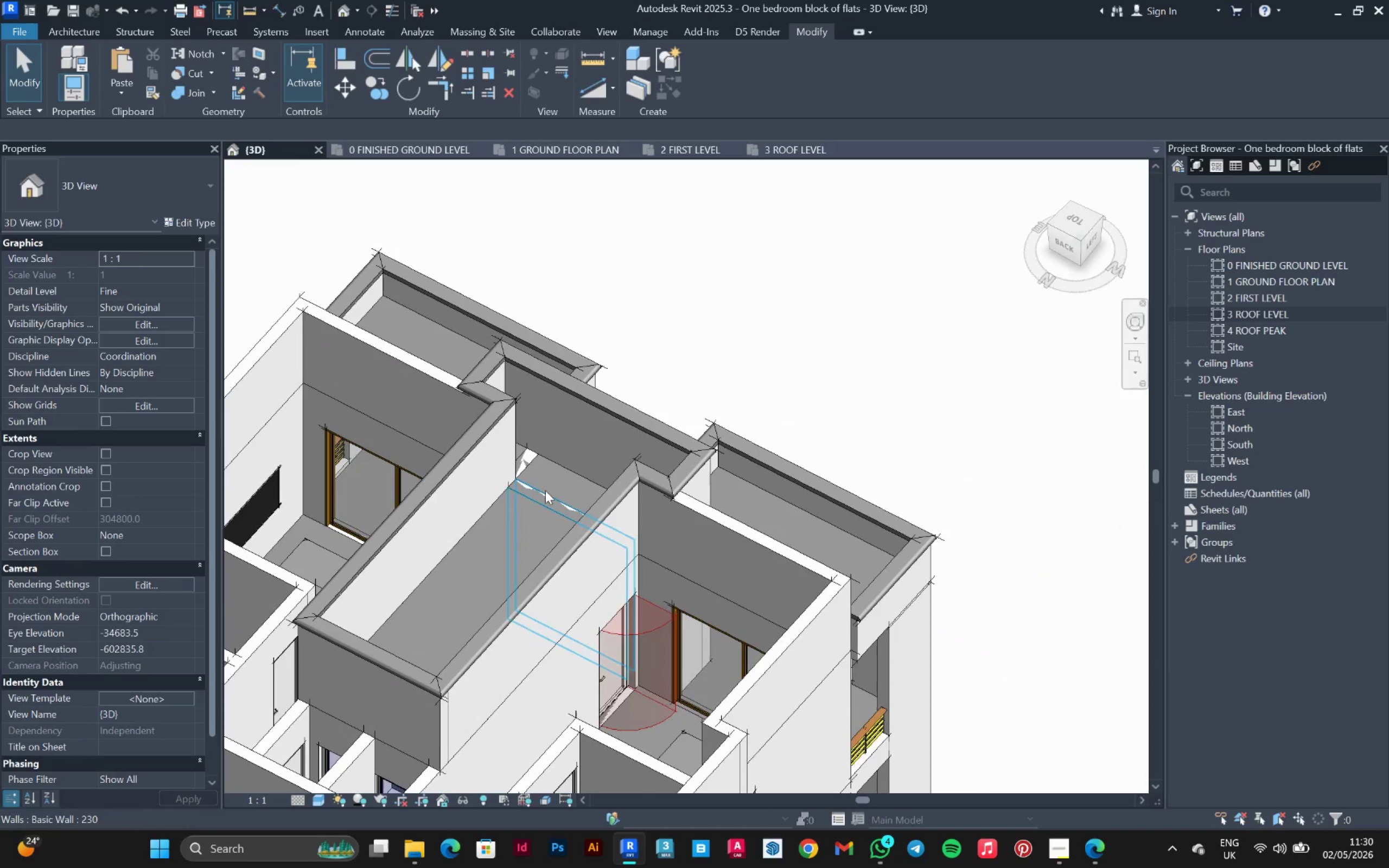 
left_click([545, 490])
 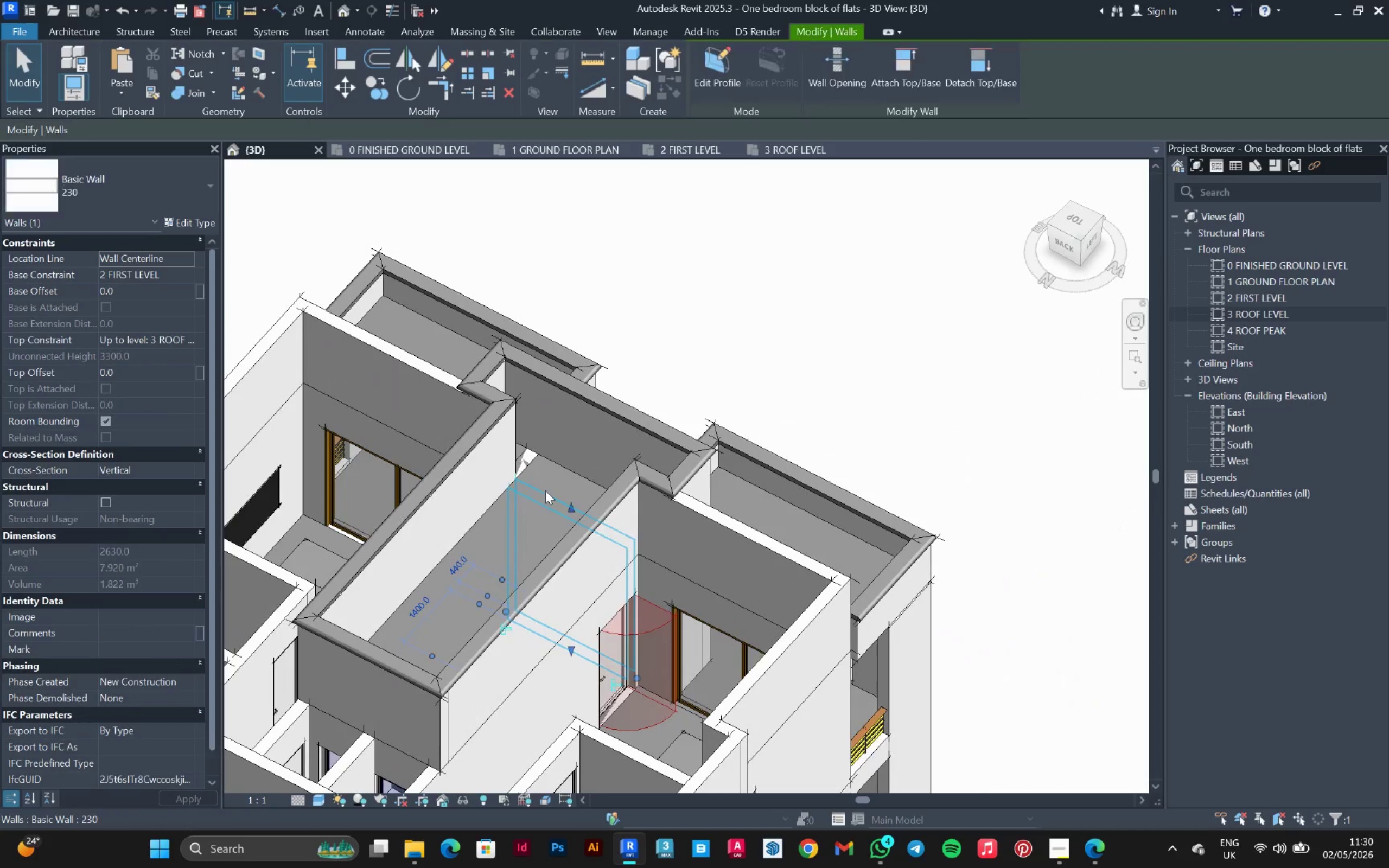 
hold_key(key=ControlLeft, duration=0.77)
left_click([532, 471])
 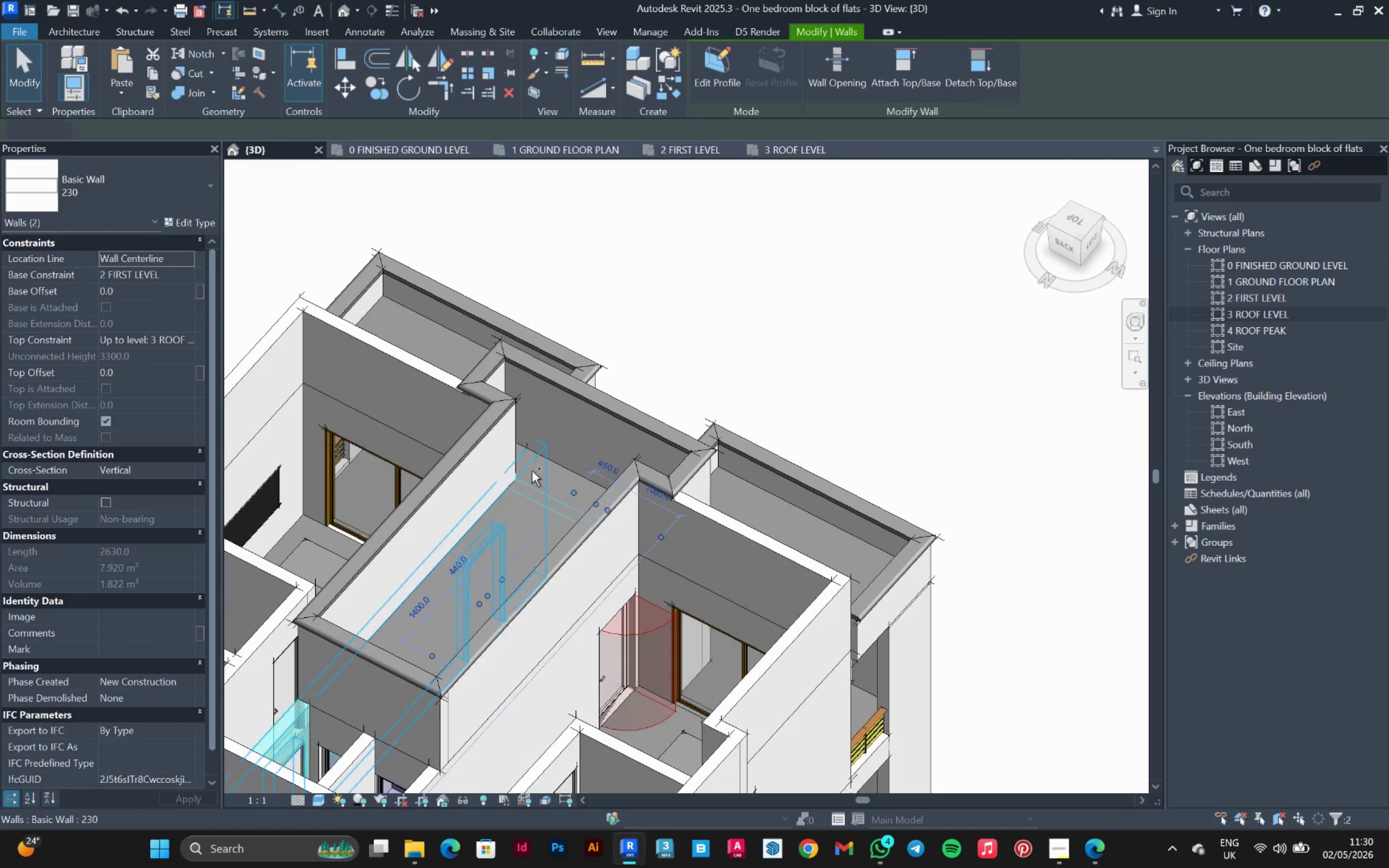 
hold_key(key=ControlLeft, duration=1.61)
left_click([531, 488])
 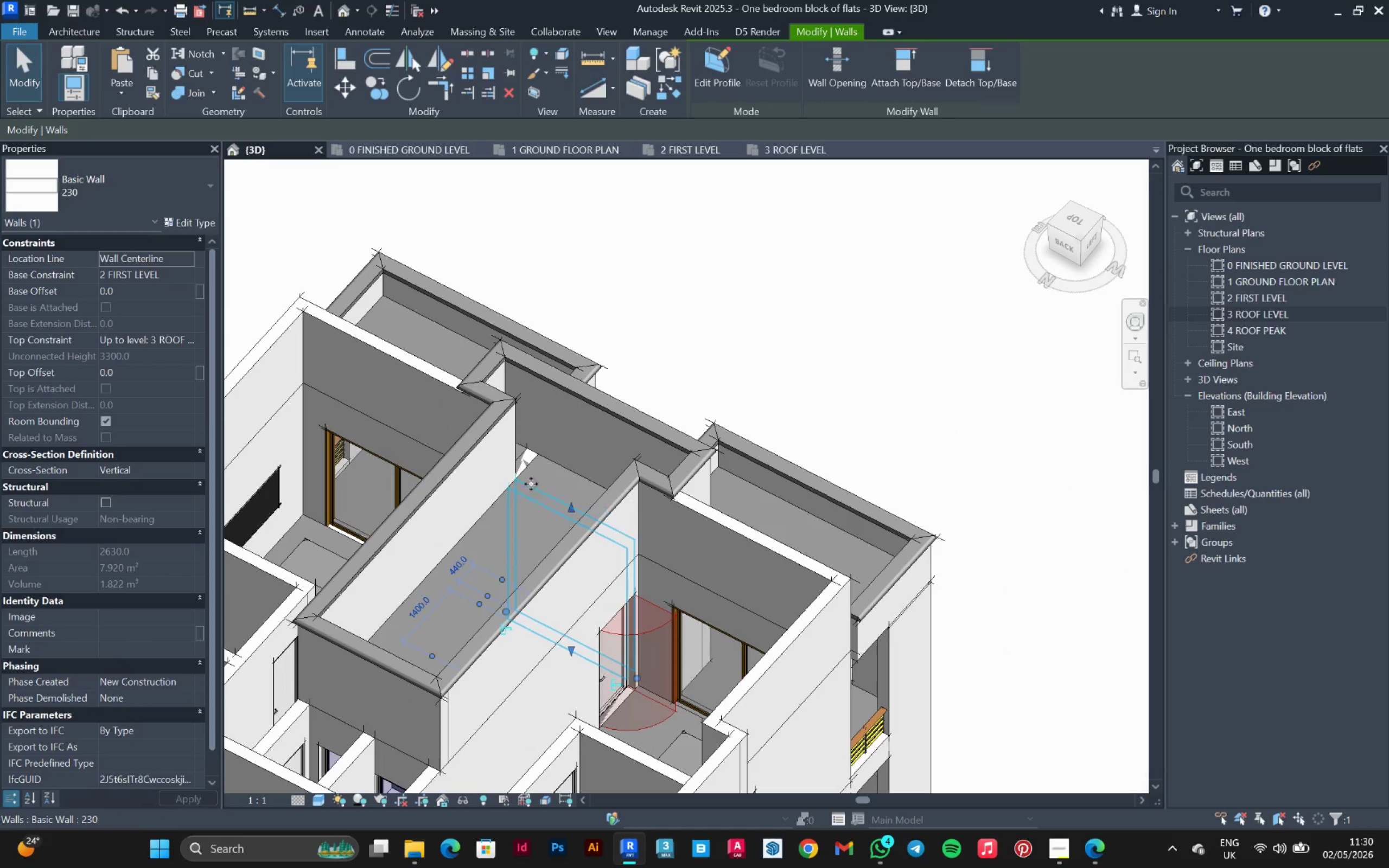 
hold_key(key=ControlLeft, duration=1.5)
left_click([532, 468])
 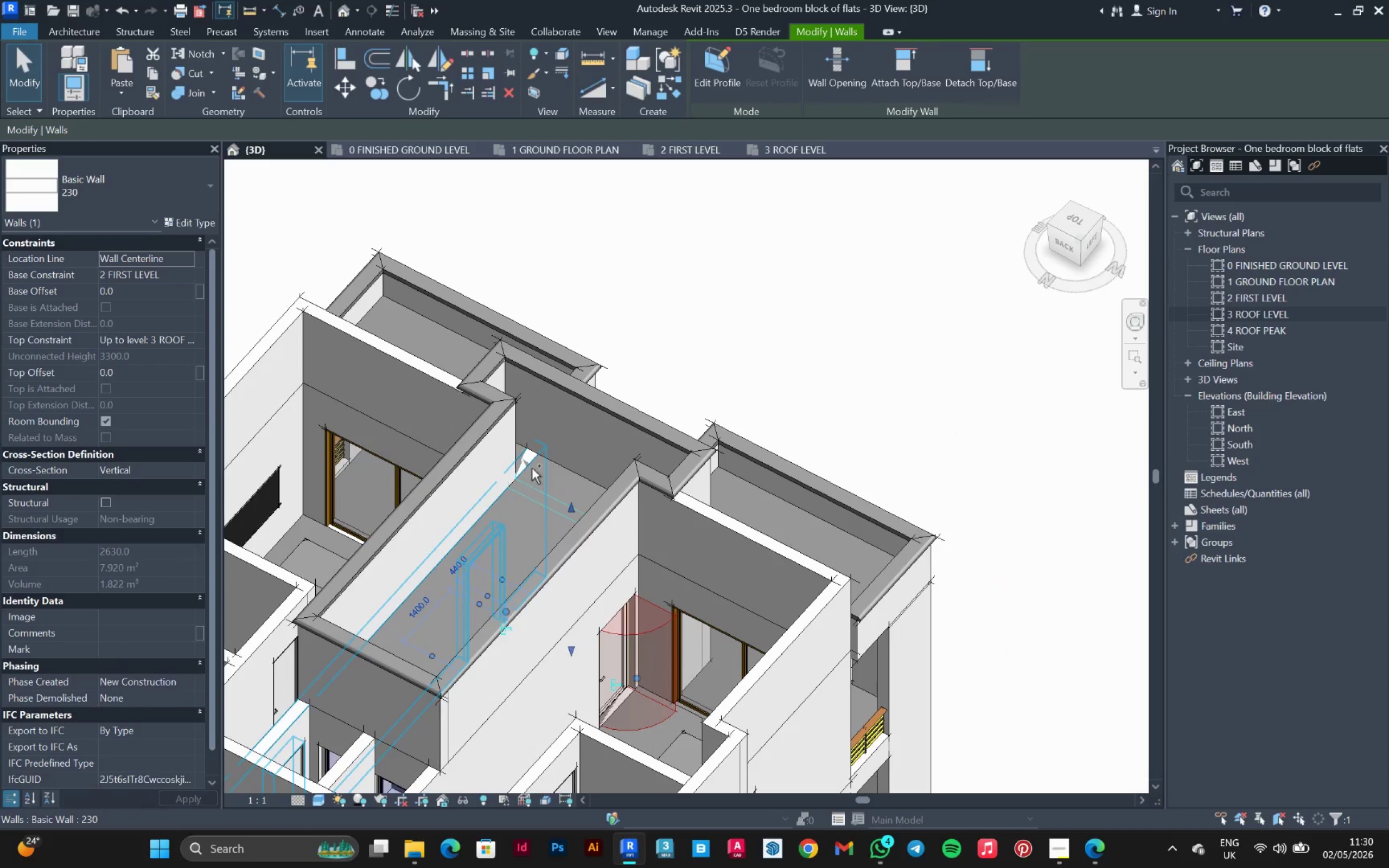 
hold_key(key=ControlLeft, duration=0.44)
 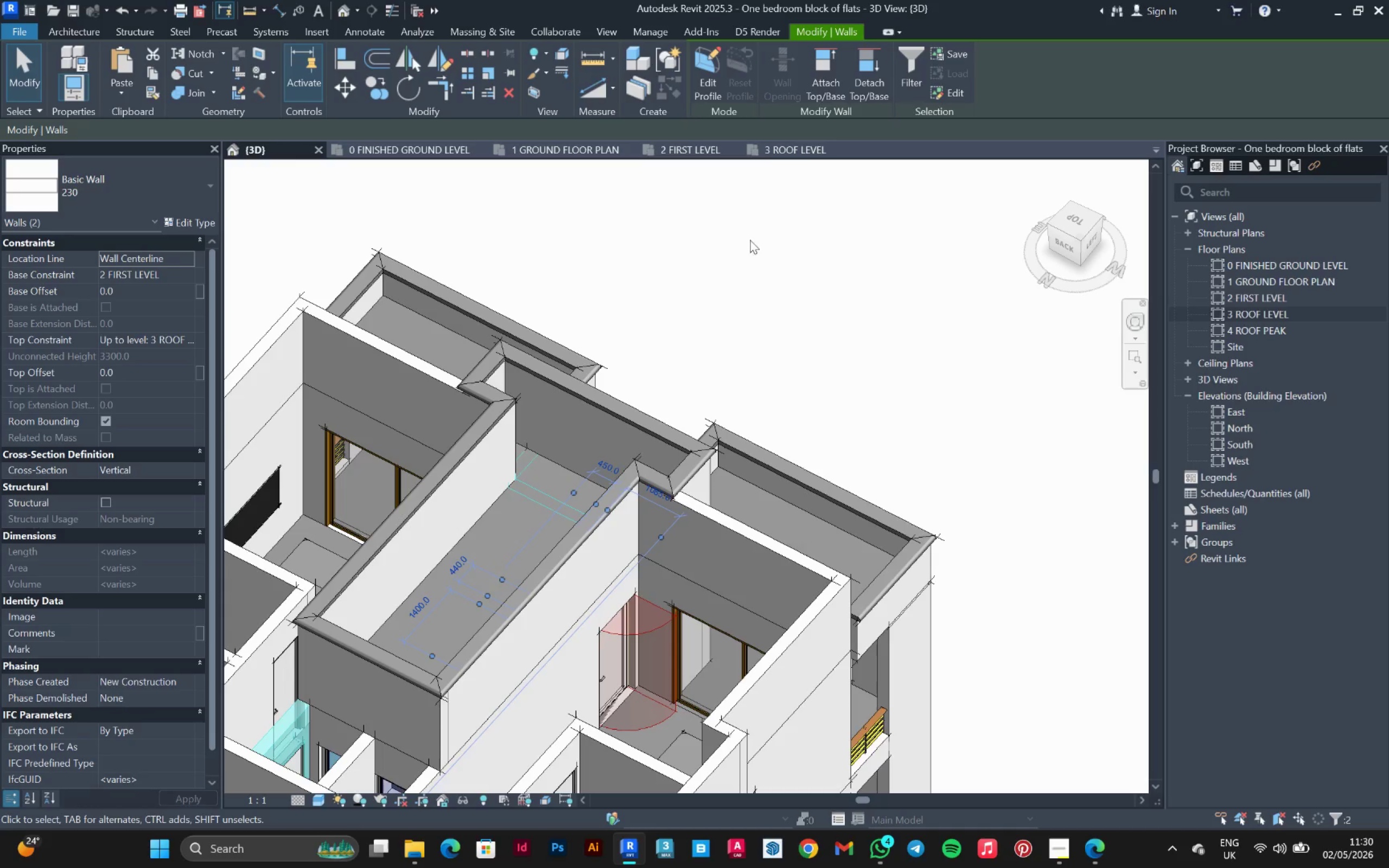 
left_click([837, 65])
 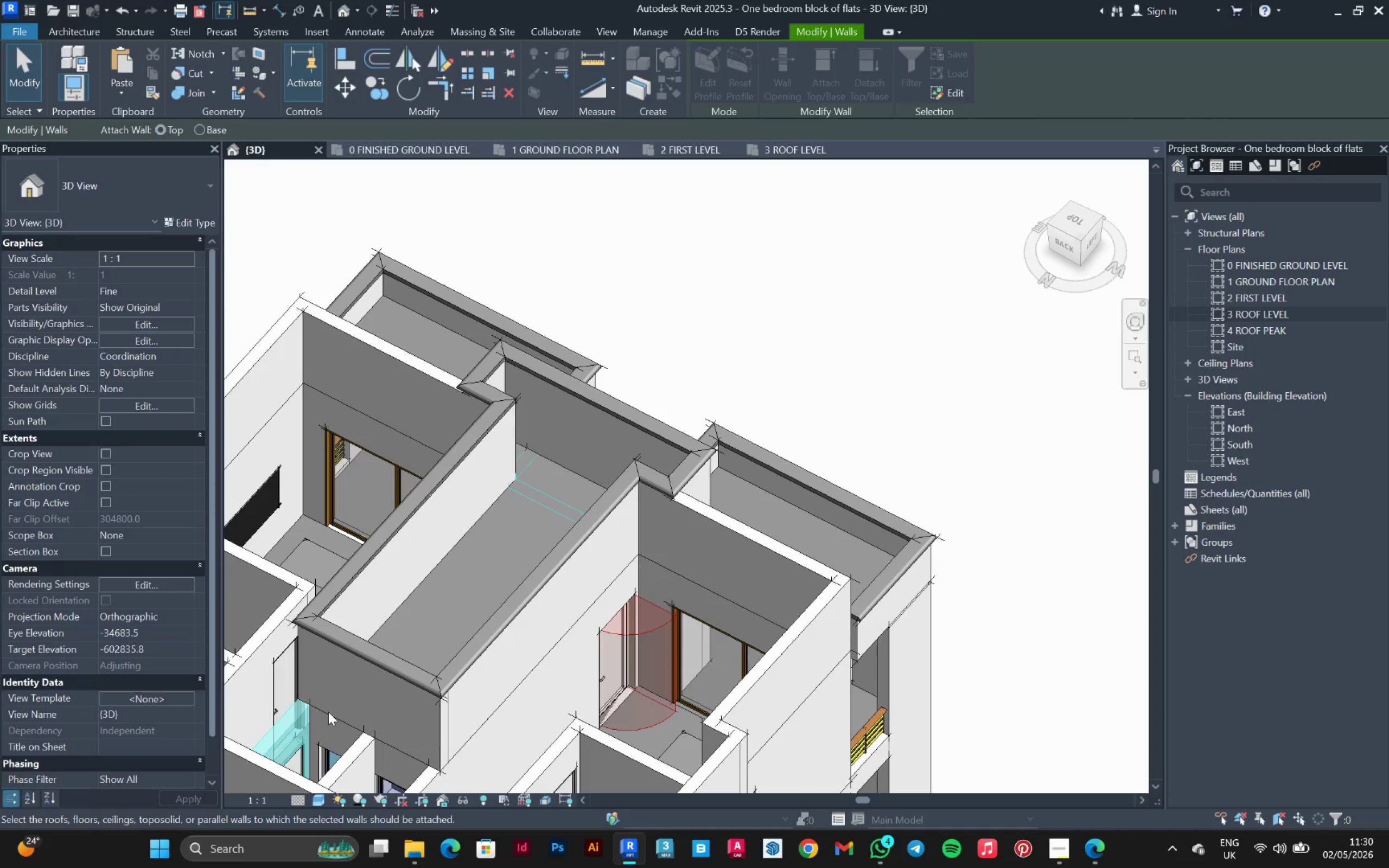 
left_click([327, 716])
 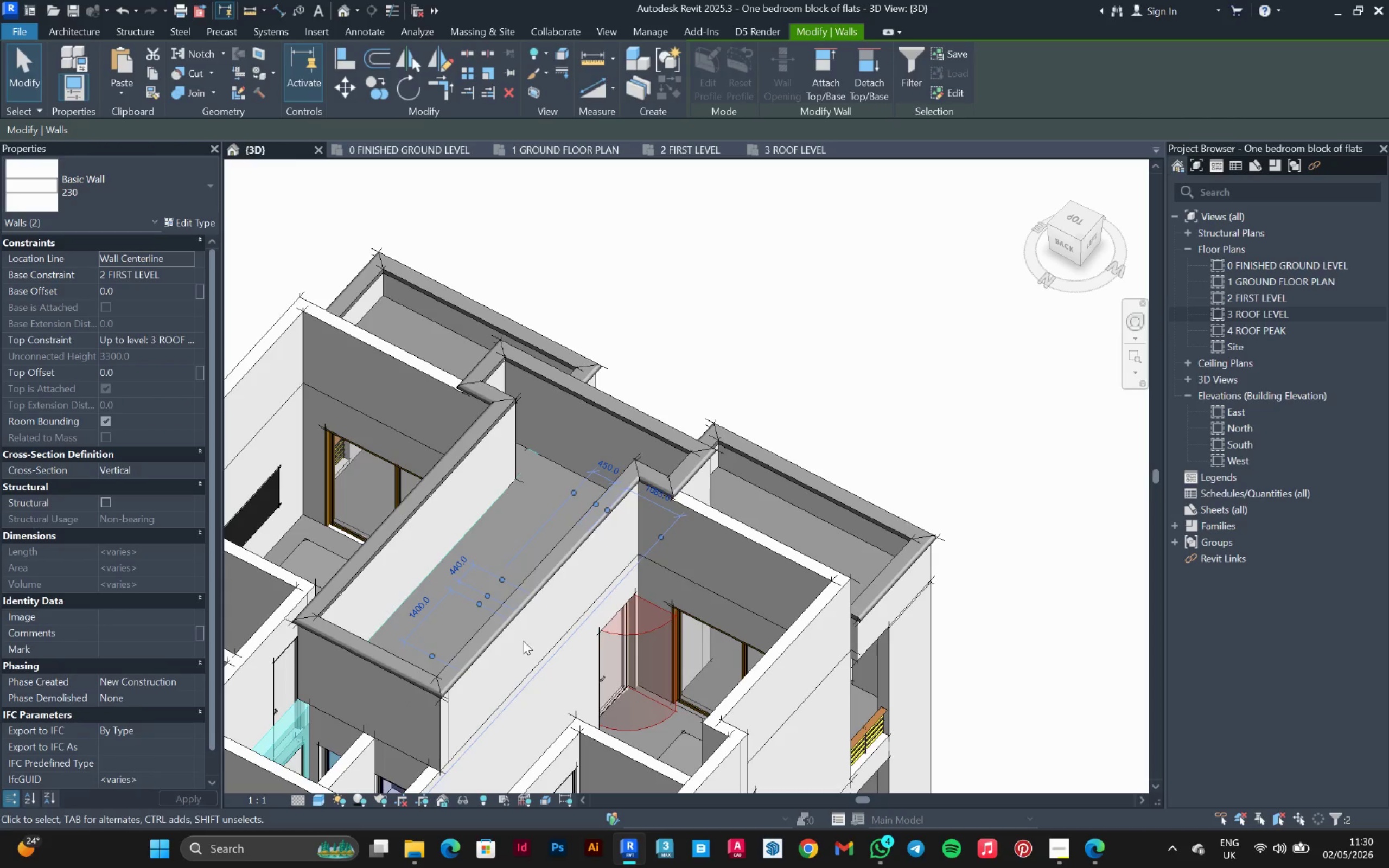 
key(Escape)
 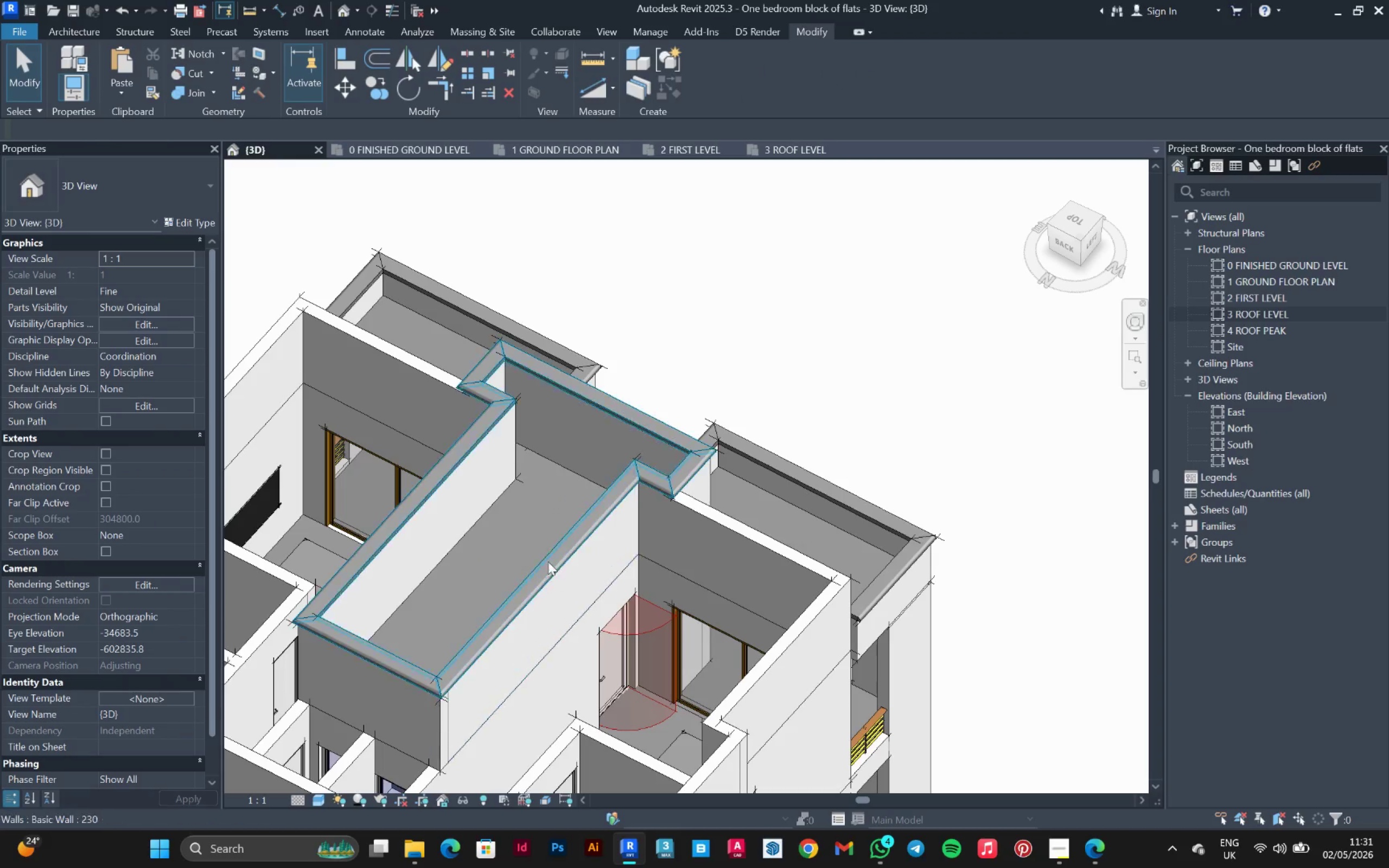 
hold_key(key=ShiftLeft, duration=1.03)
 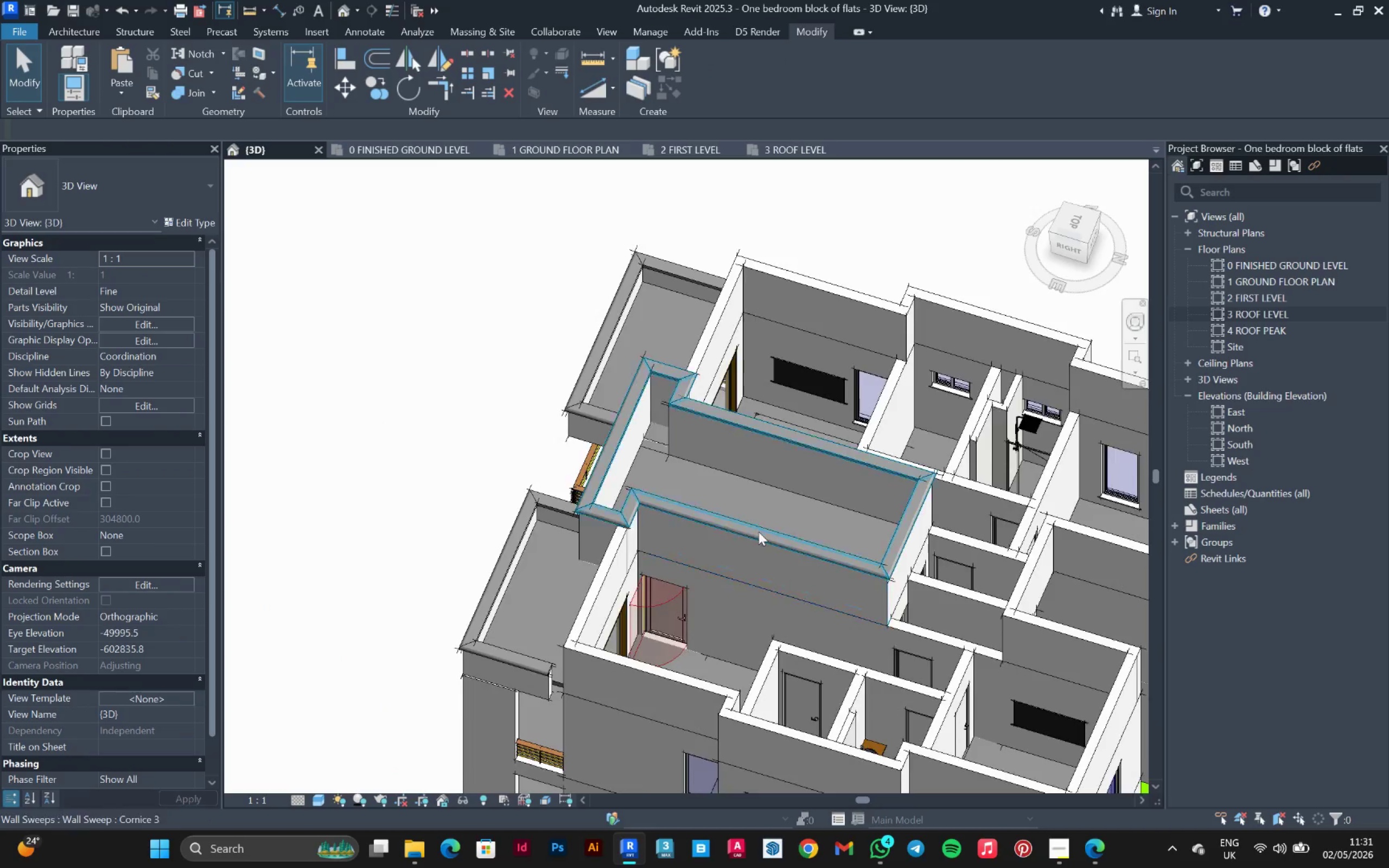 
scroll: coordinate [527, 539], scroll_direction: down, amount: 2.0
 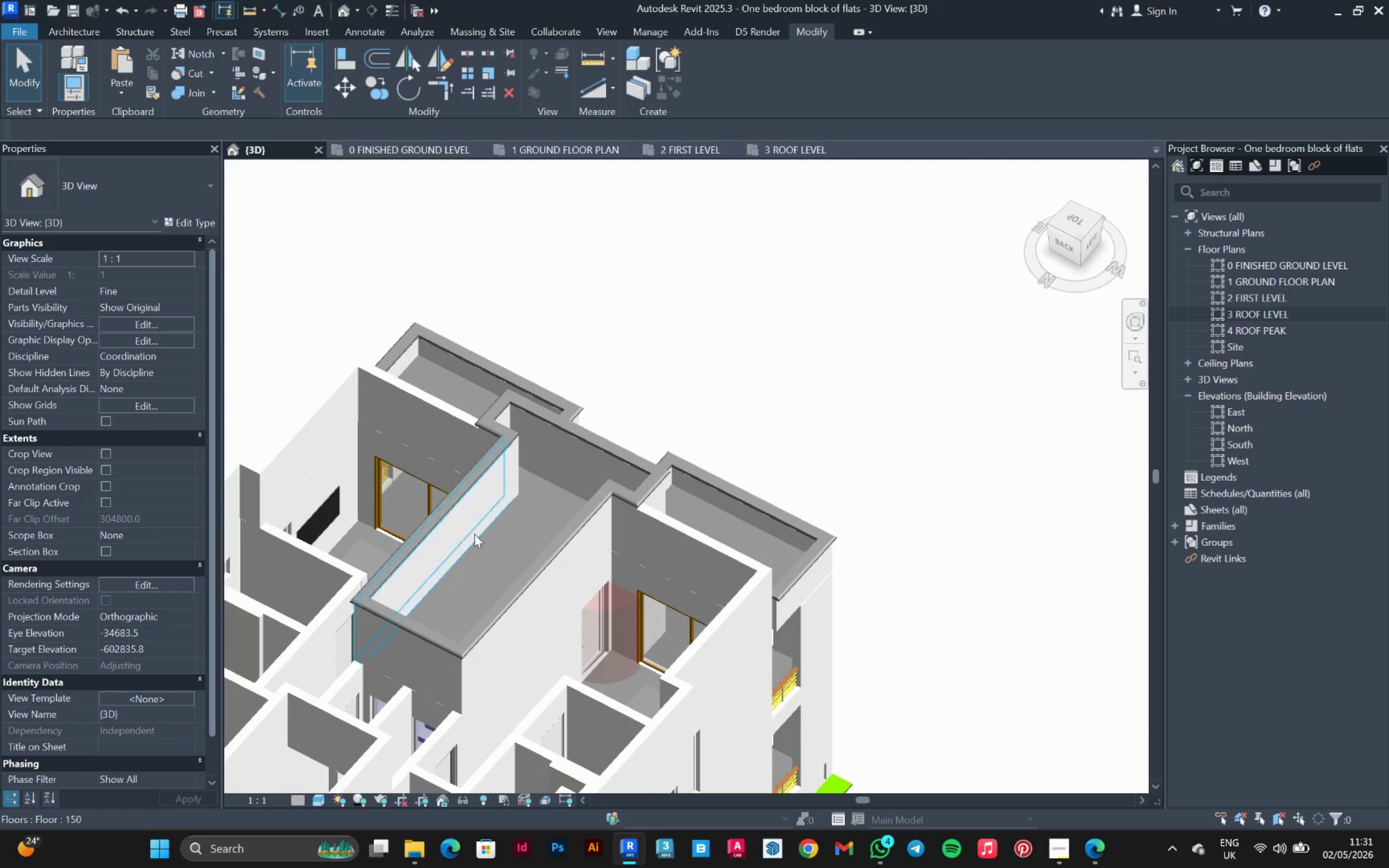 
scroll: coordinate [755, 516], scroll_direction: up, amount: 3.0
 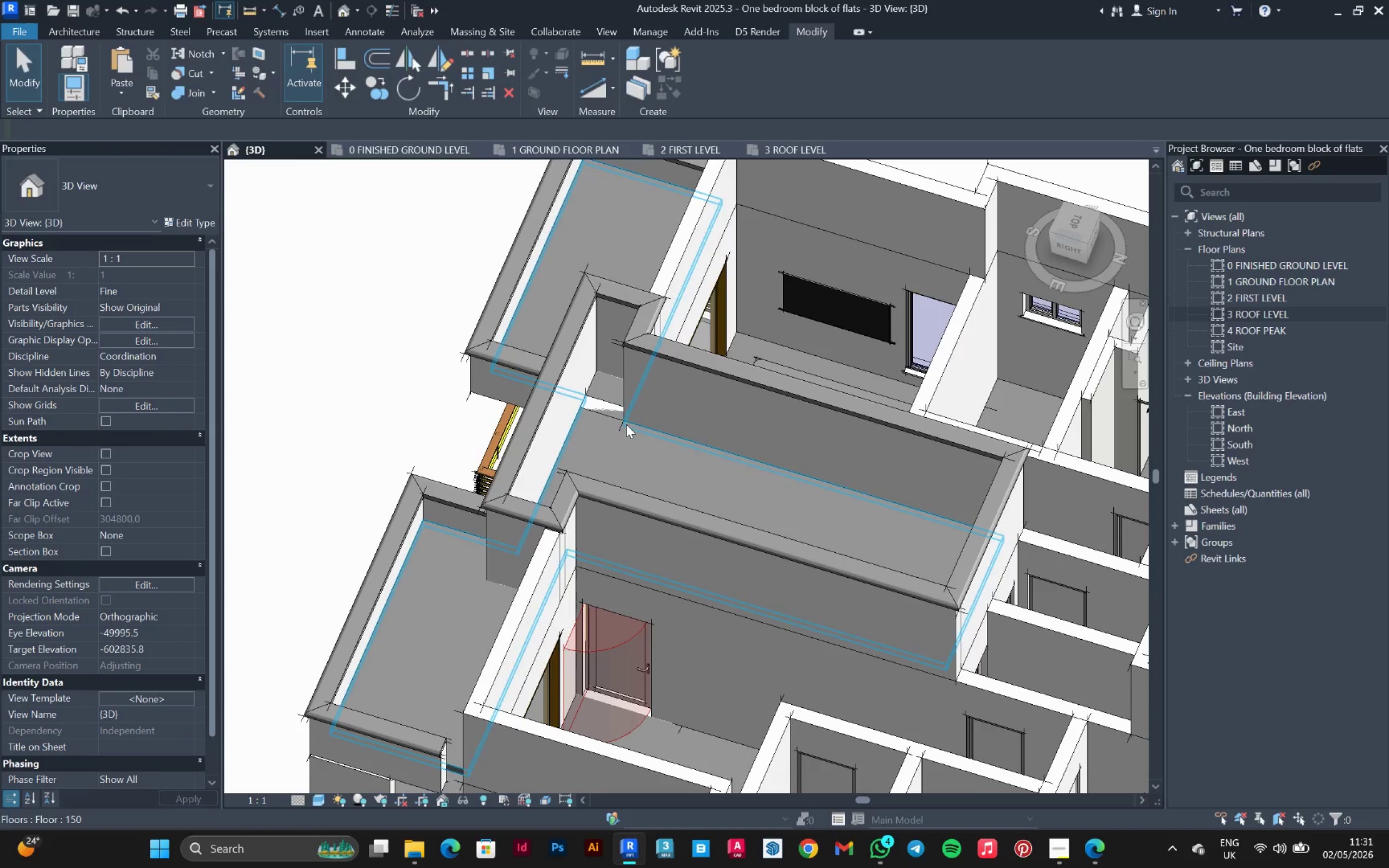 
left_click([612, 411])
 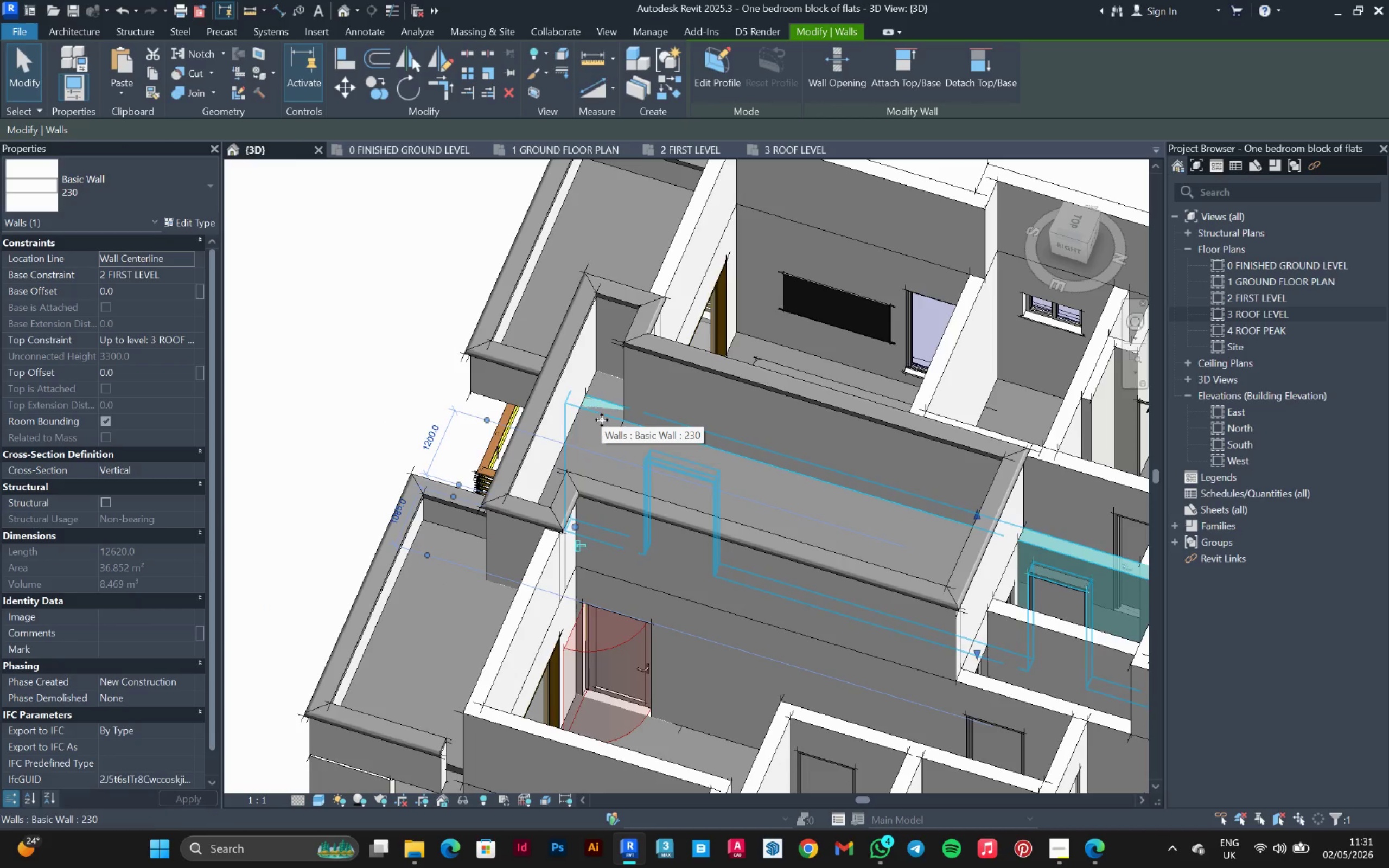 
hold_key(key=ShiftLeft, duration=1.5)
 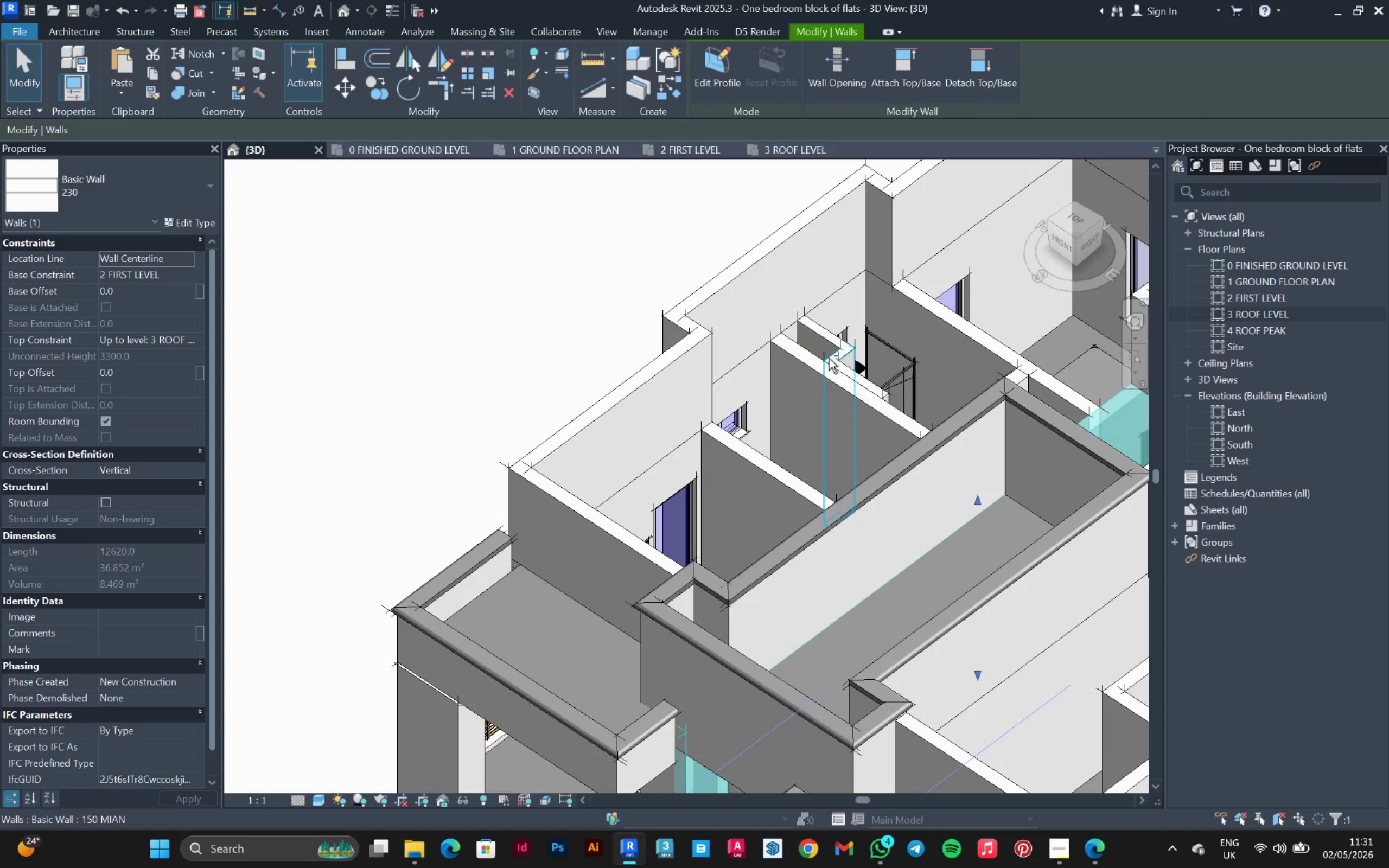 
key(Shift+ShiftLeft)
 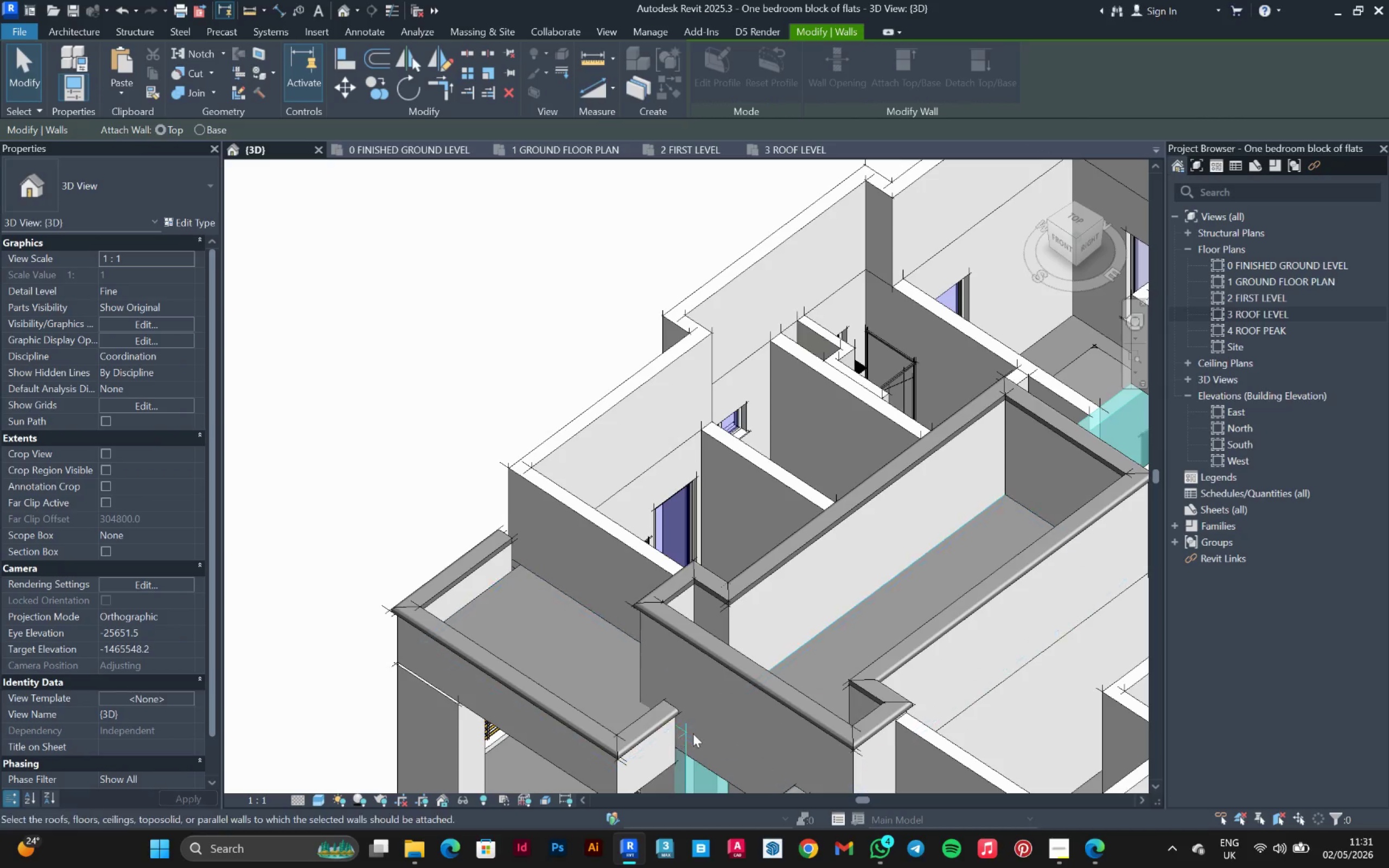 
wait(6.69)
 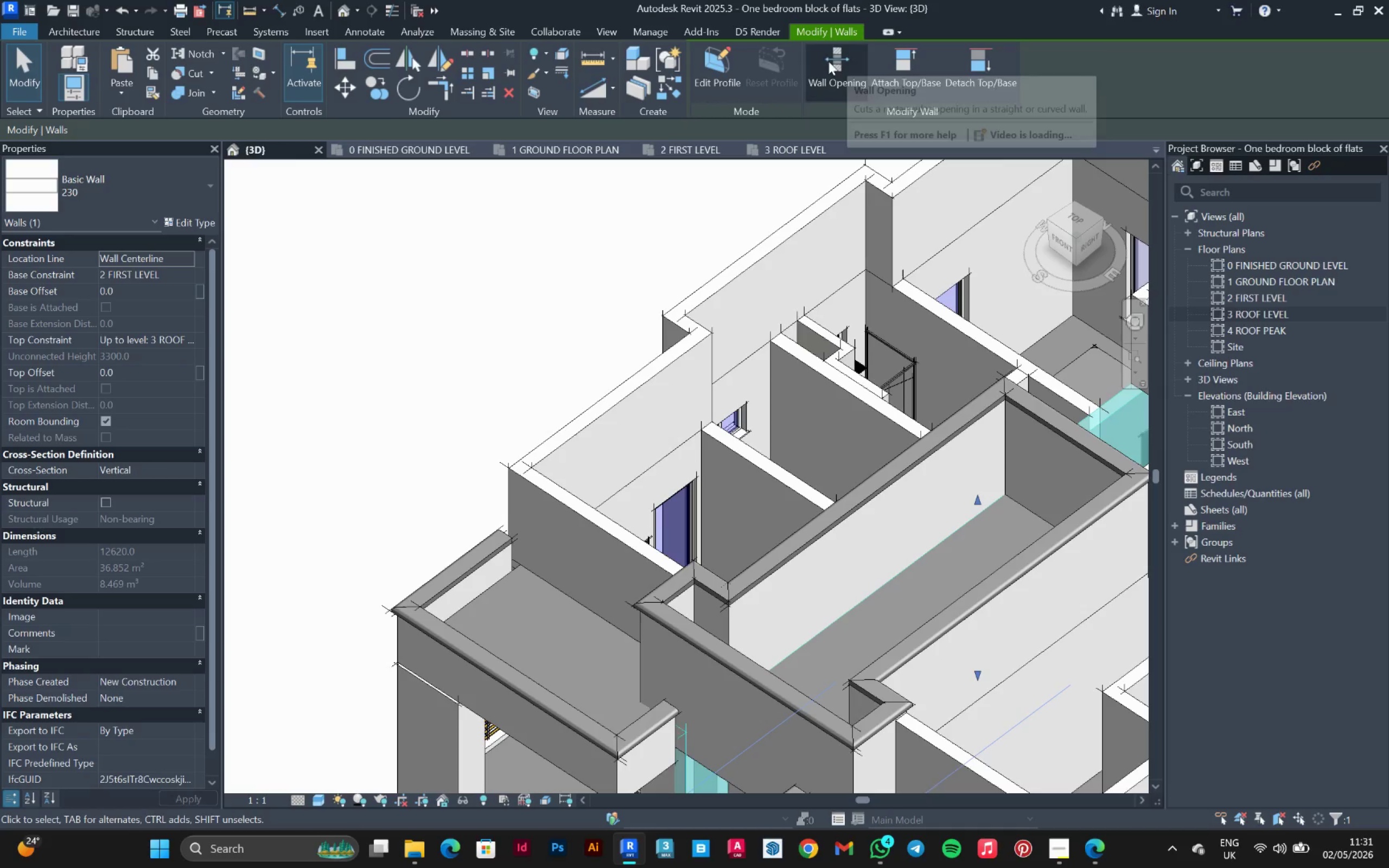 
left_click([521, 570])
 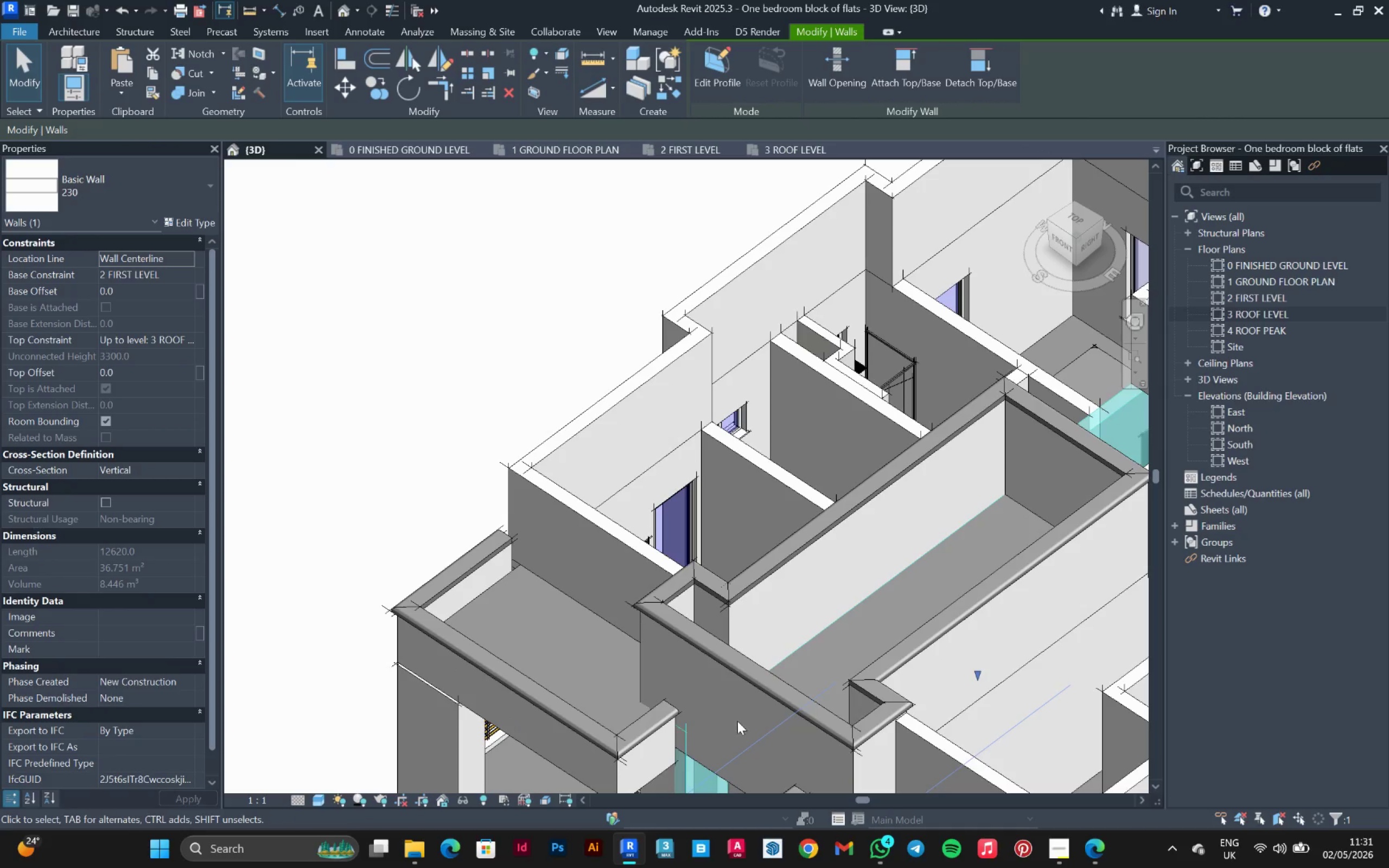 
key(Escape)
 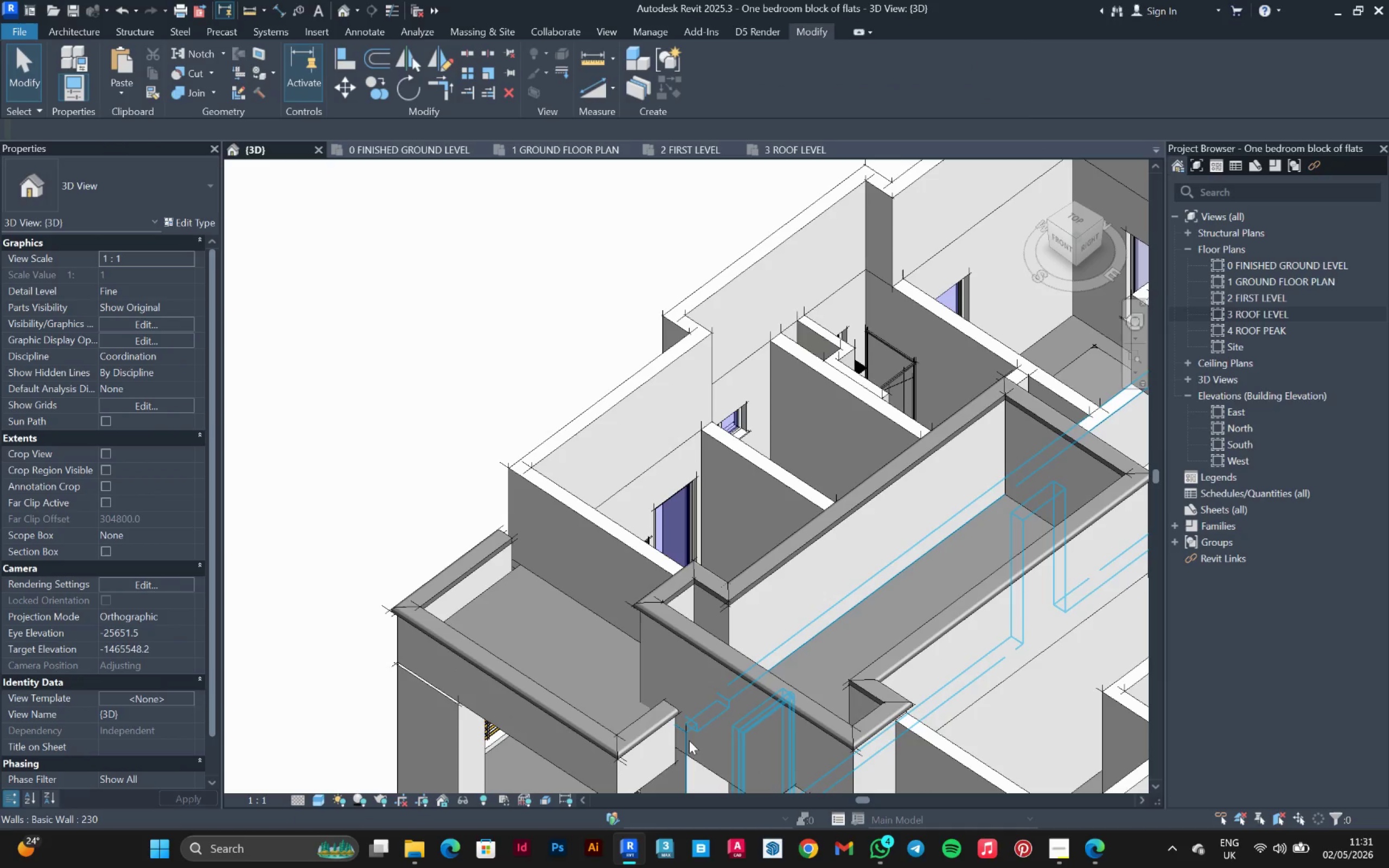 
left_click([687, 741])
 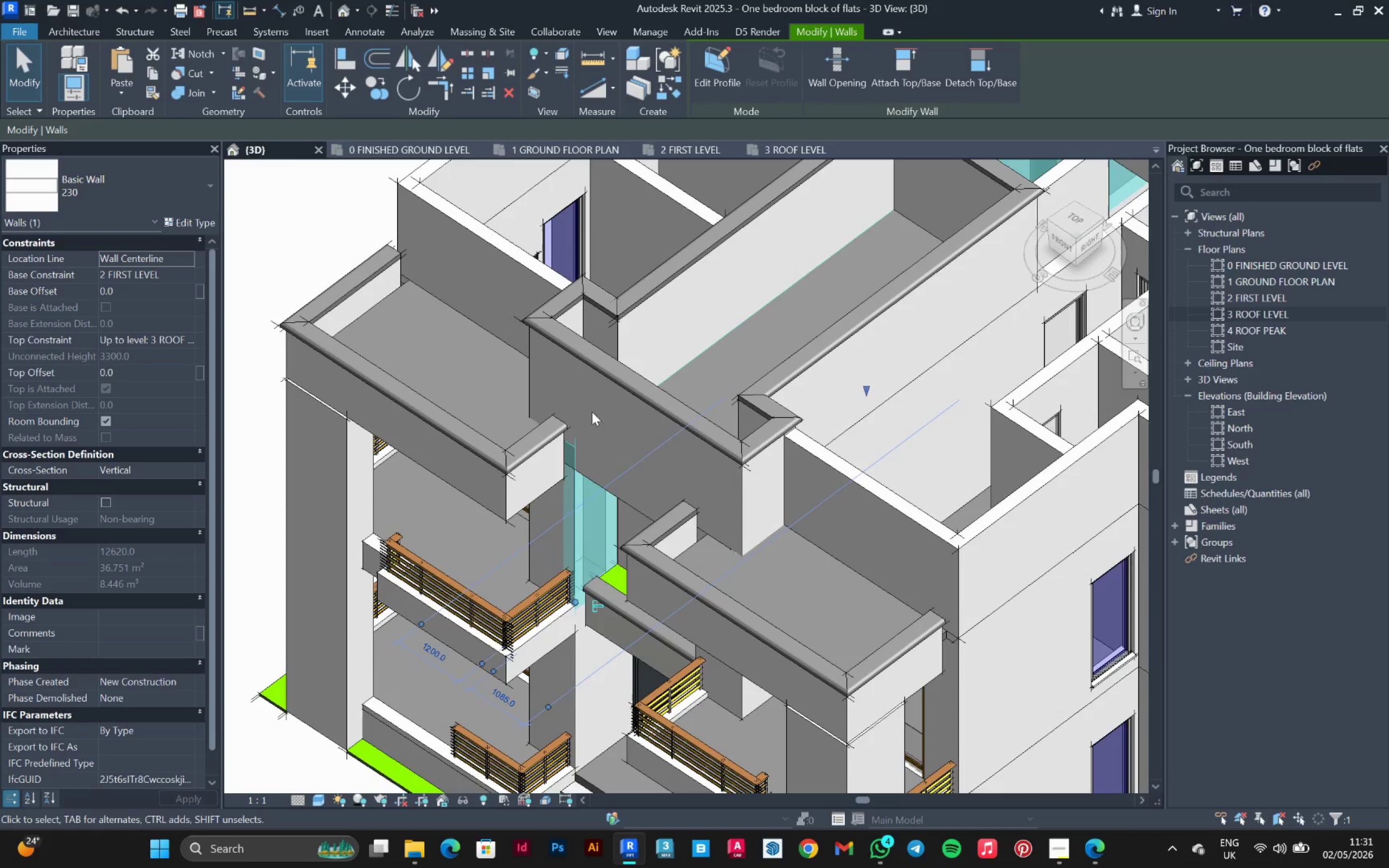 
hold_key(key=ShiftLeft, duration=1.08)
 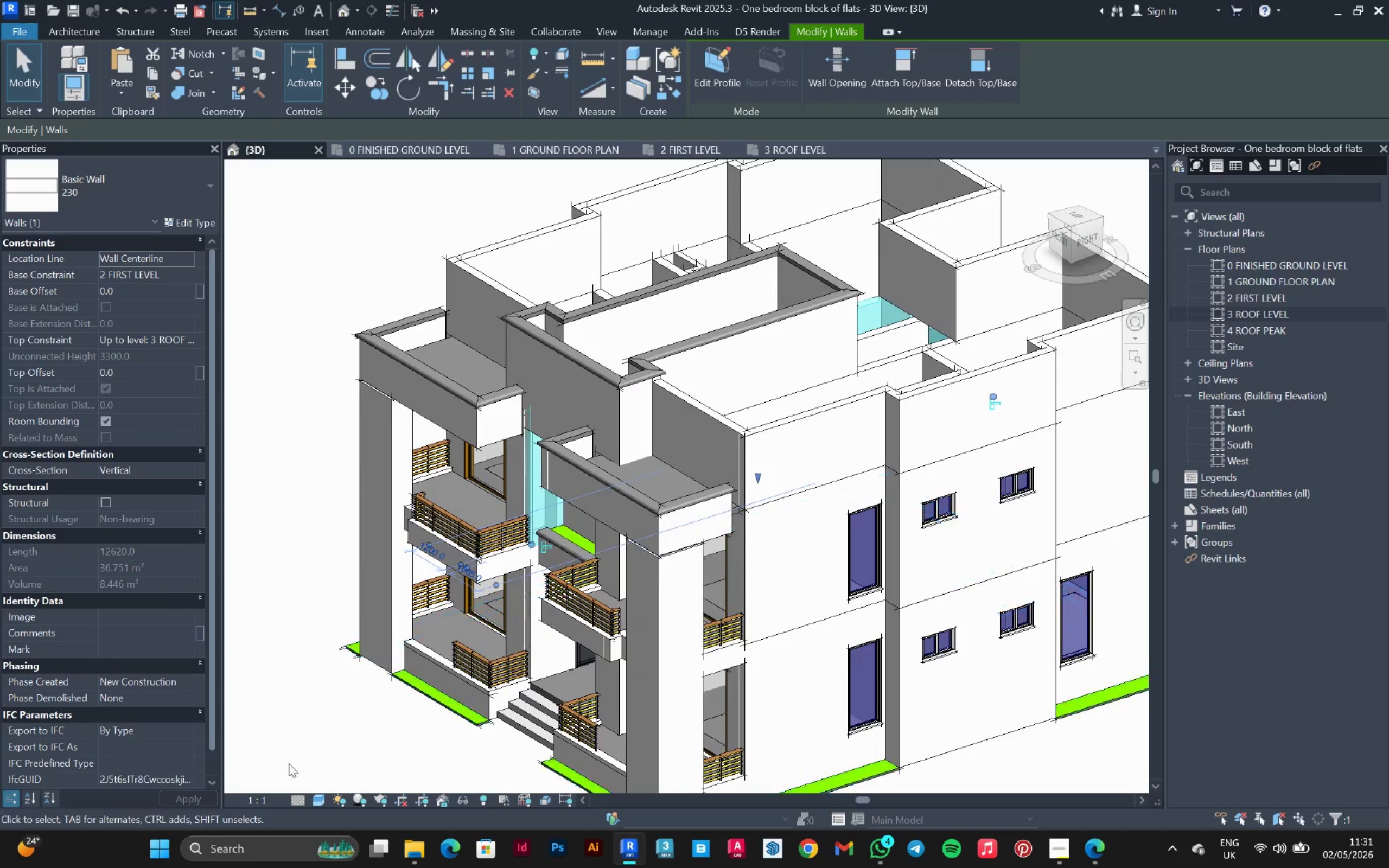 
scroll: coordinate [551, 602], scroll_direction: down, amount: 3.0
 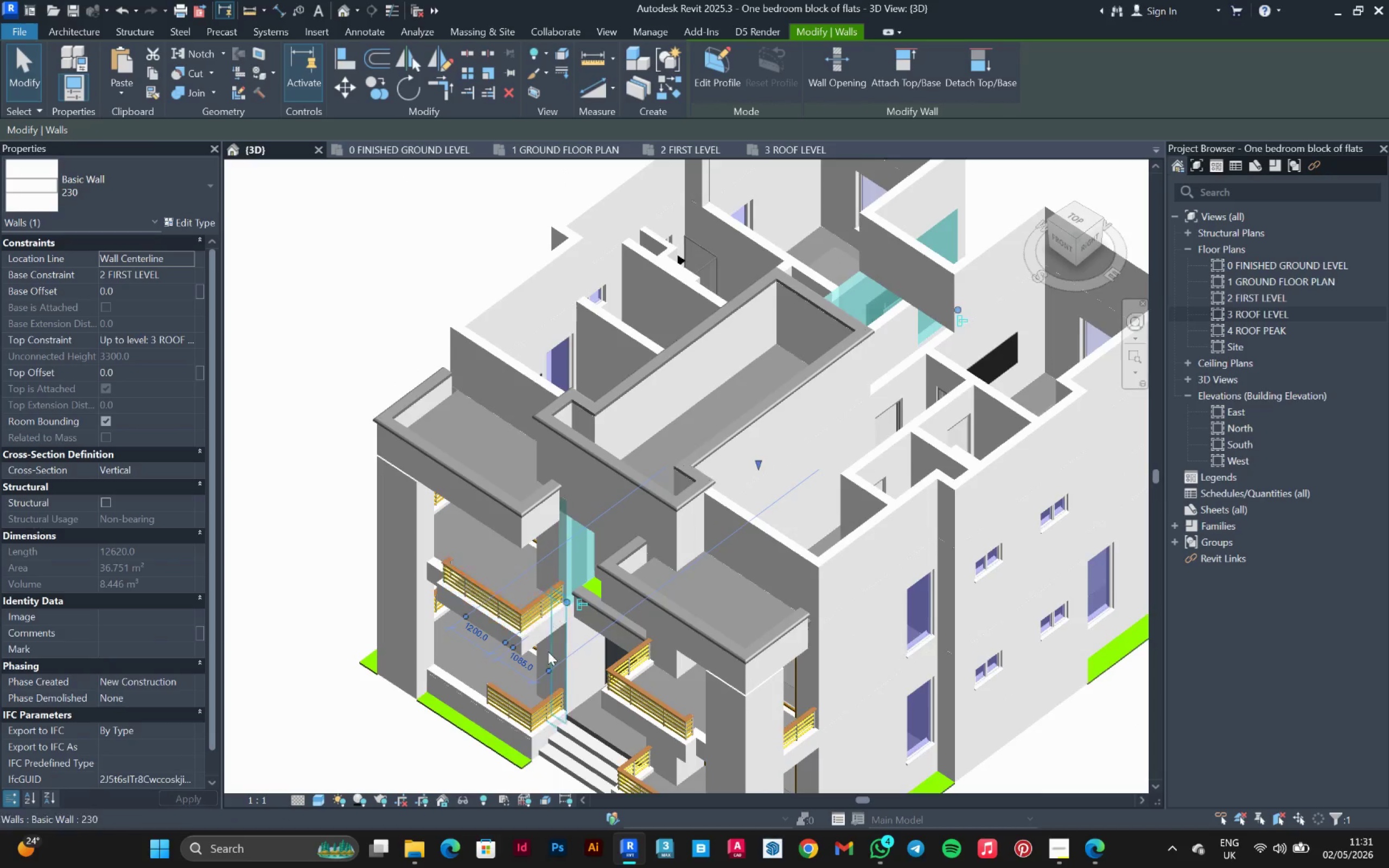 
left_click([288, 763])
 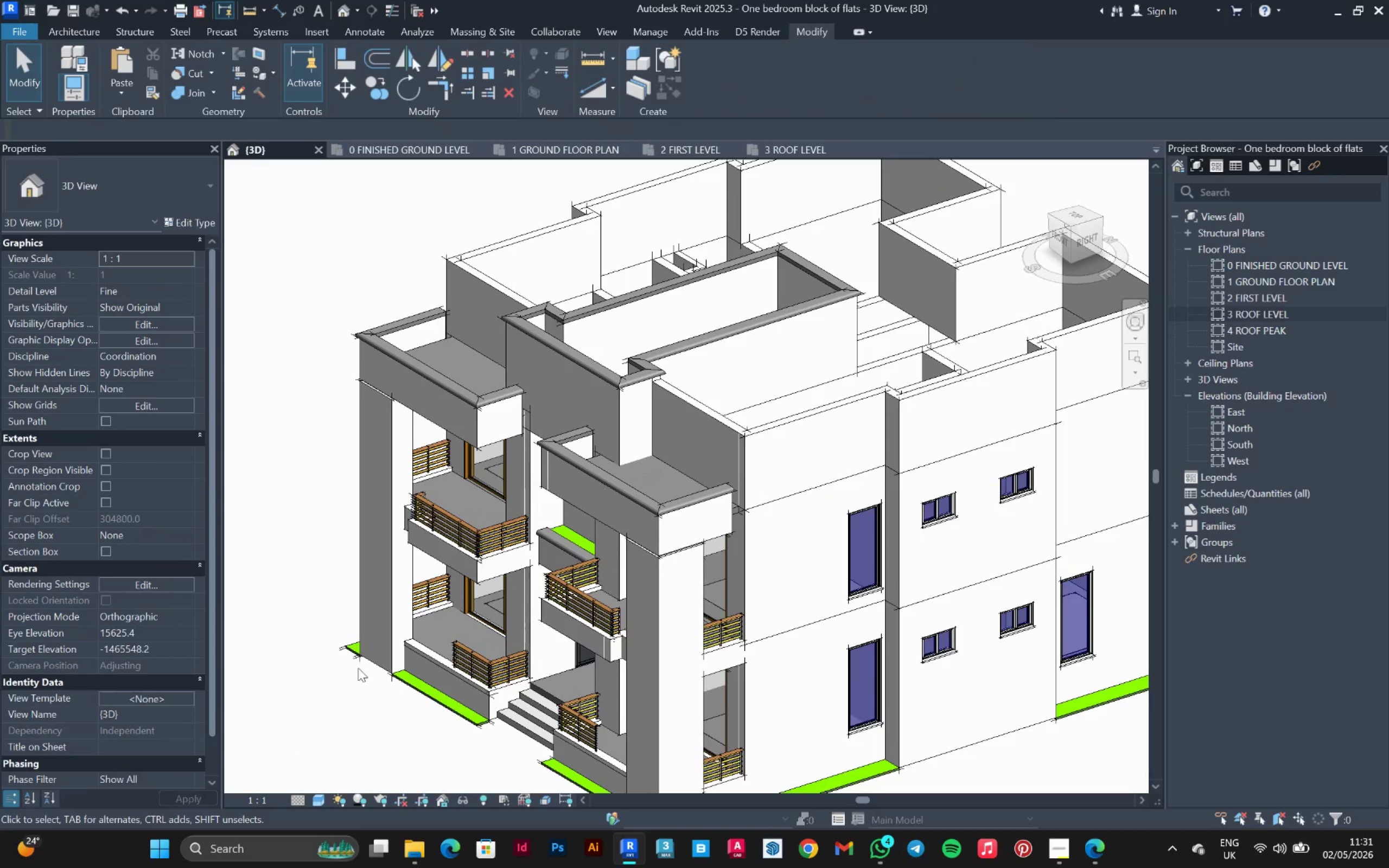 
hold_key(key=ShiftLeft, duration=0.86)
 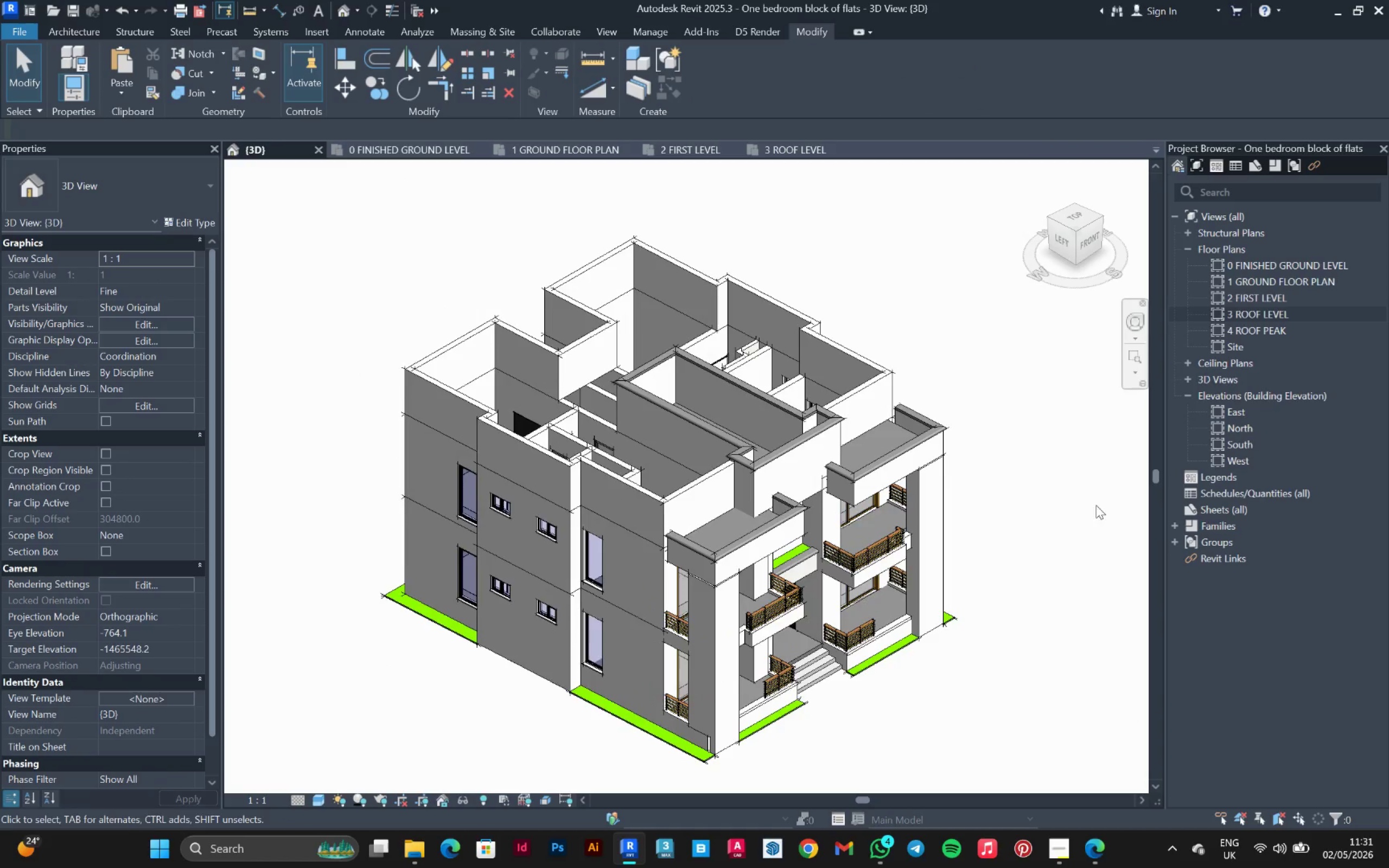 
scroll: coordinate [397, 606], scroll_direction: down, amount: 3.0
 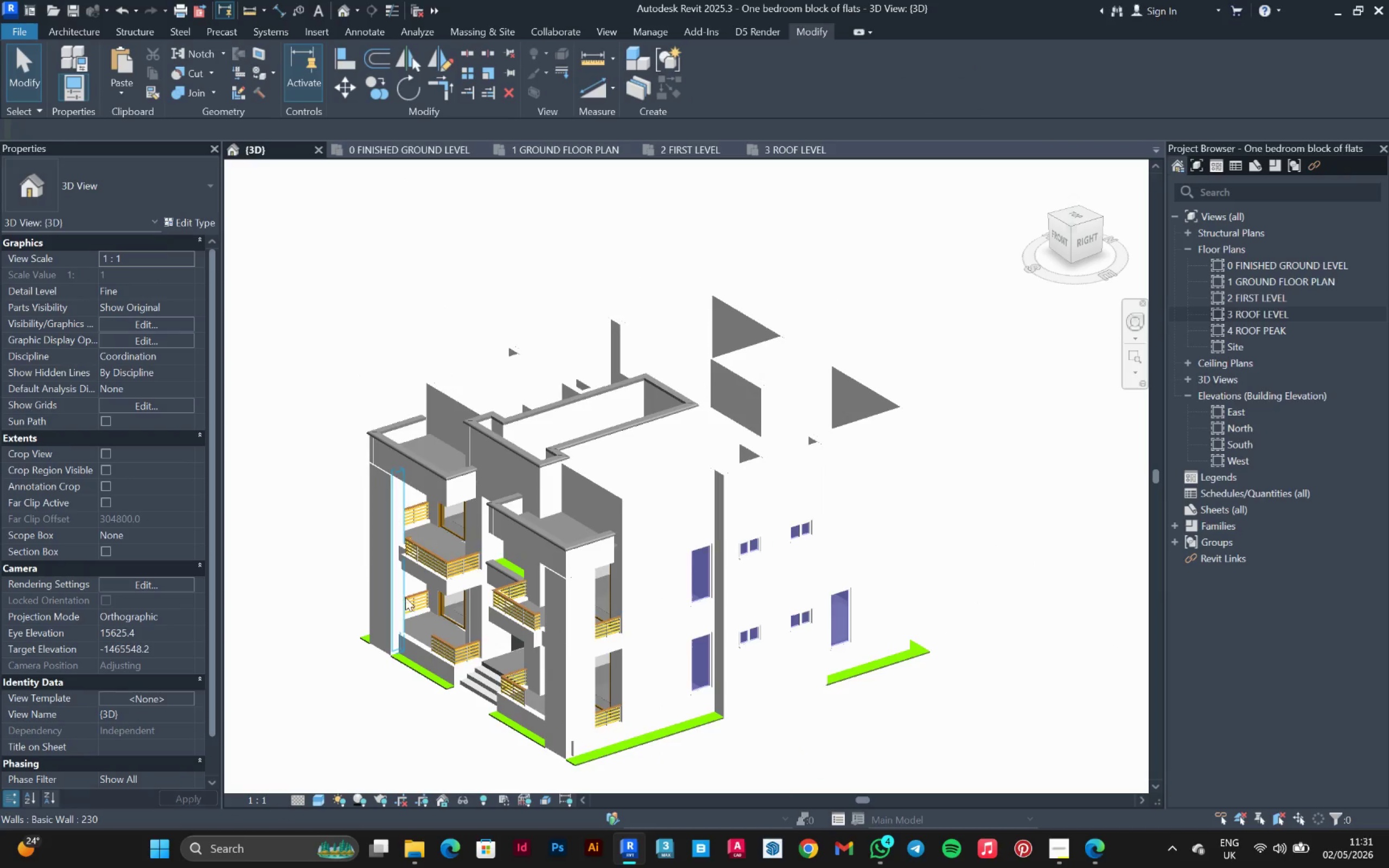 
hold_key(key=ShiftLeft, duration=0.89)
 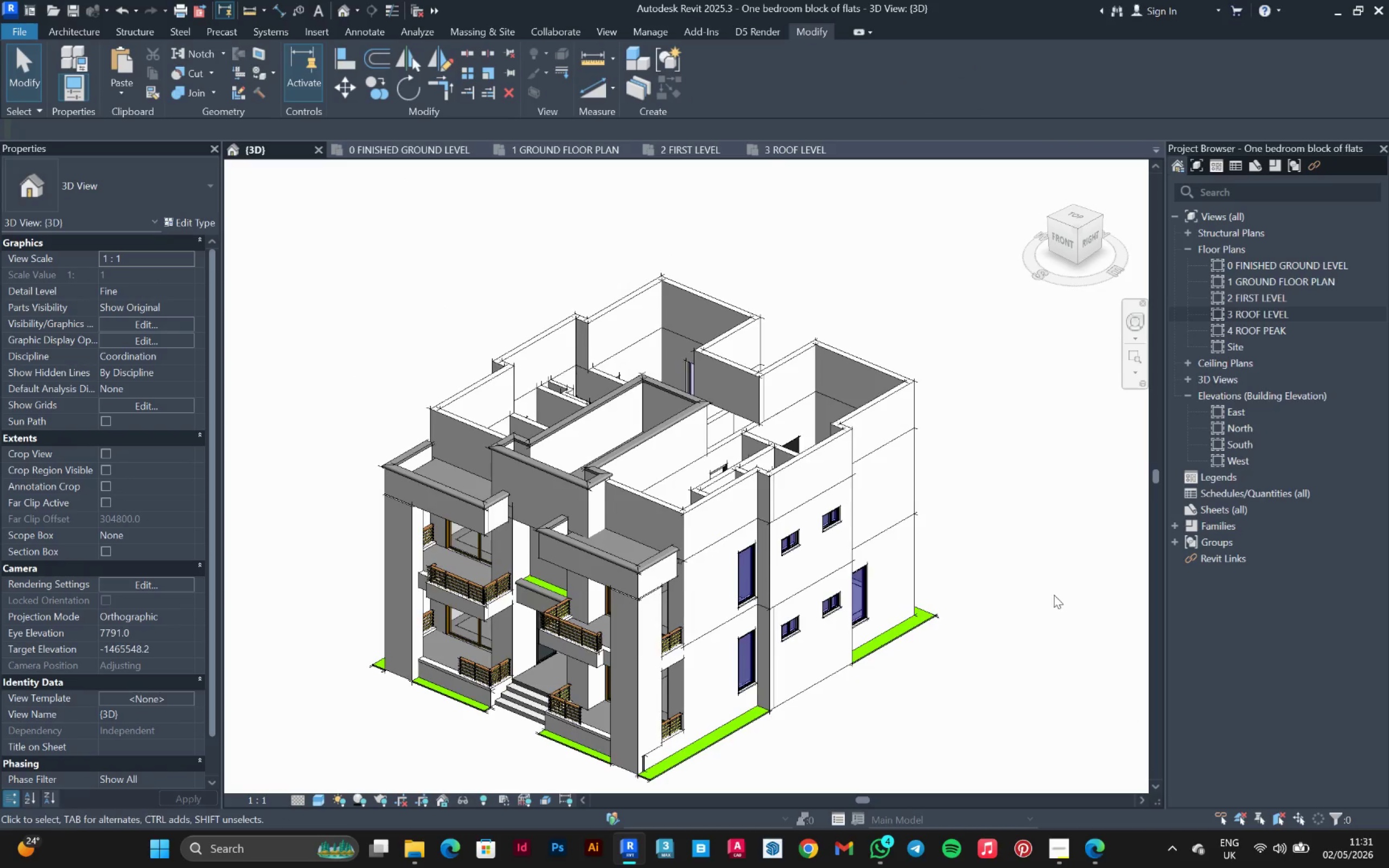 
hold_key(key=ShiftLeft, duration=0.44)
 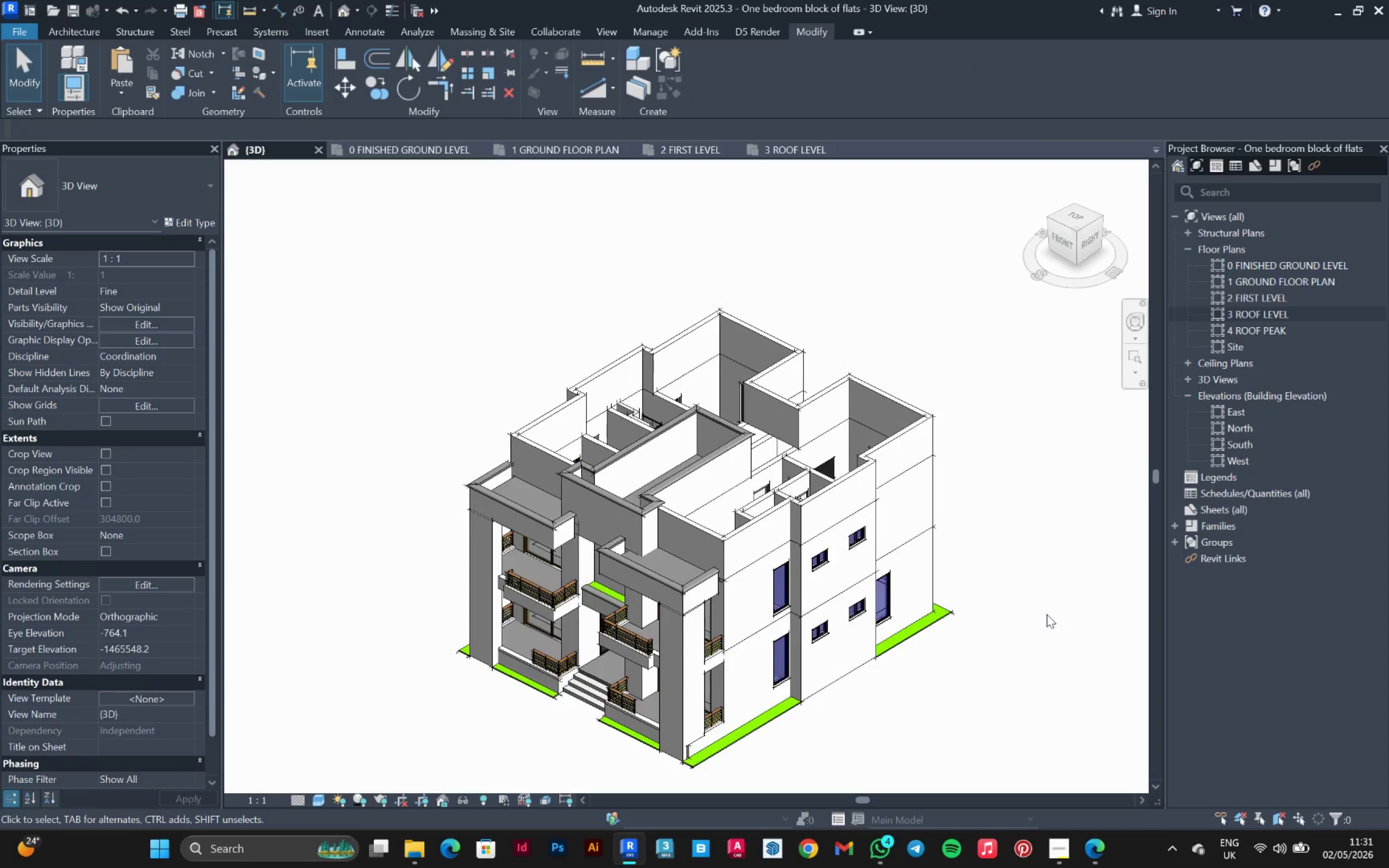 
scroll: coordinate [1054, 595], scroll_direction: down, amount: 1.0
 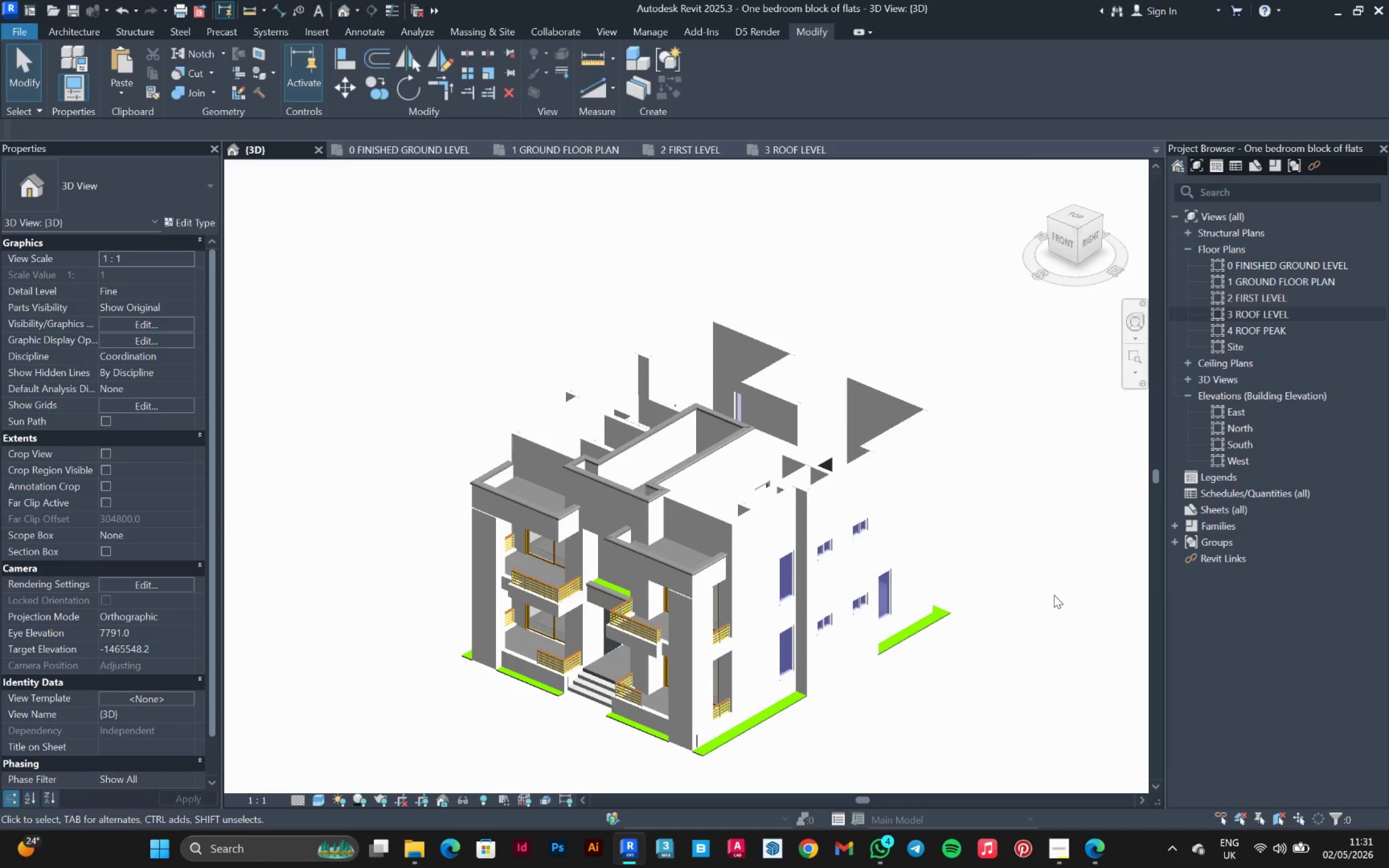 
hold_key(key=ShiftLeft, duration=1.5)
 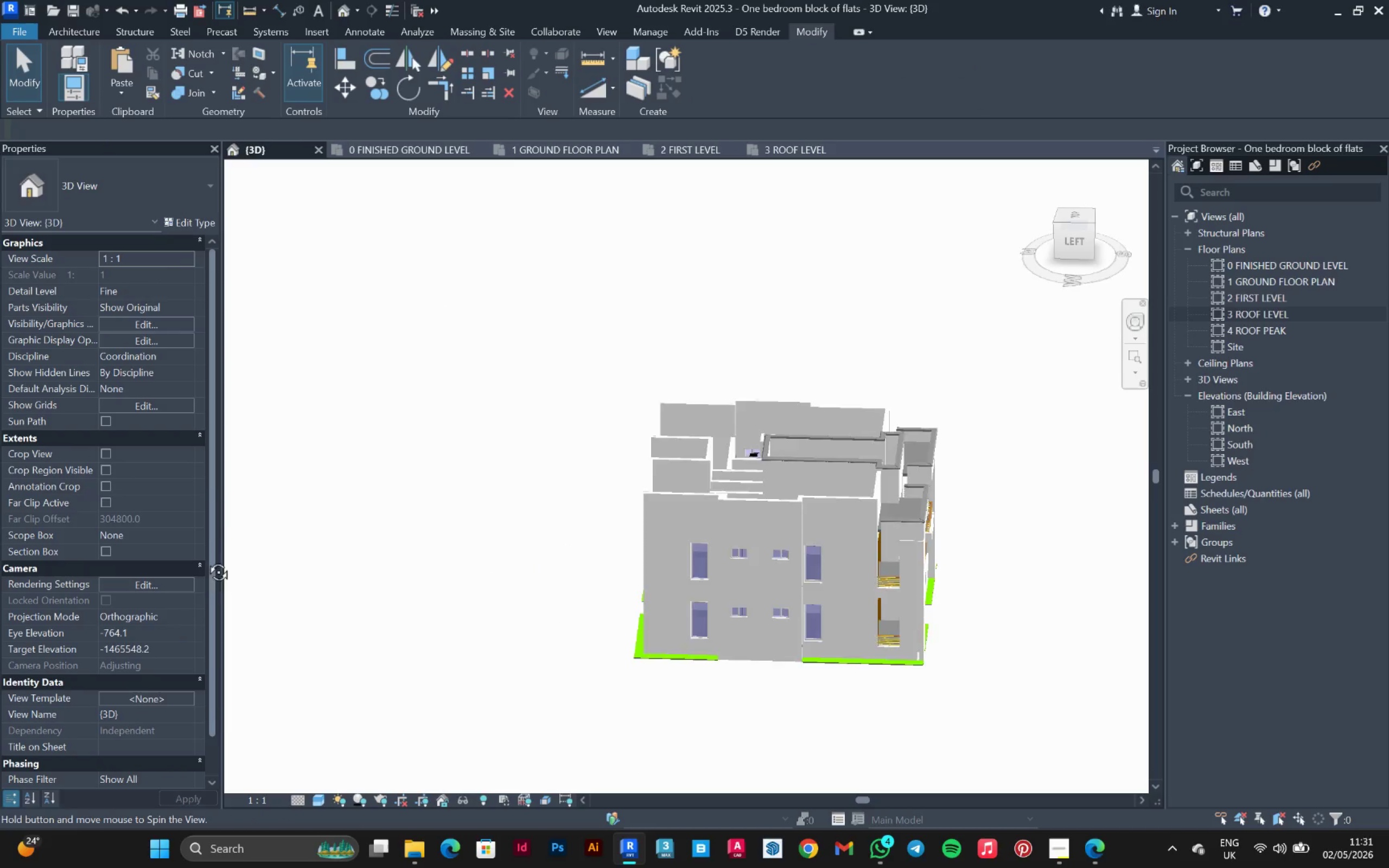 
scroll: coordinate [1047, 614], scroll_direction: down, amount: 2.0
 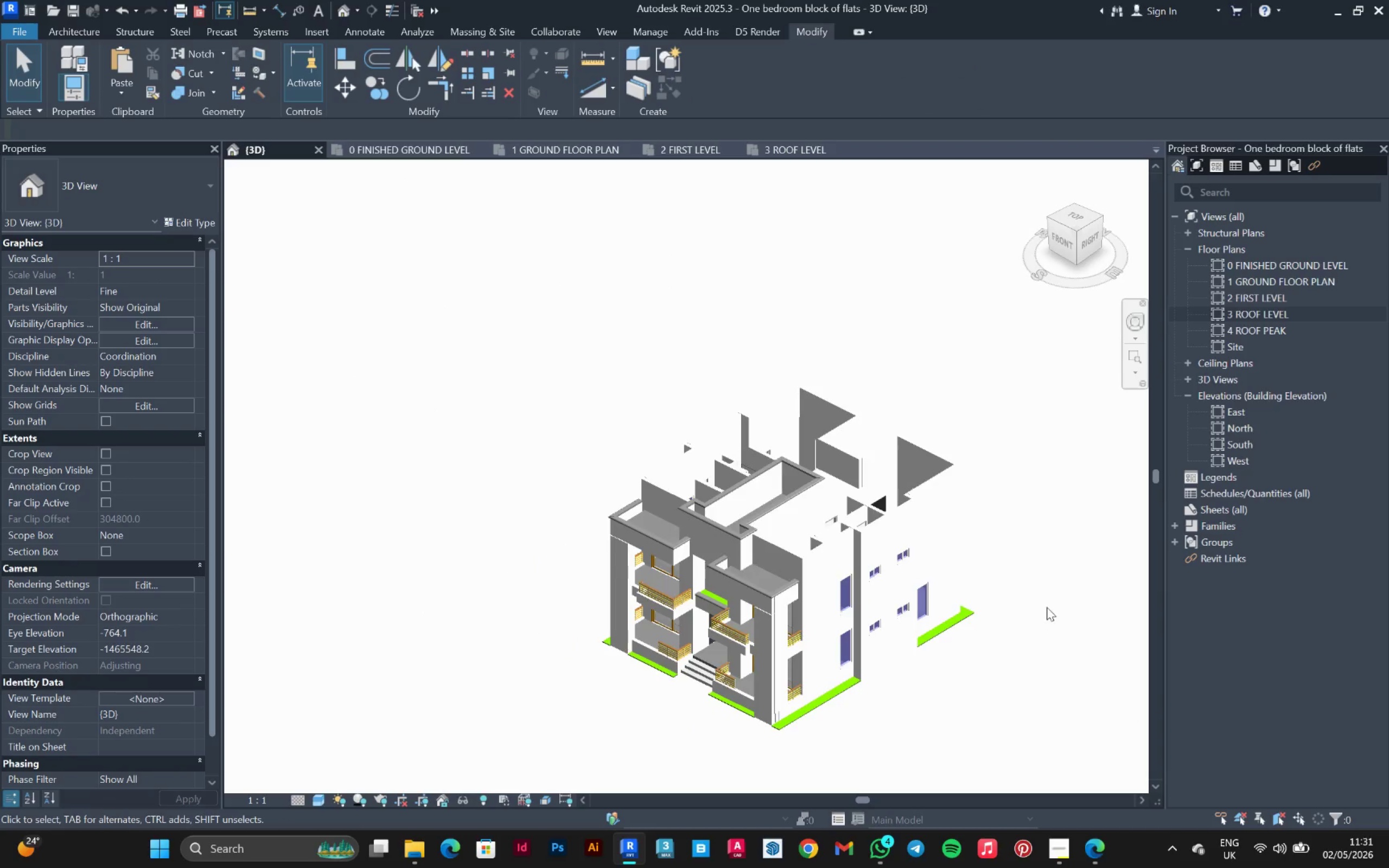 
hold_key(key=ShiftLeft, duration=1.5)
 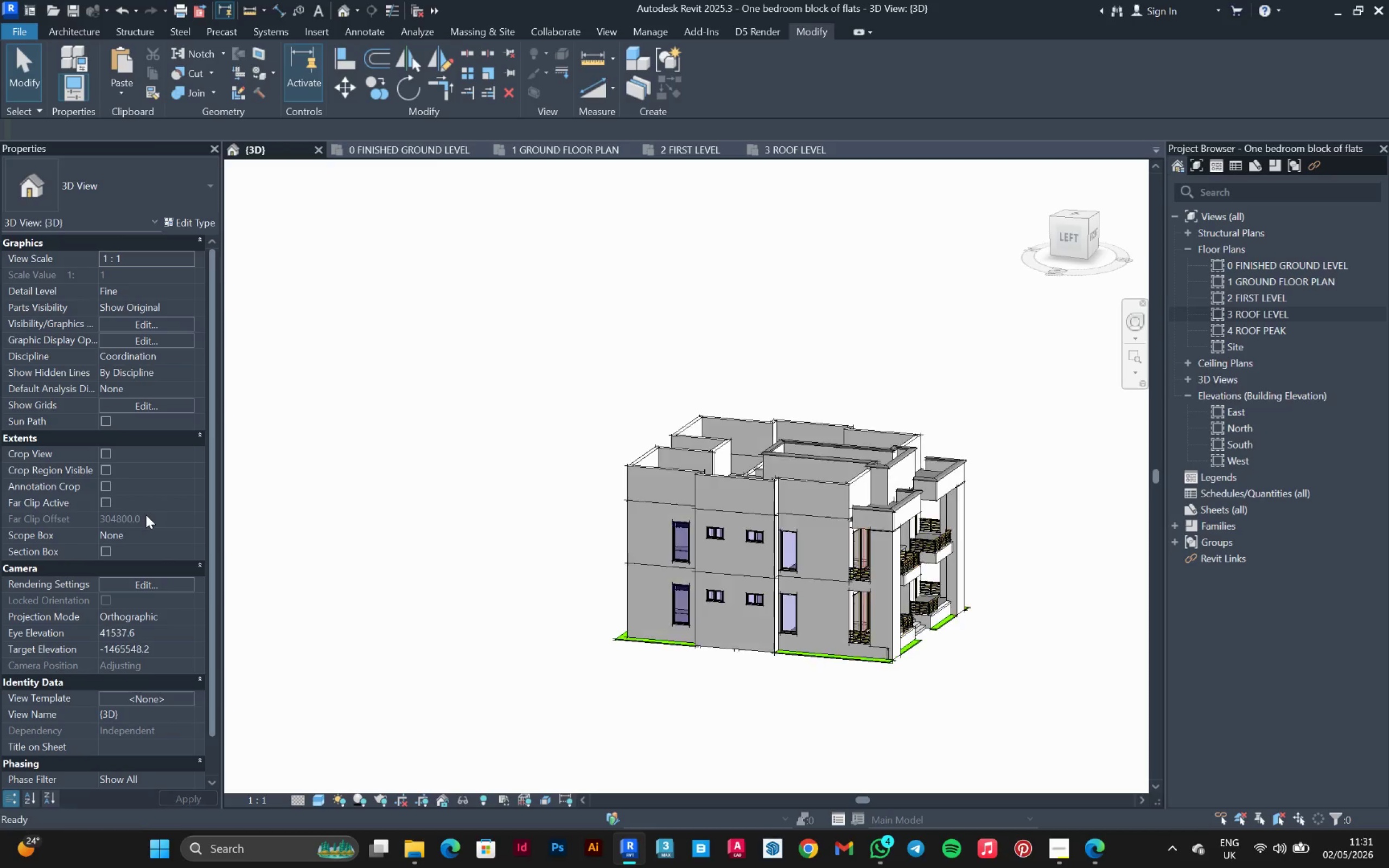 
hold_key(key=ShiftLeft, duration=0.53)
 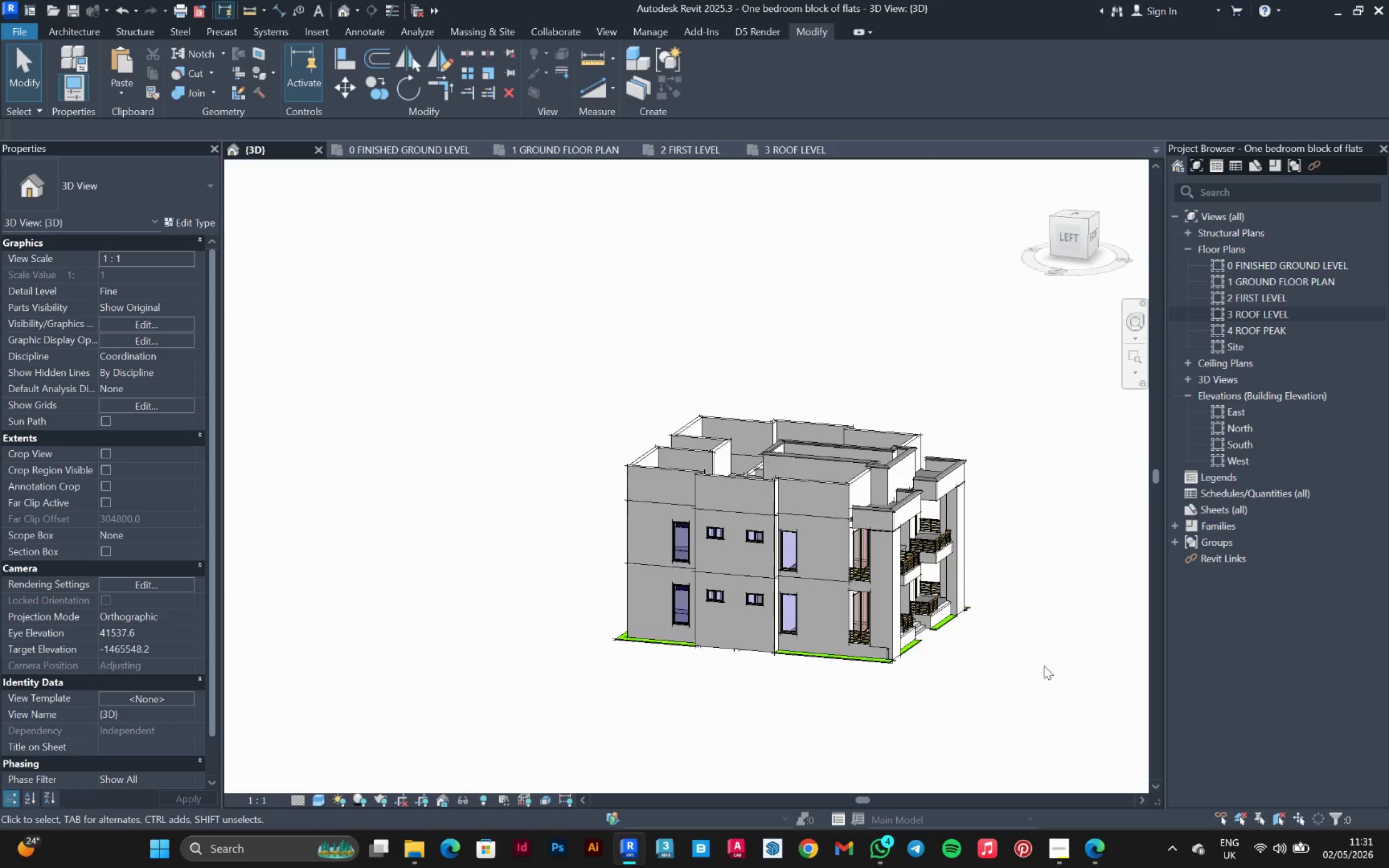 
hold_key(key=ShiftLeft, duration=1.53)
 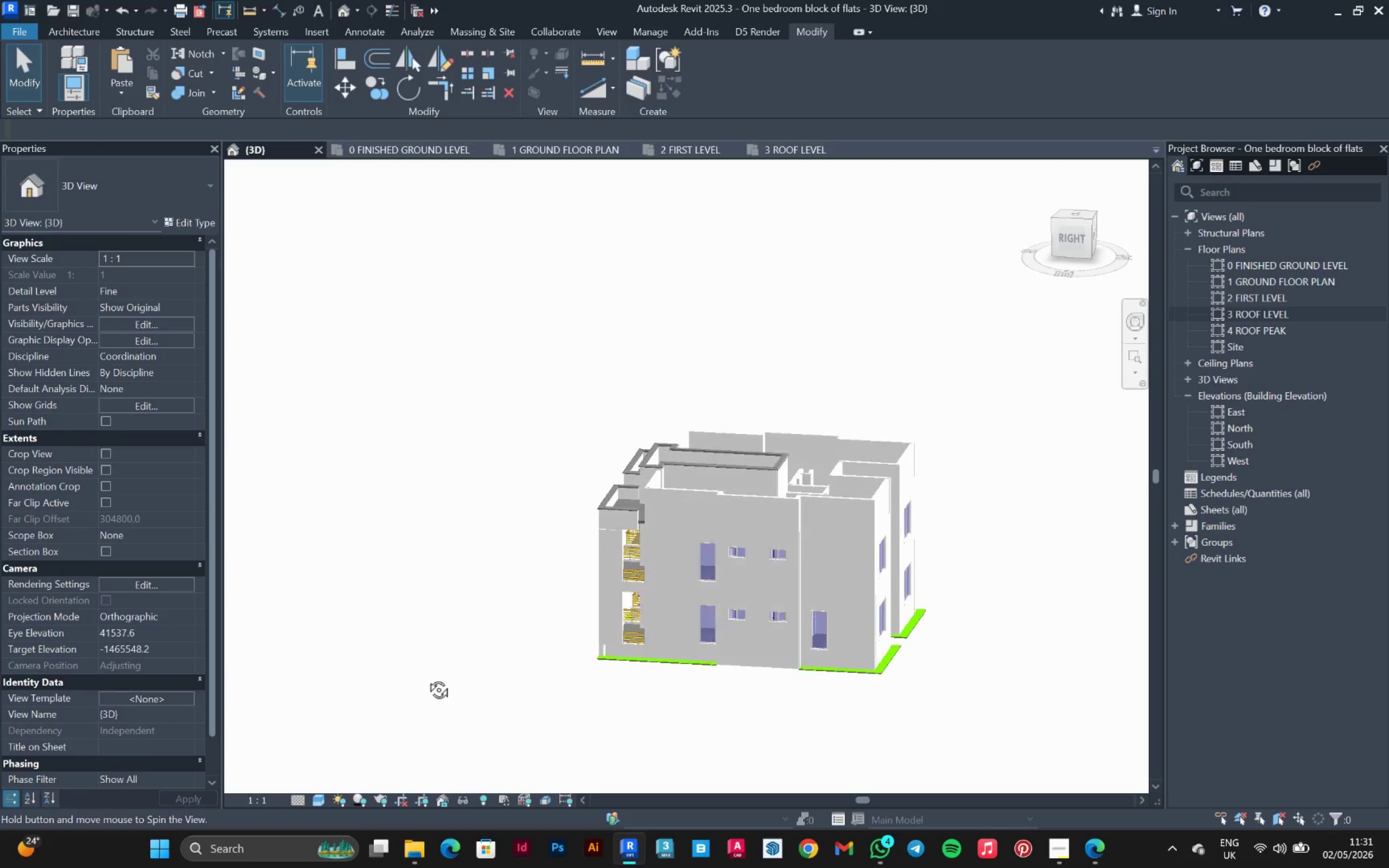 
hold_key(key=ShiftLeft, duration=1.52)
 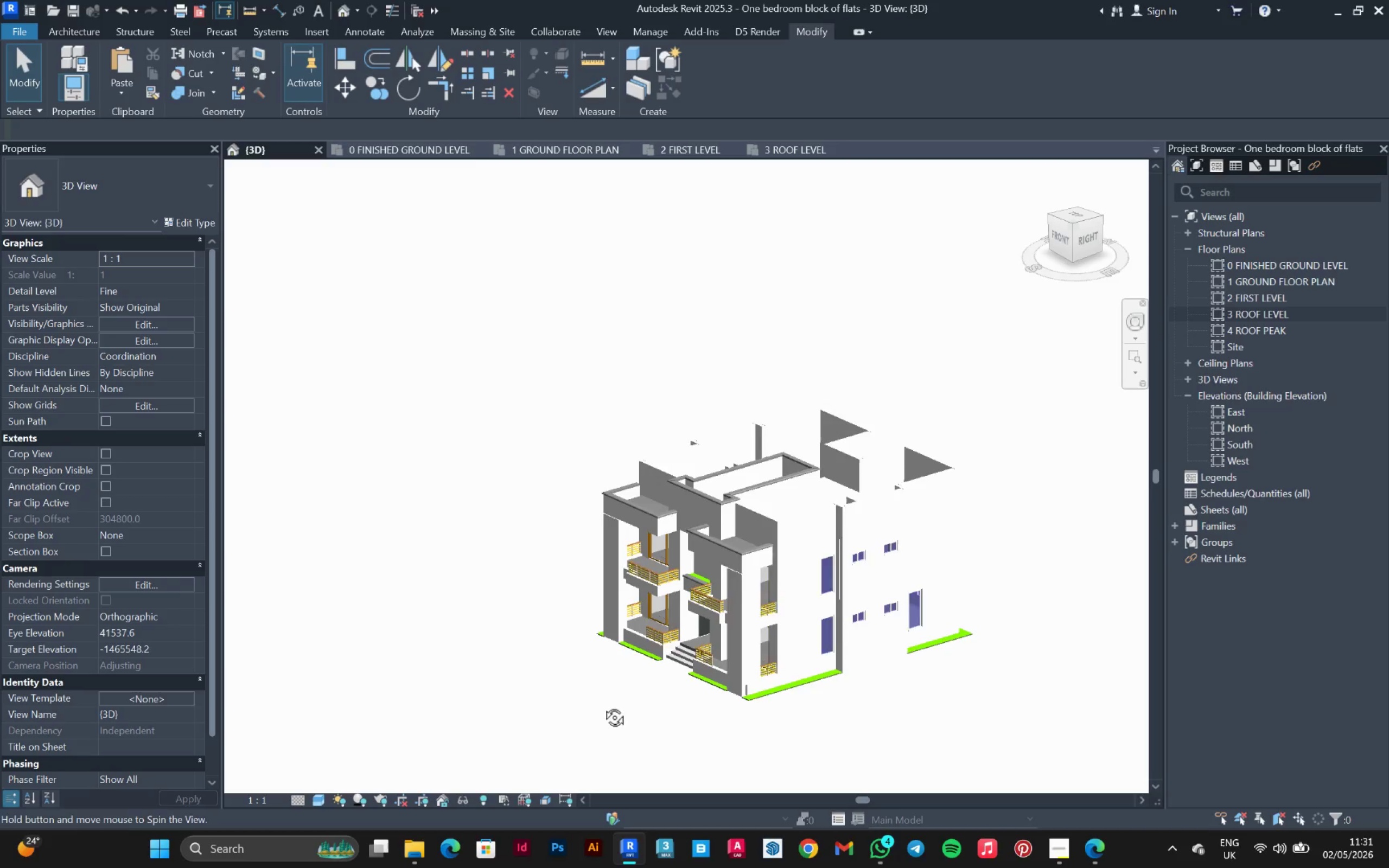 
hold_key(key=ShiftLeft, duration=0.75)
 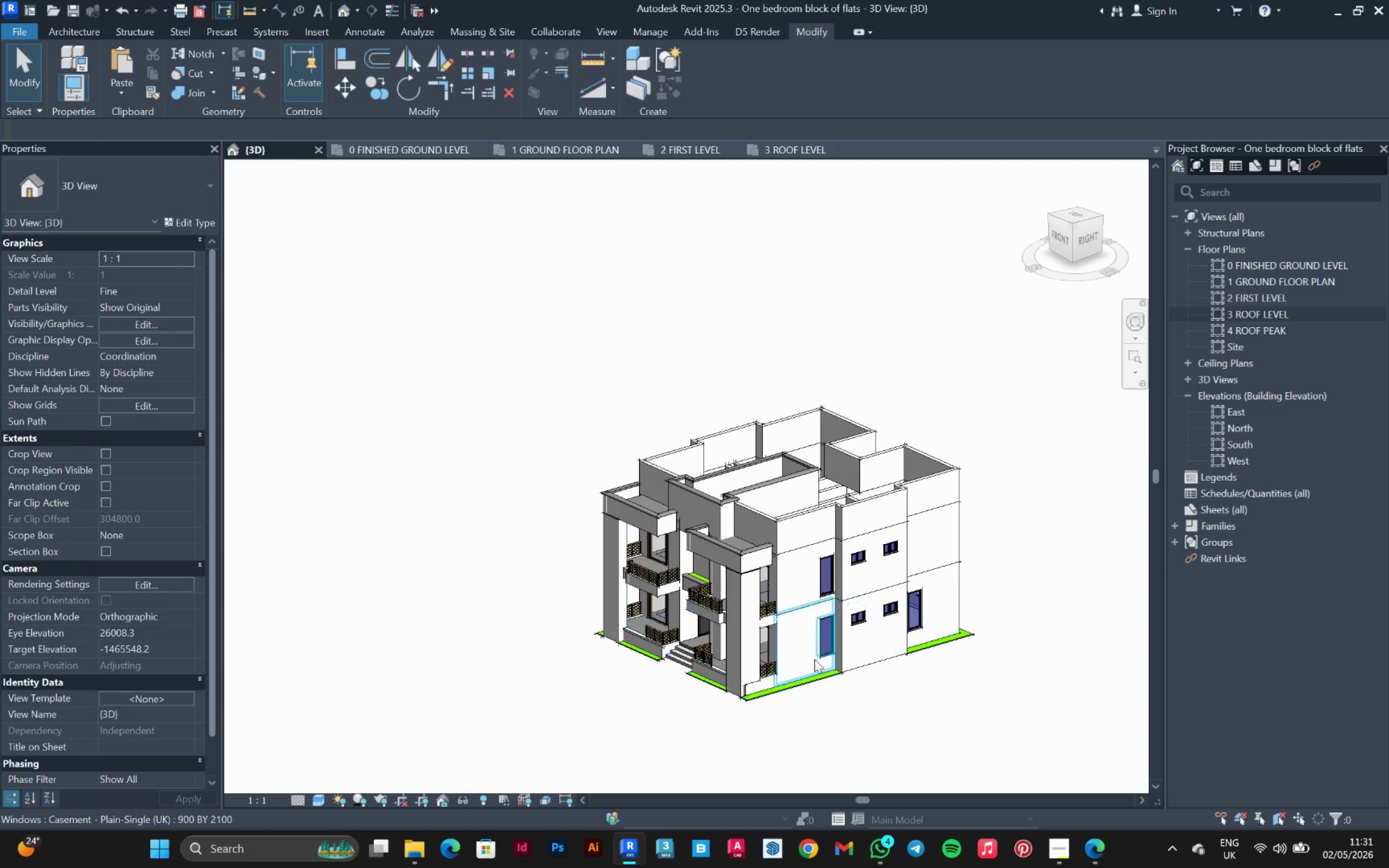 
hold_key(key=ShiftLeft, duration=1.52)
 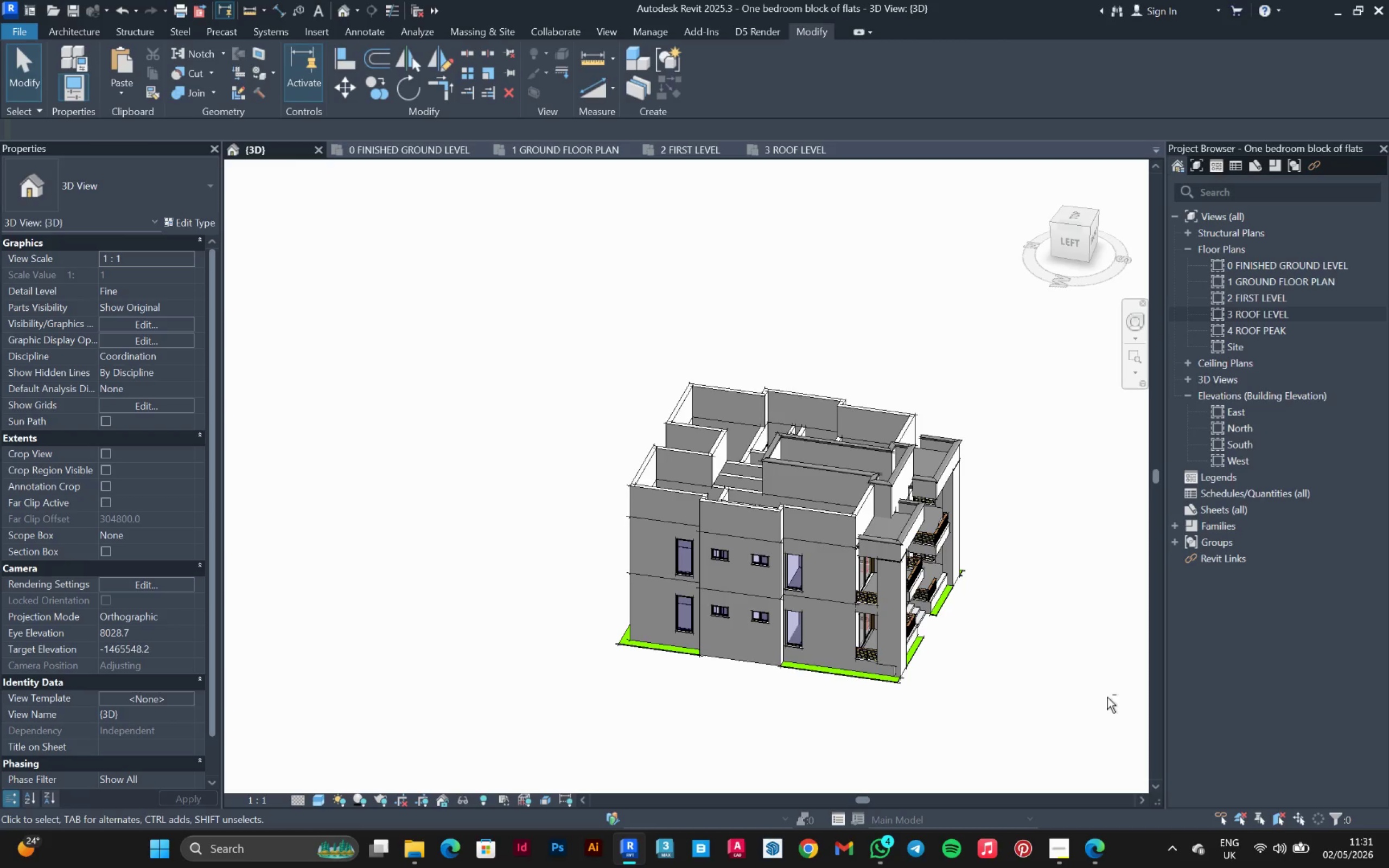 
key(Shift+ShiftLeft)
 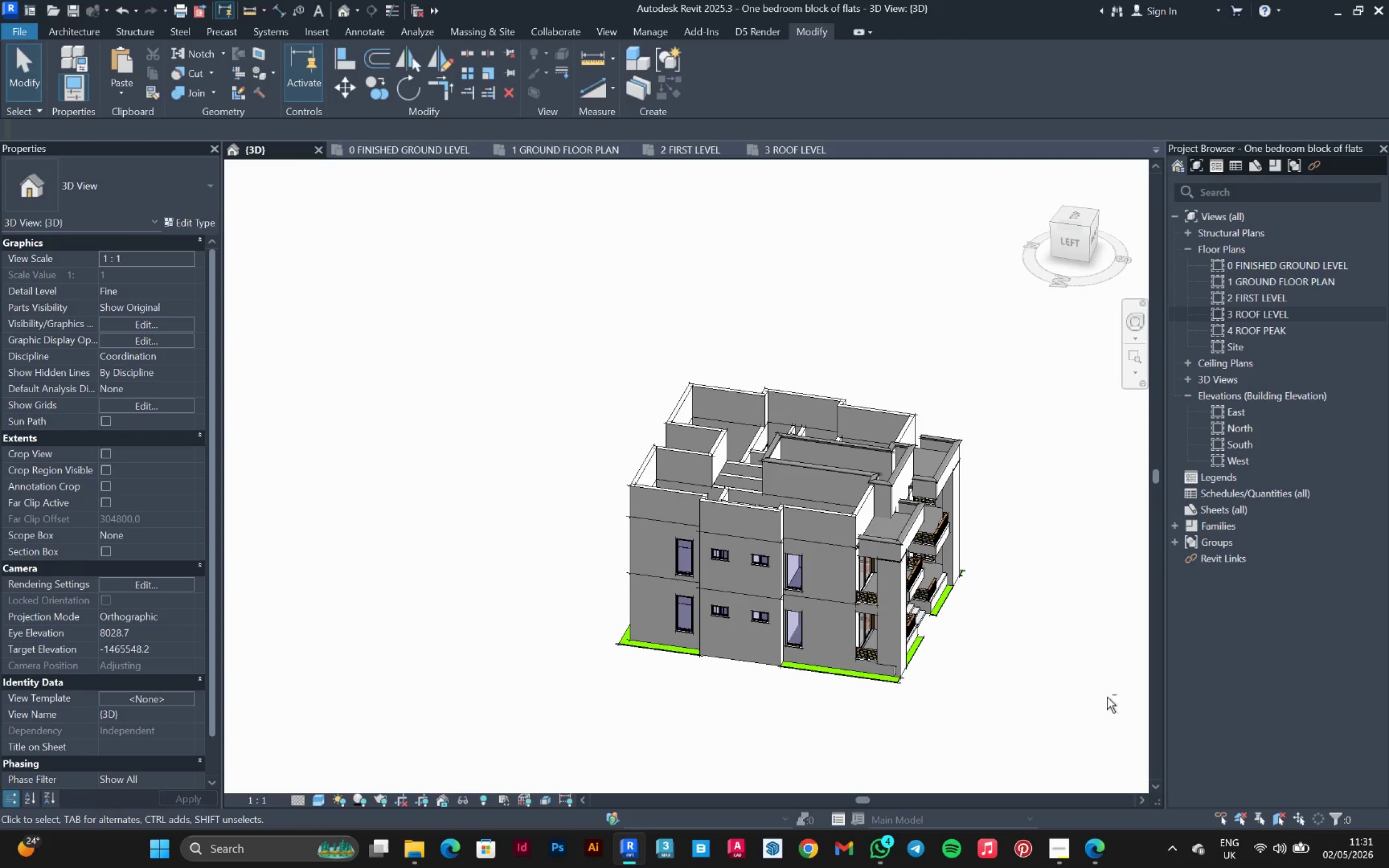 
wait(5.94)
 